 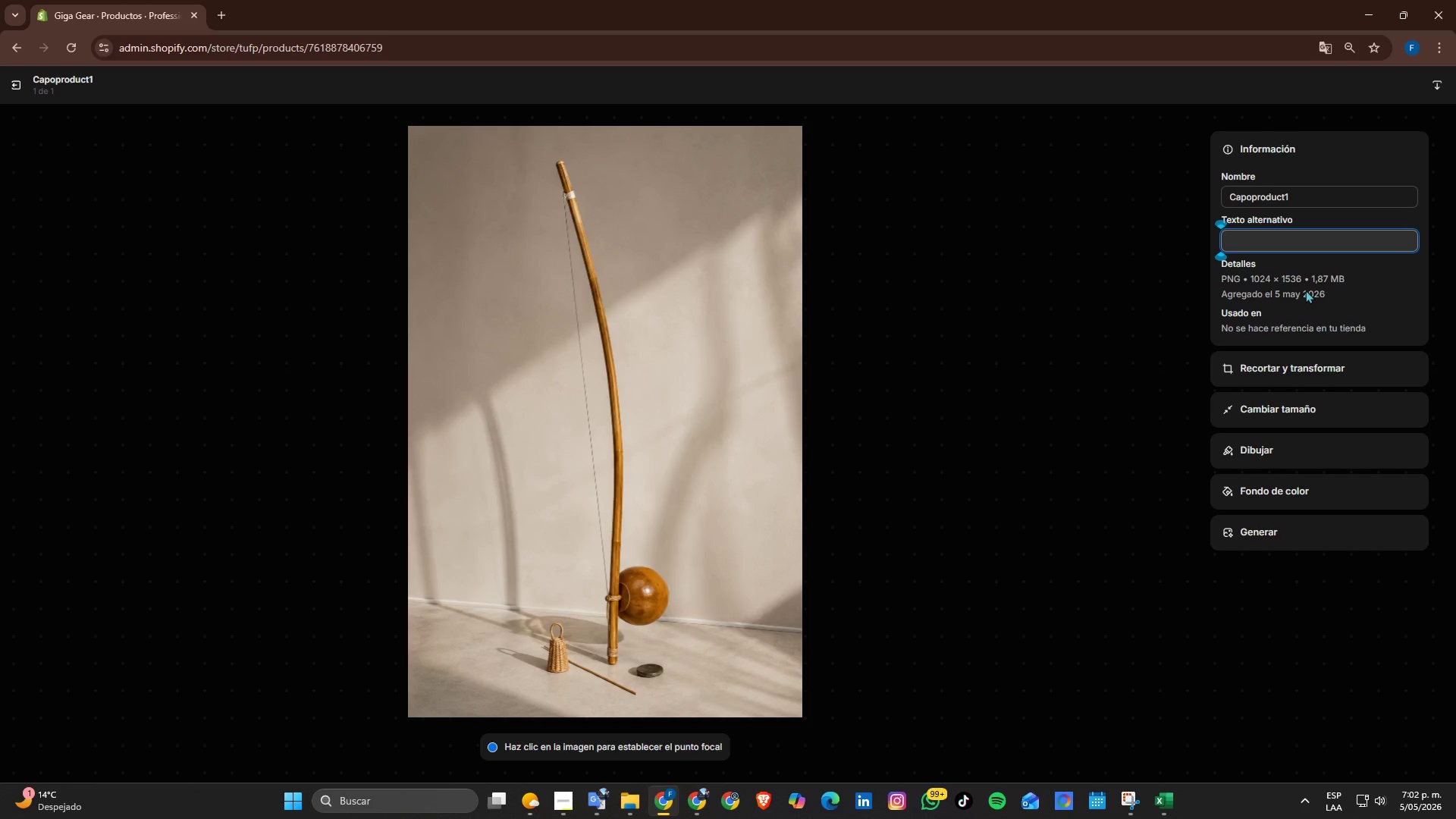 
key(Escape)
 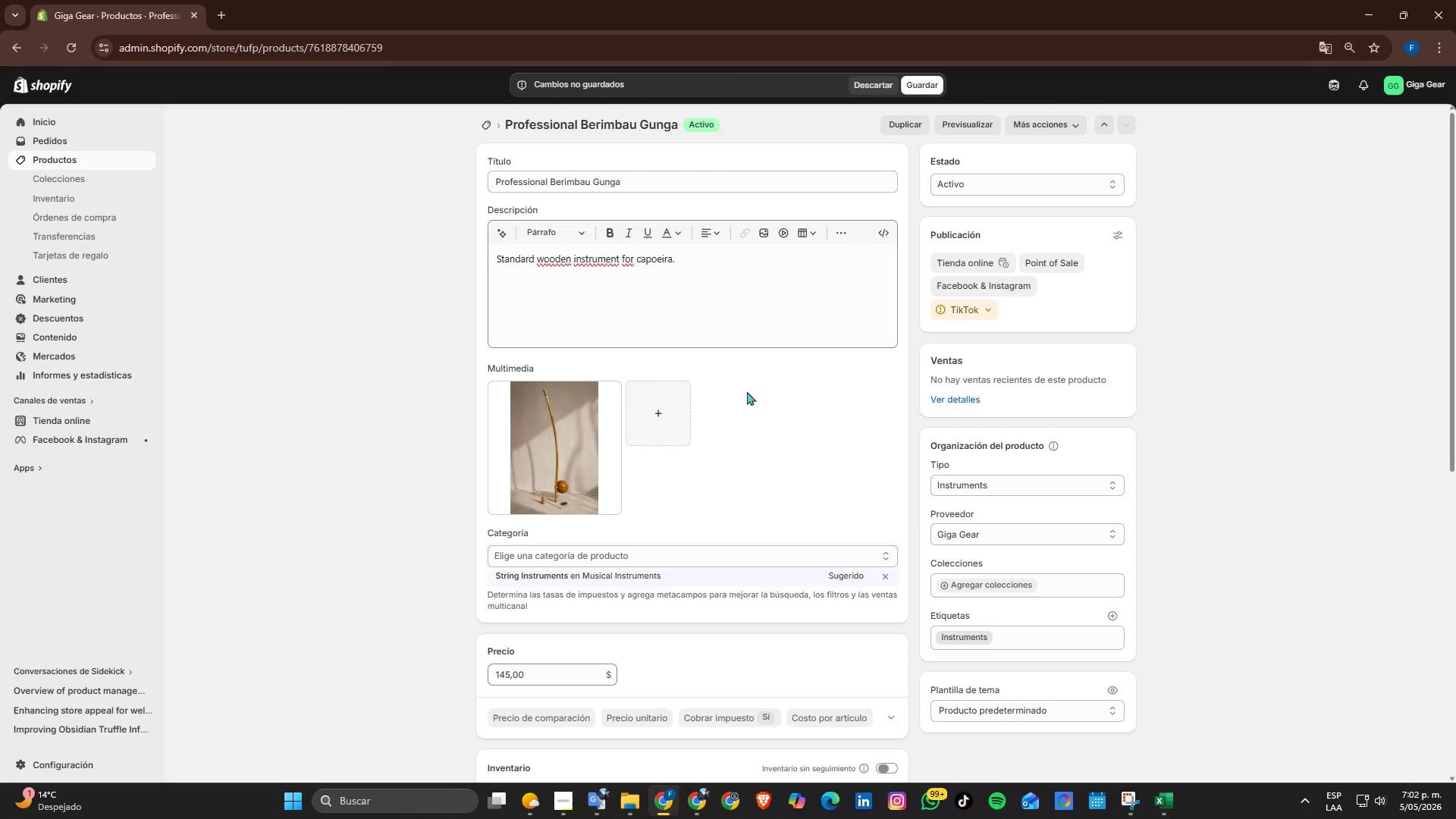 
scroll: coordinate [626, 579], scroll_direction: down, amount: 2.0
 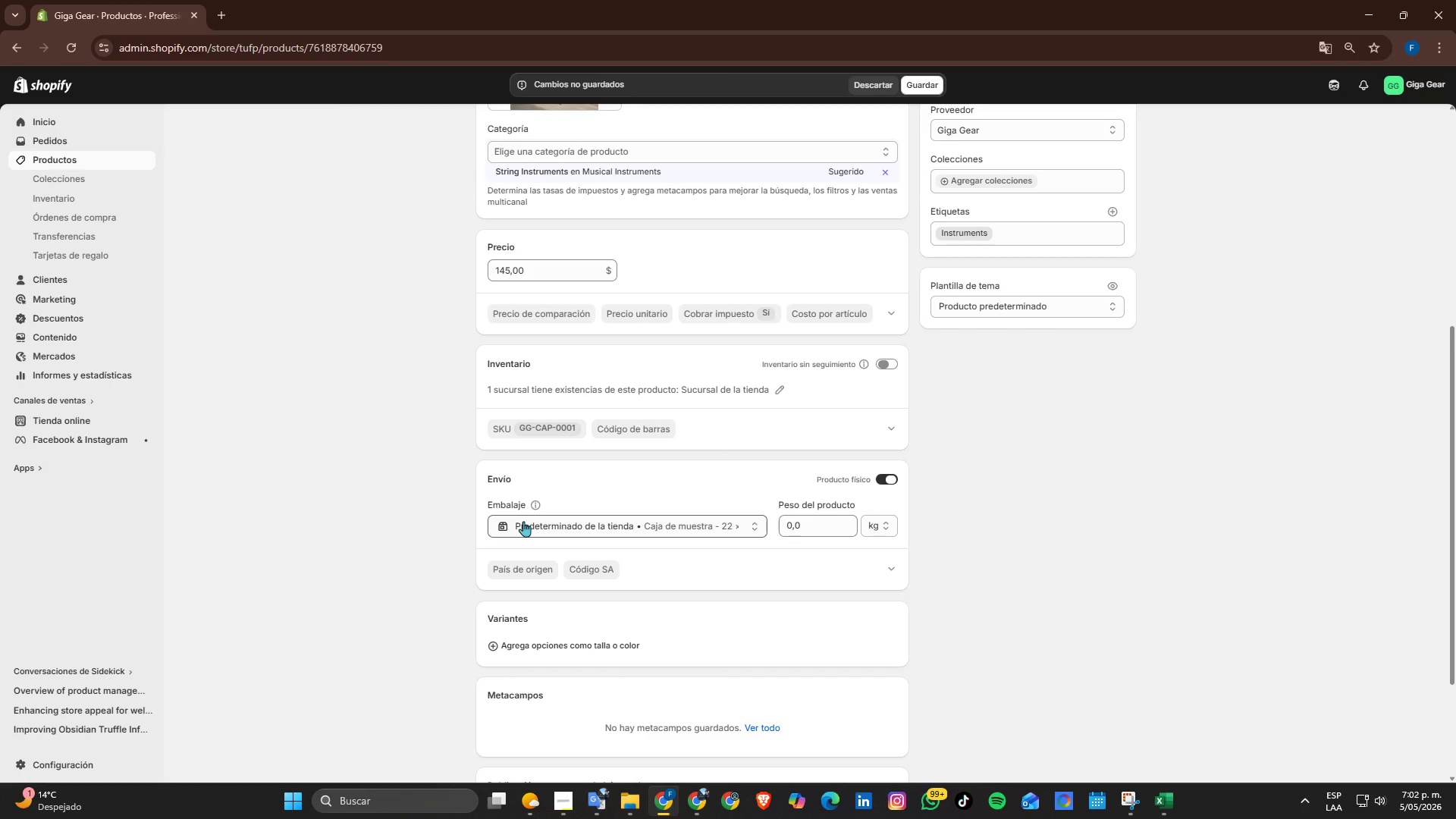 
wait(8.65)
 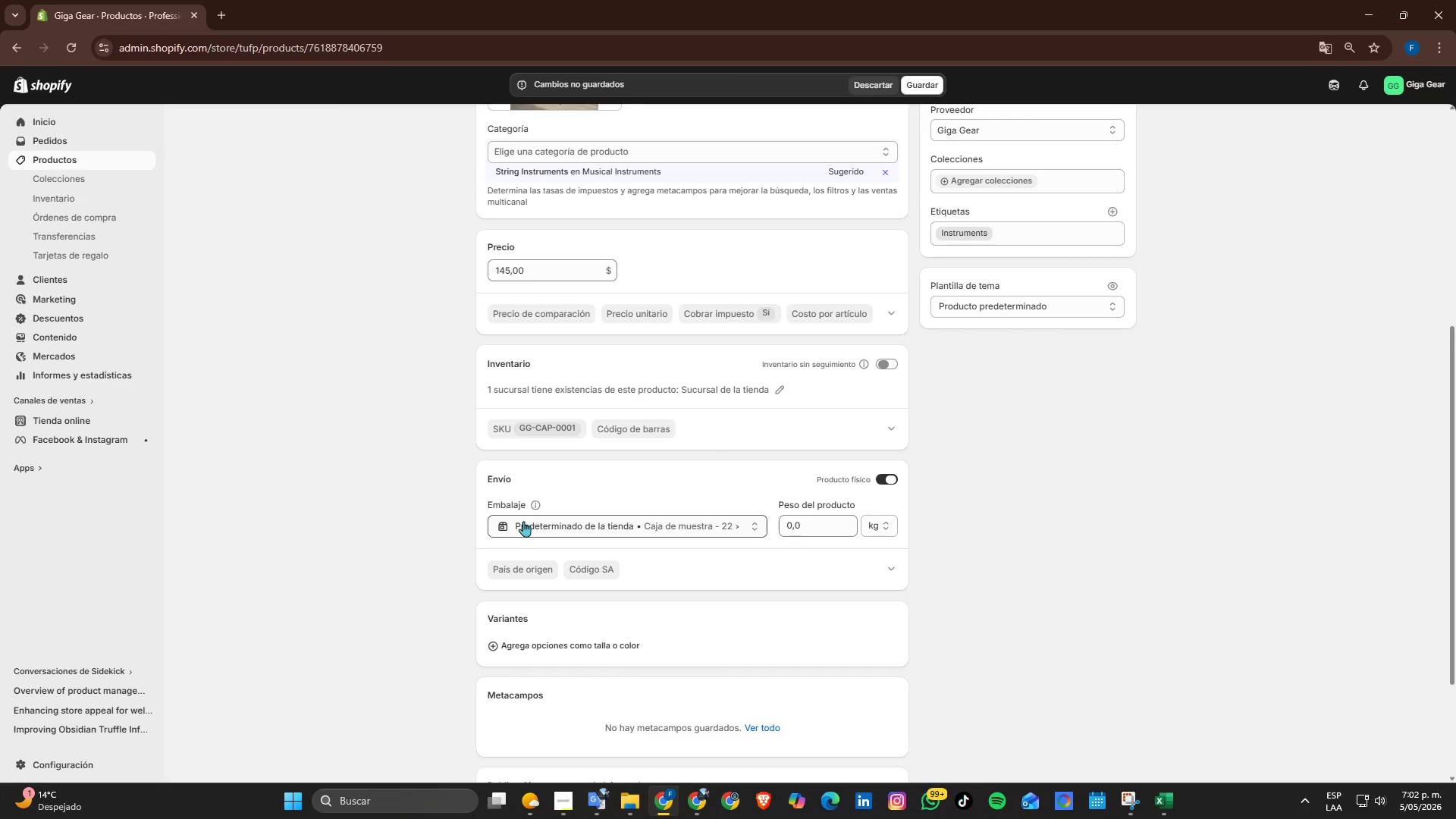 
scroll: coordinate [625, 482], scroll_direction: down, amount: 2.0
 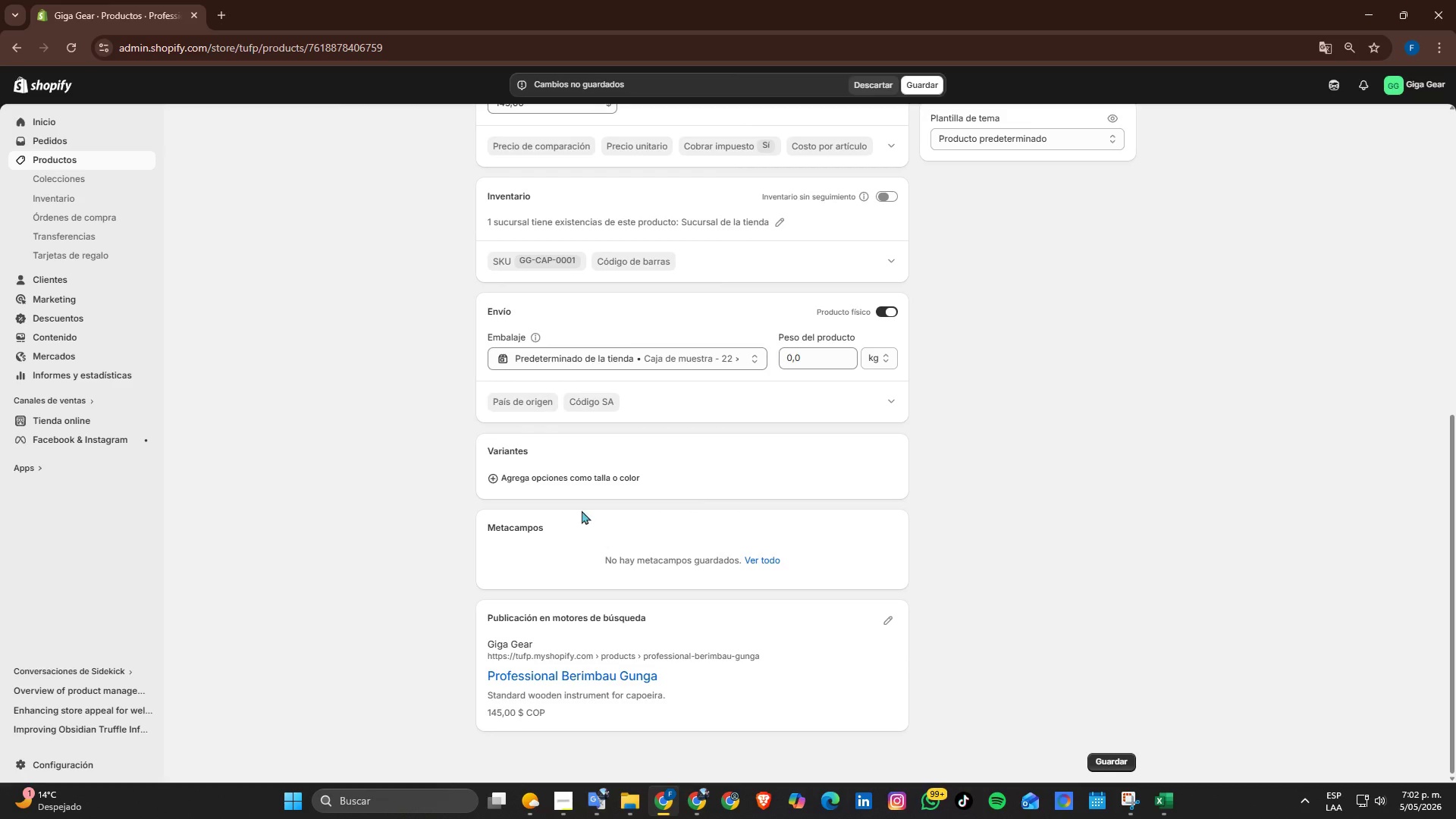 
scroll: coordinate [671, 557], scroll_direction: up, amount: 3.0
 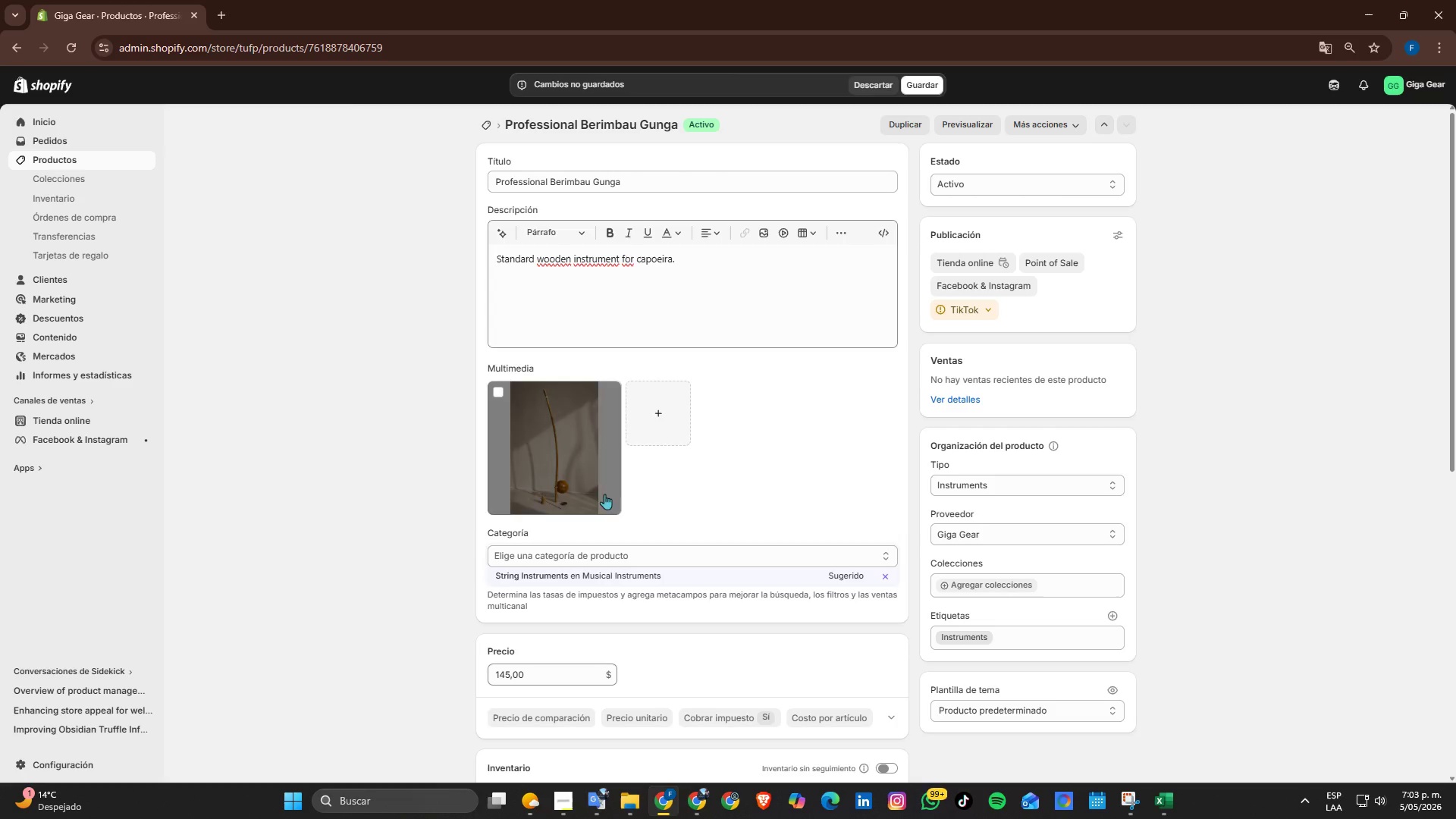 
left_click([696, 267])
 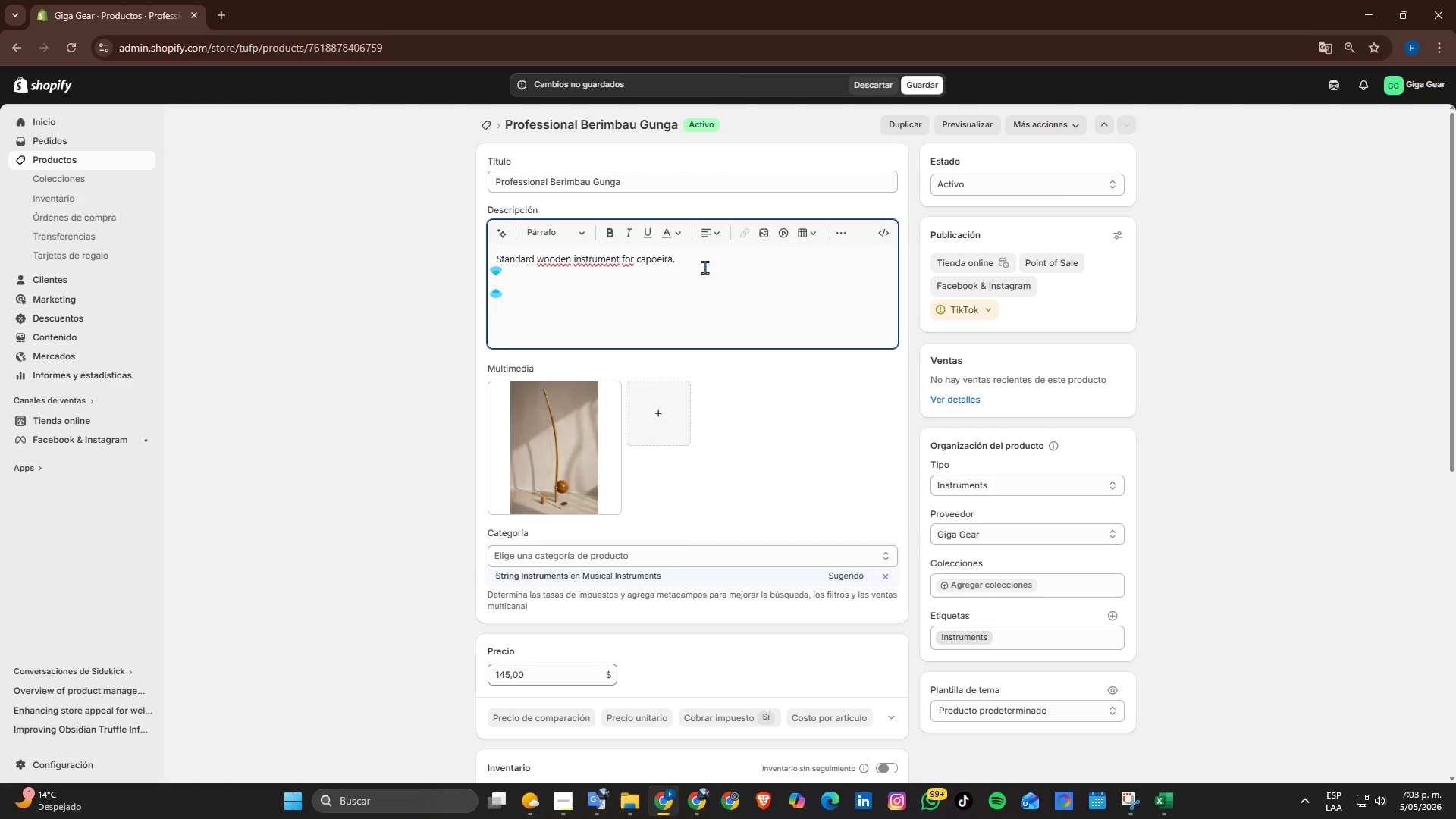 
key(Enter)
 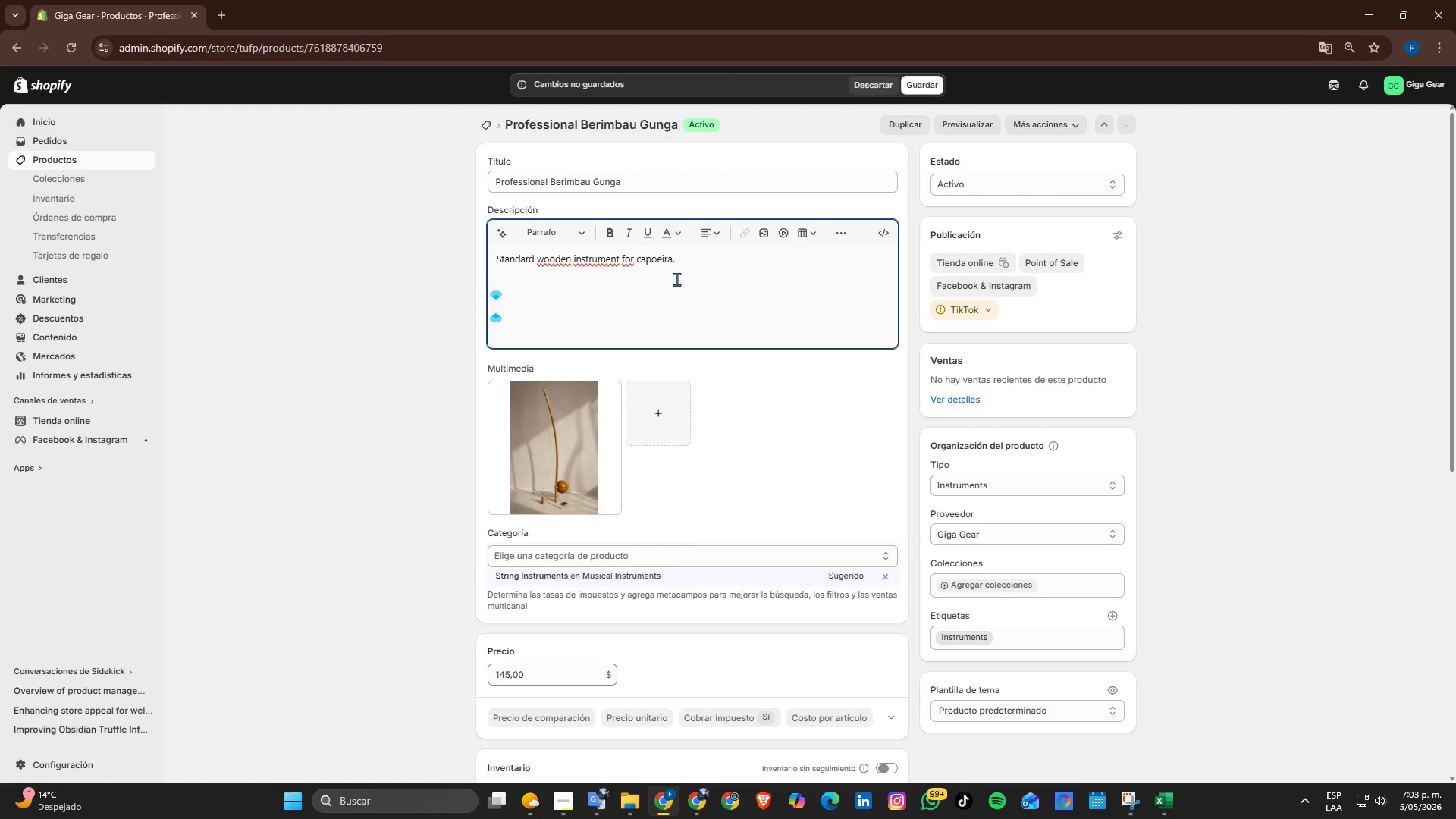 
key(Backspace)
 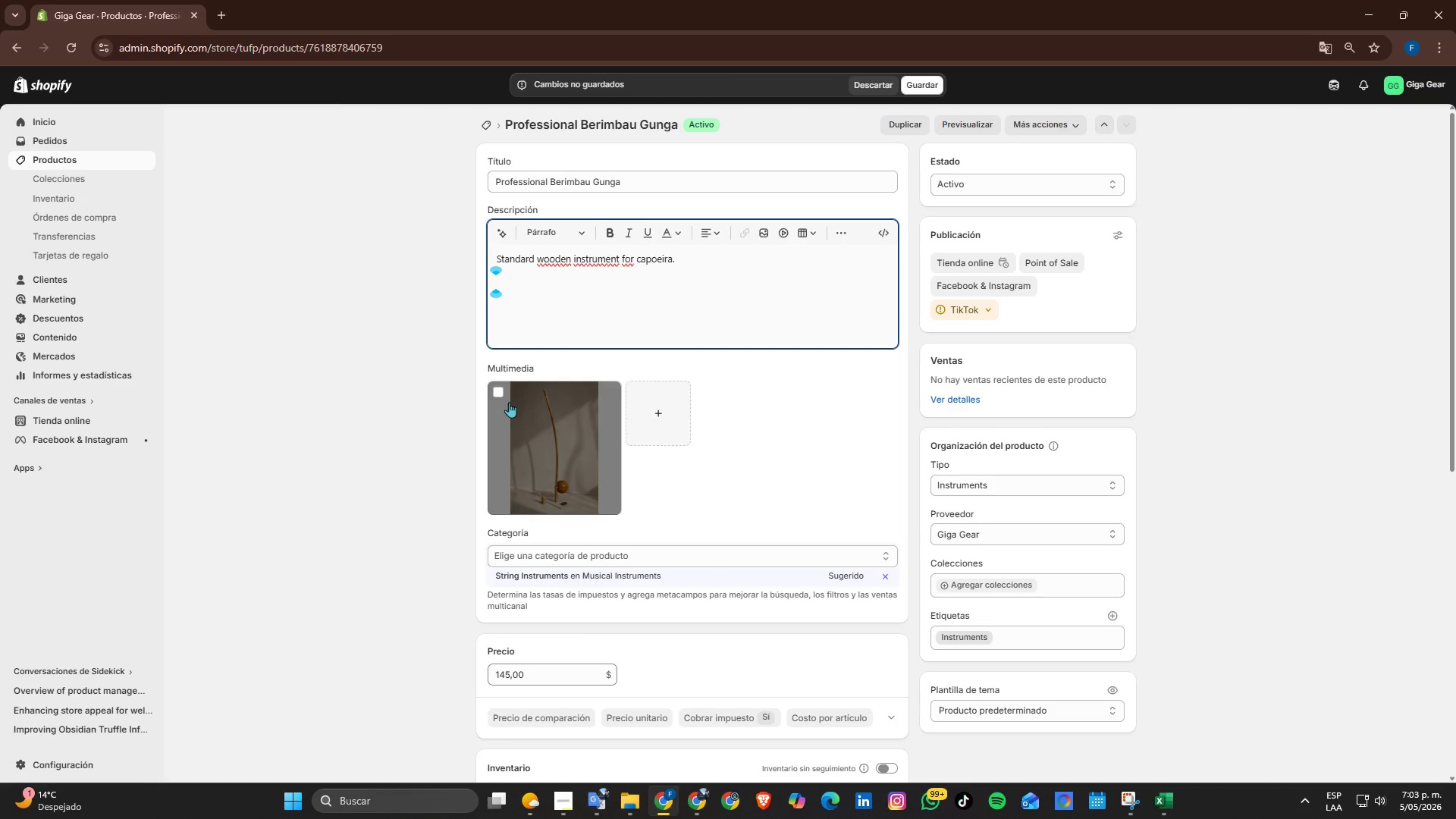 
wait(9.77)
 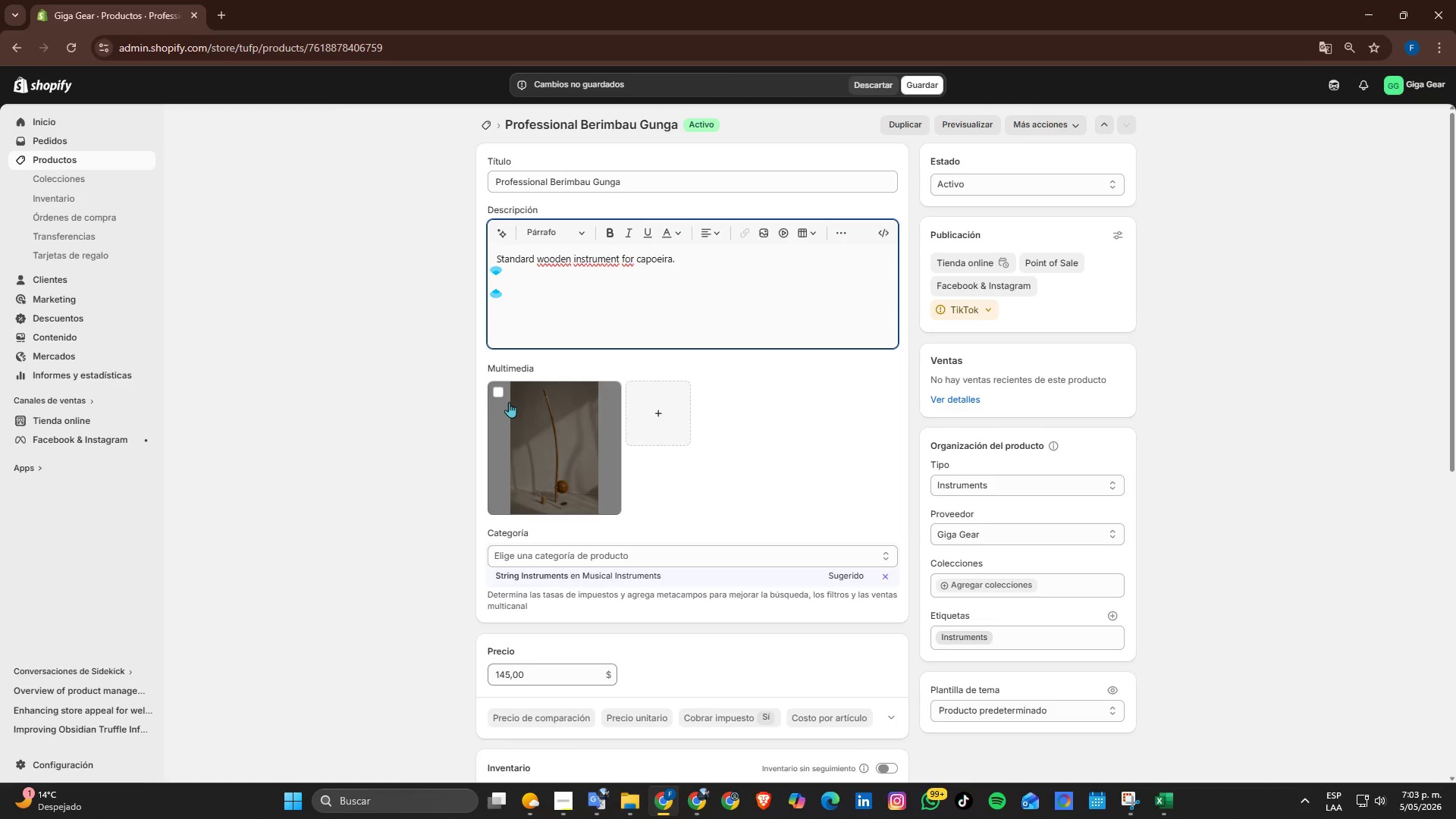 
scroll: coordinate [648, 491], scroll_direction: down, amount: 2.0
 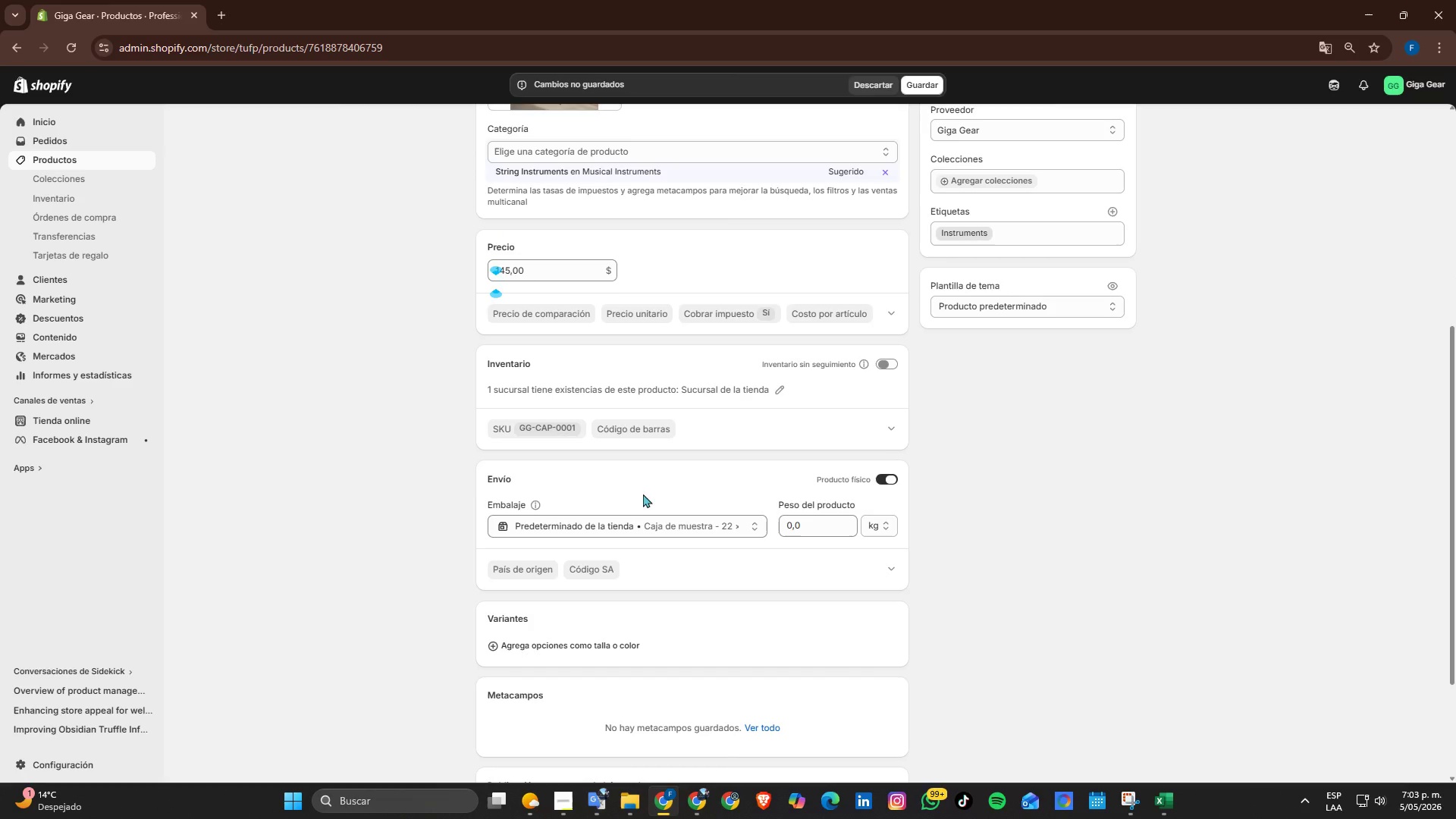 
scroll: coordinate [660, 470], scroll_direction: up, amount: 2.0
 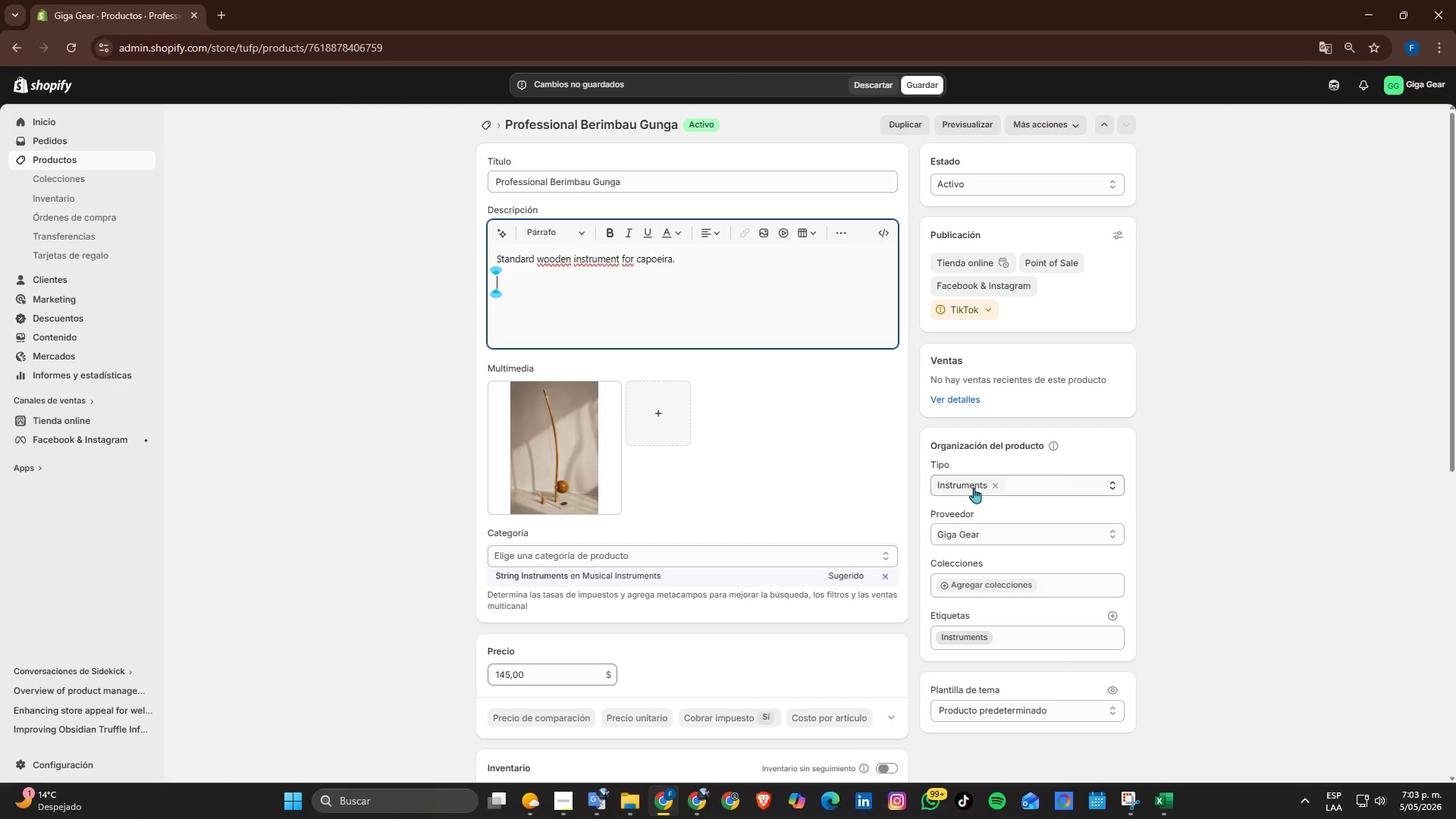 
scroll: coordinate [917, 654], scroll_direction: down, amount: 1.0
 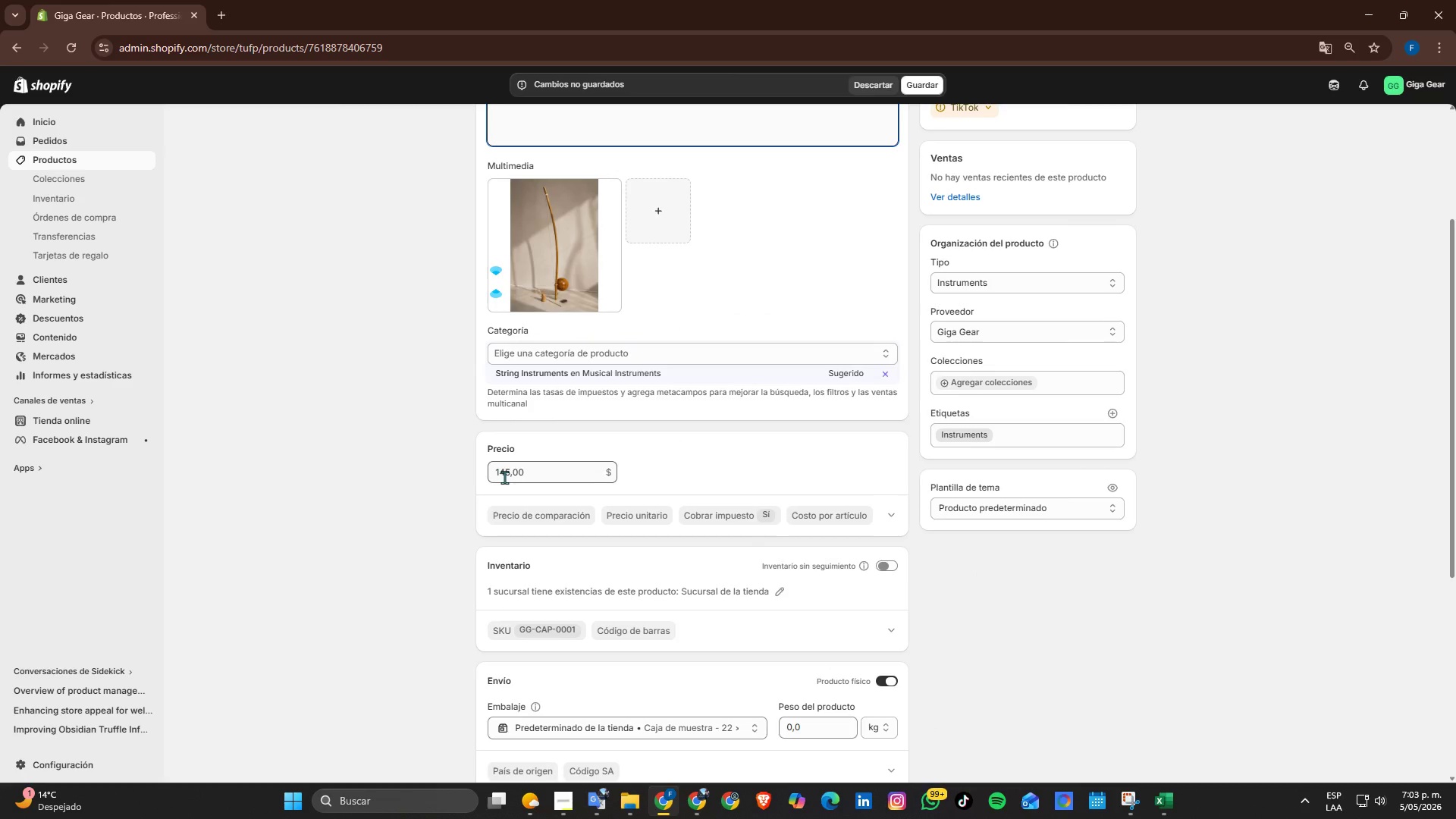 
wait(15.07)
 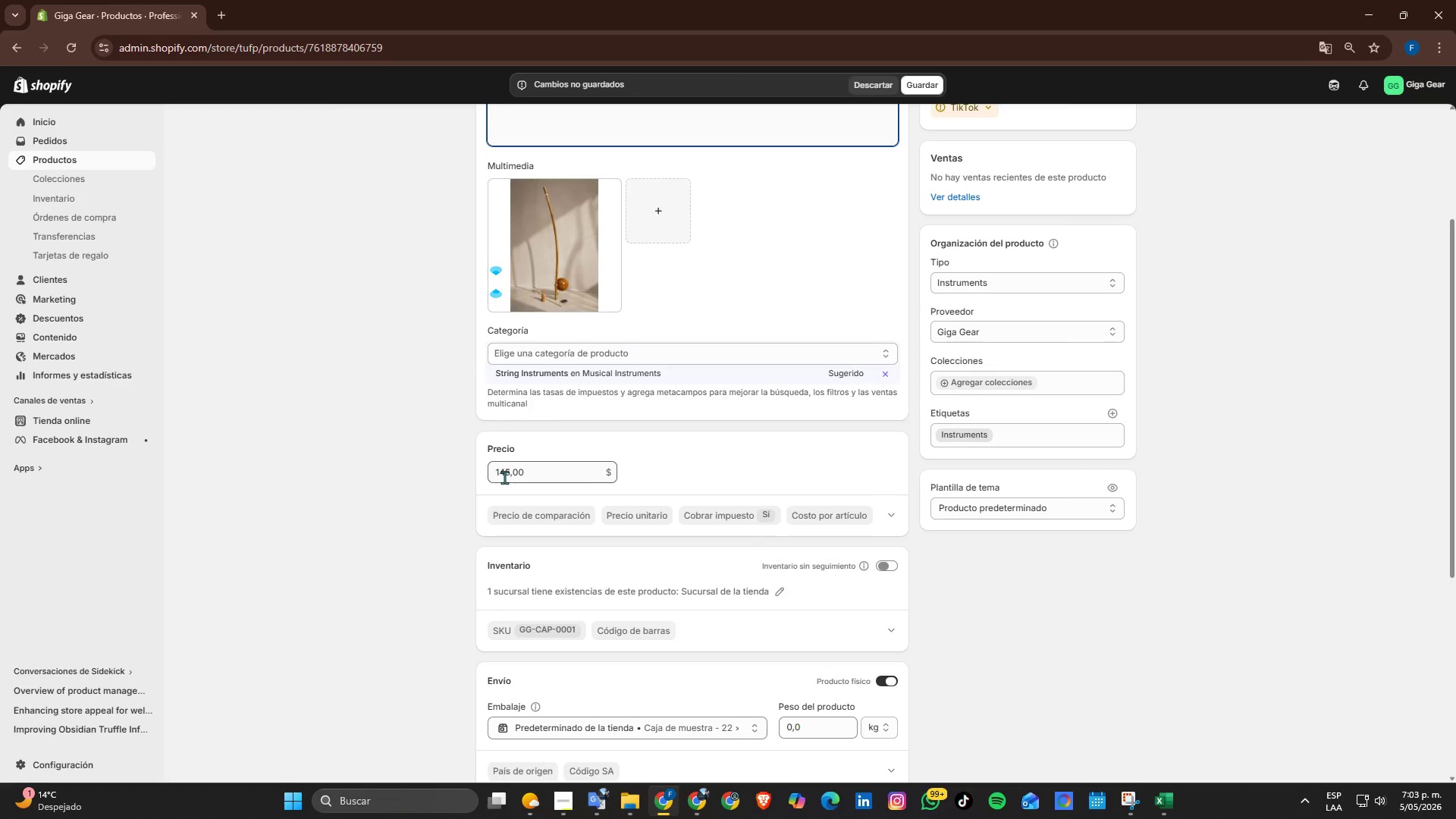 
scroll: coordinate [576, 491], scroll_direction: up, amount: 2.0
 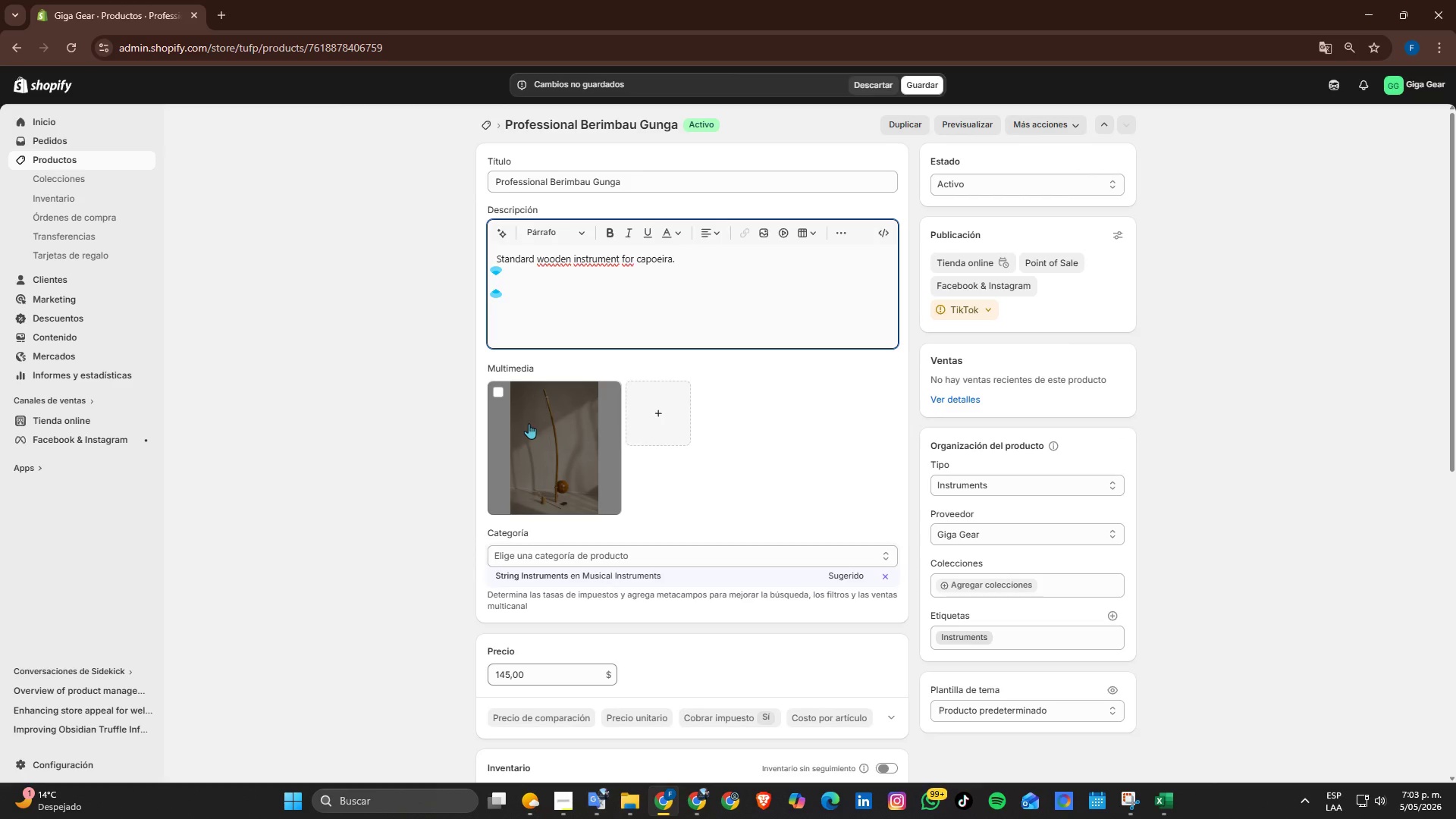 
type(The B)
key(Backspace)
type(berim )
key(Backspace)
type(bau gunga is the ht)
key(Backspace)
type(artbeat of any roada)
key(Backspace)
key(Backspace)
key(Backspace)
type(da, setting the rht)
key(Backspace)
type(ythm that guides every moment)
key(Backspace)
key(Backspace)
key(Backspace)
key(Backspace)
type(vemente)
key(Backspace)
key(Backspace)
type(t. Crafted for professional capoeira practitioners, this instrument delivers a deep, reo)
key(Backspace)
type(sonant tone that ancher)
key(Backspace)
type(o)
key(Backspace)
key(Backspace)
type(ors the game )
 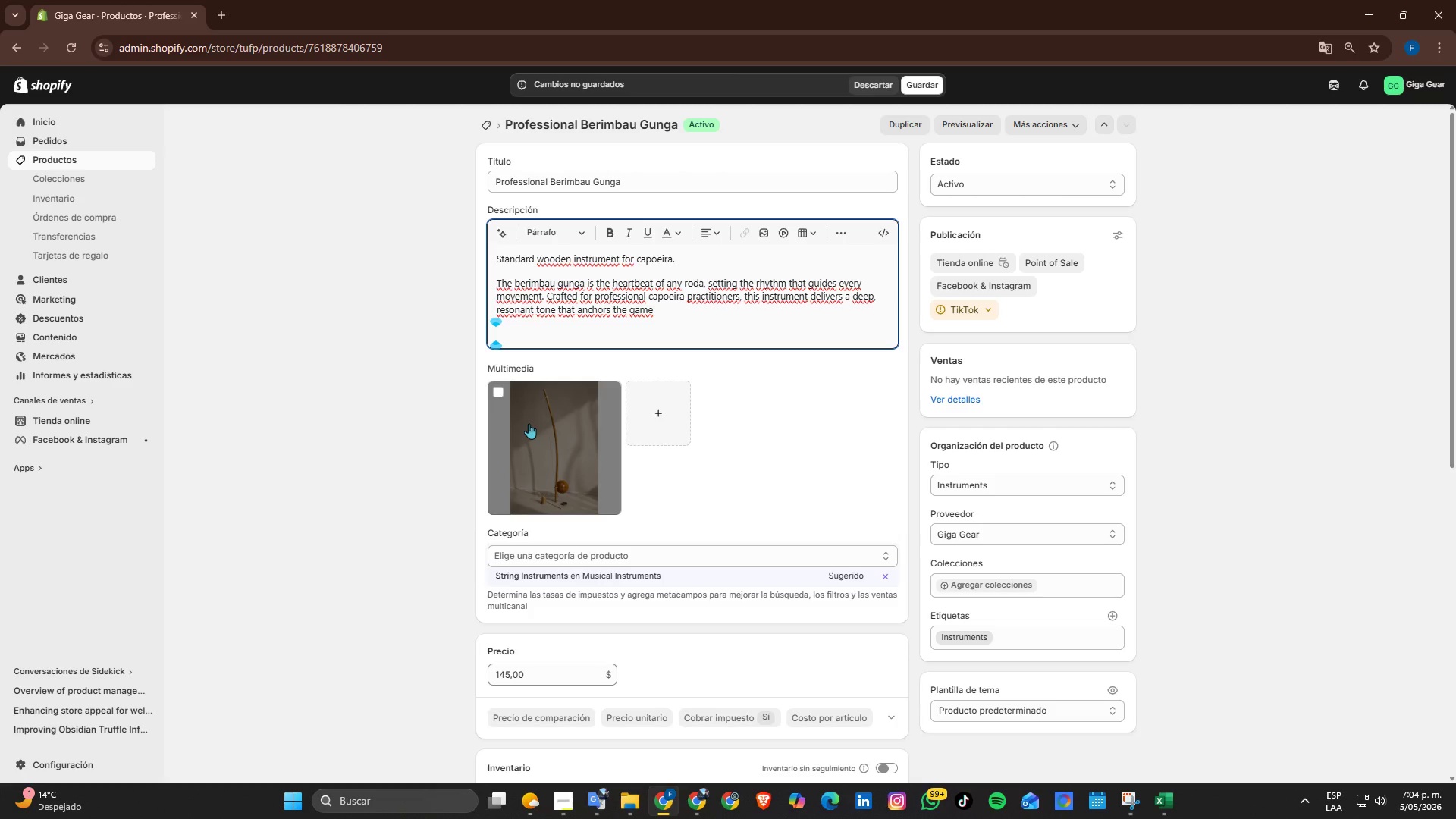 
type(while enhancing musical expression. Biol)
key(Backspace)
key(Backspace)
key(Backspace)
type(uilt with durable biriba wood and a carefully balanced stre)
key(Backspace)
type(c)
key(Backspace)
type(ucture, it iw)
key(Backspace)
key(Backspace)
type(withstands intense trainig)
key(Backspace)
type(ng sessions and frequie)
key(Backspace)
key(Backspace)
type(ent traspor)
key(Backspace)
key(Backspace)
key(Backspace)
key(Backspace)
type(nspor)
key(Backspace)
type(t )
key(Backspace)
type(. Beyond performance )
key(Backspace)
type(, its elegant form reflects the cultural heriitae )
key(Backspace)
key(Backspace)
key(Backspace)
key(Backspace)
key(Backspace)
key(Backspace)
type(tage of capoeira)
 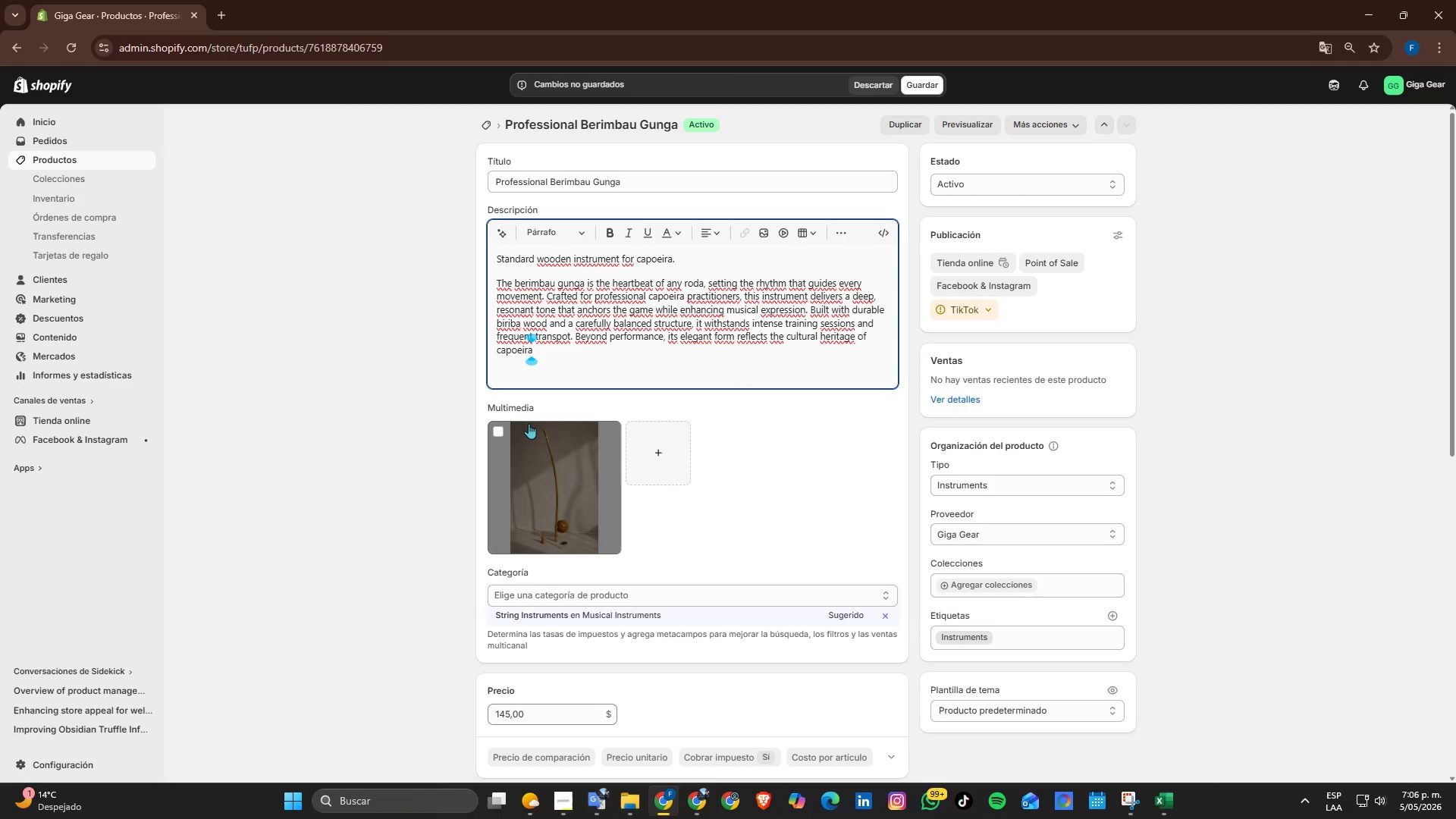 
key(Comma)
 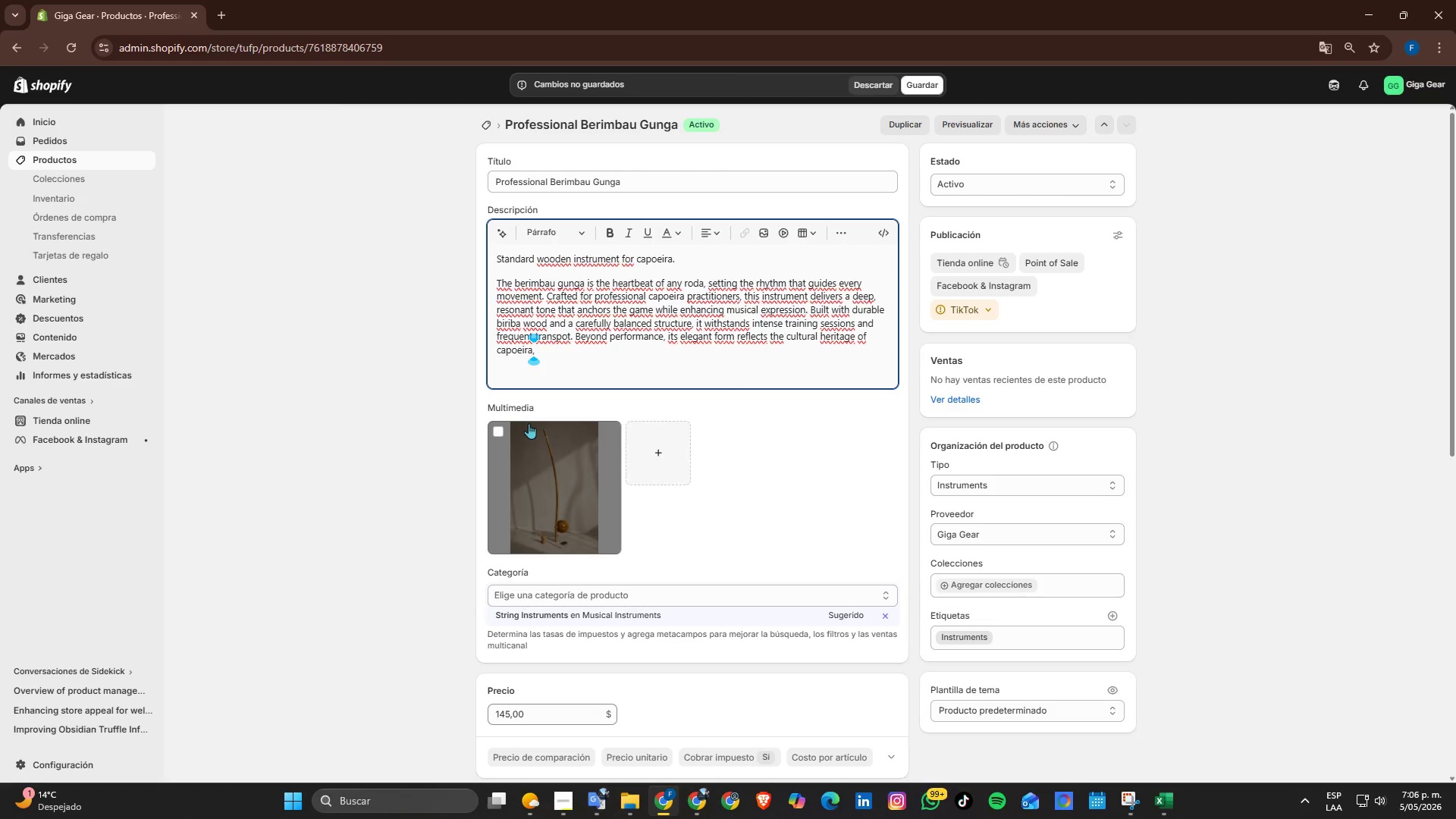 
type( bleding traedition with precision. Thw)
key(Backspace)
key(Backspace)
key(Backspace)
type(w)
key(Backspace)
type(Whete)
key(Backspace)
type(her leading a roda or training solo, this professional beri)
key(Backspace)
key(Backspace)
key(Backspace)
type(ari)
key(Backspace)
key(Backspace)
key(Backspace)
type(erimbau offers both reliability and )
 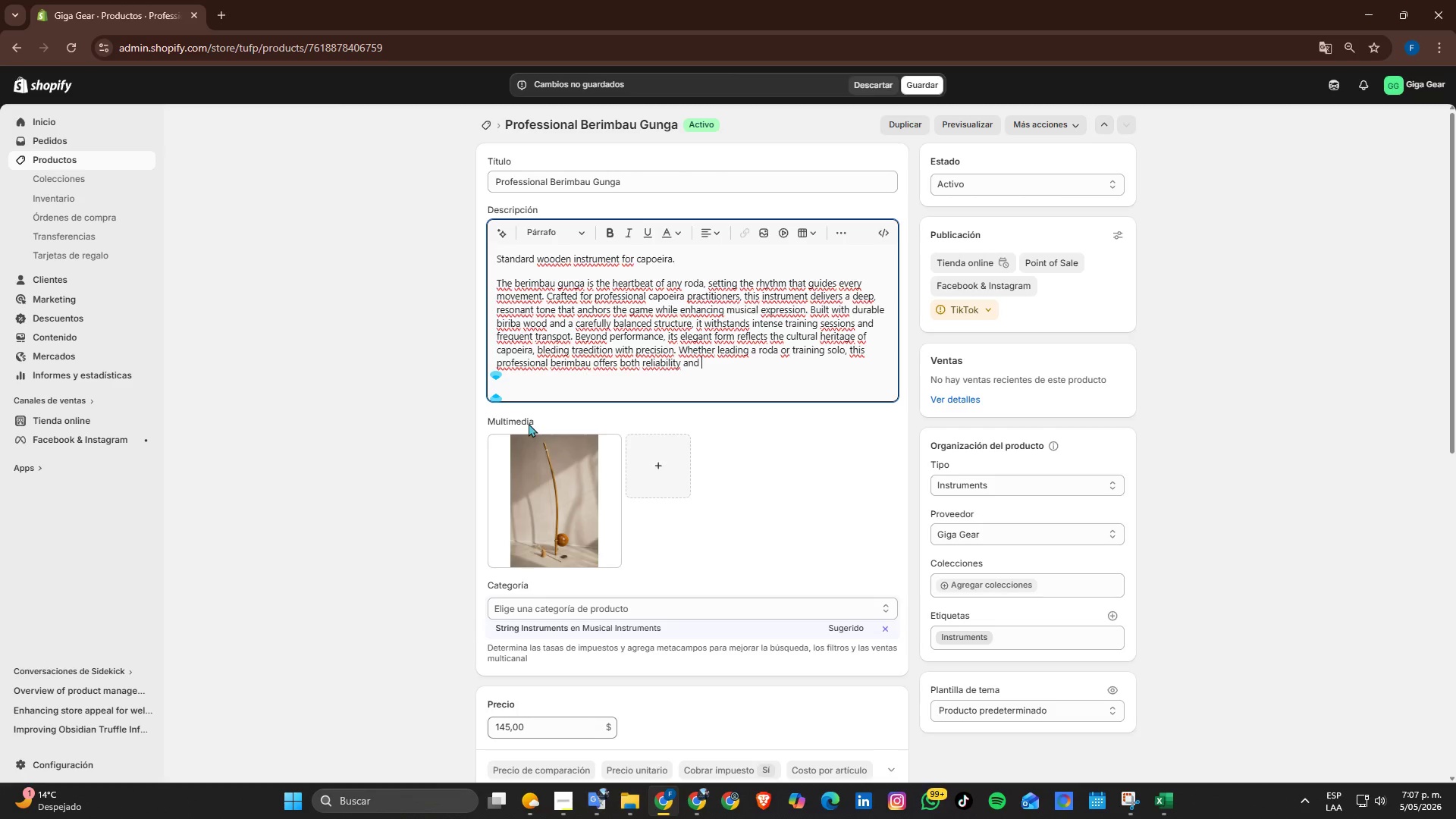 
type(authenticity for a true Bre)
key(Backspace)
type(ac)
key(Backspace)
type(zilian martial art experti)
key(Backspace)
key(Backspace)
type(ience. )
key(NumpadEnter)
key(NumpadEnter)
 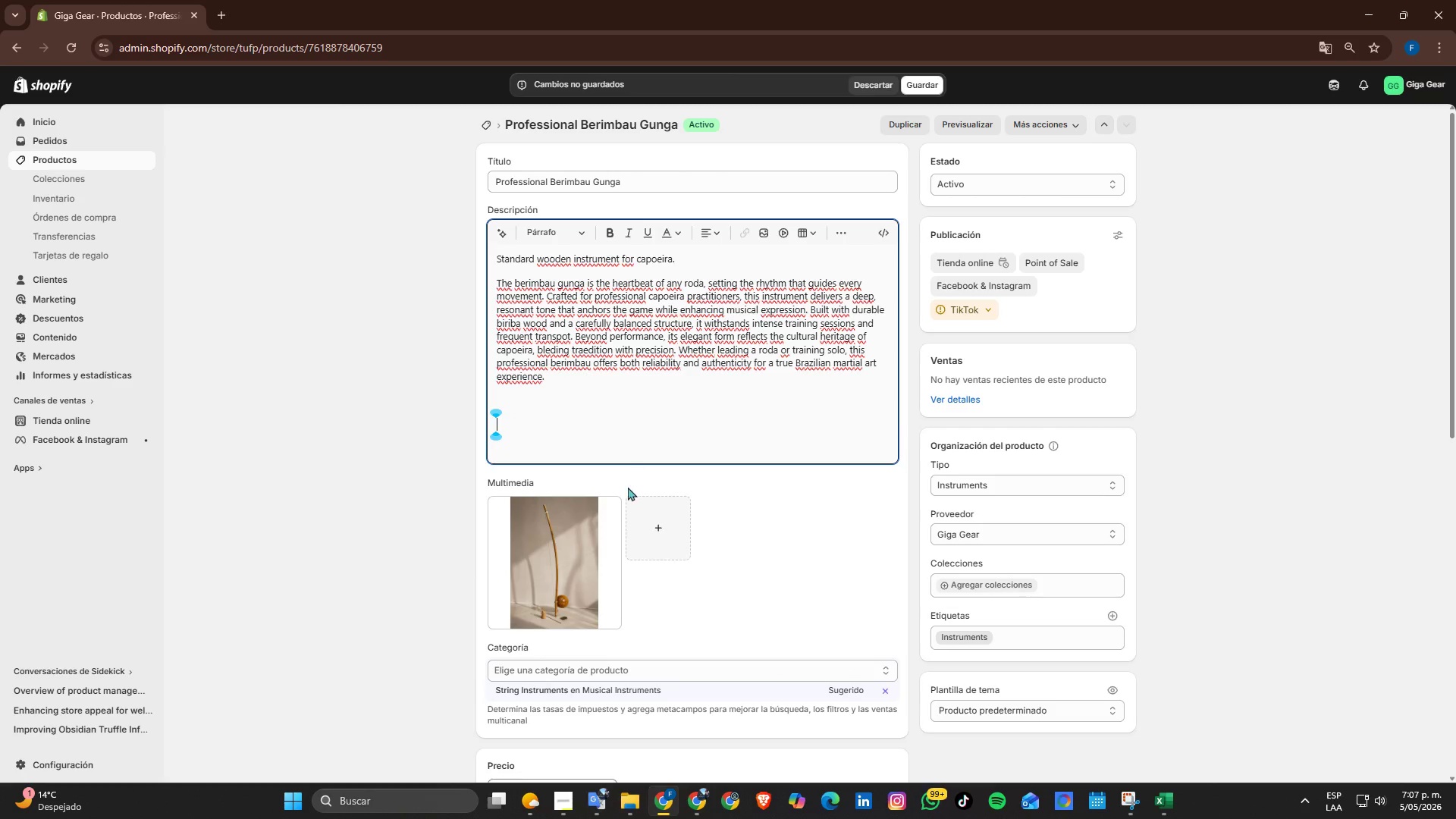 
scroll: coordinate [620, 579], scroll_direction: down, amount: 5.0
 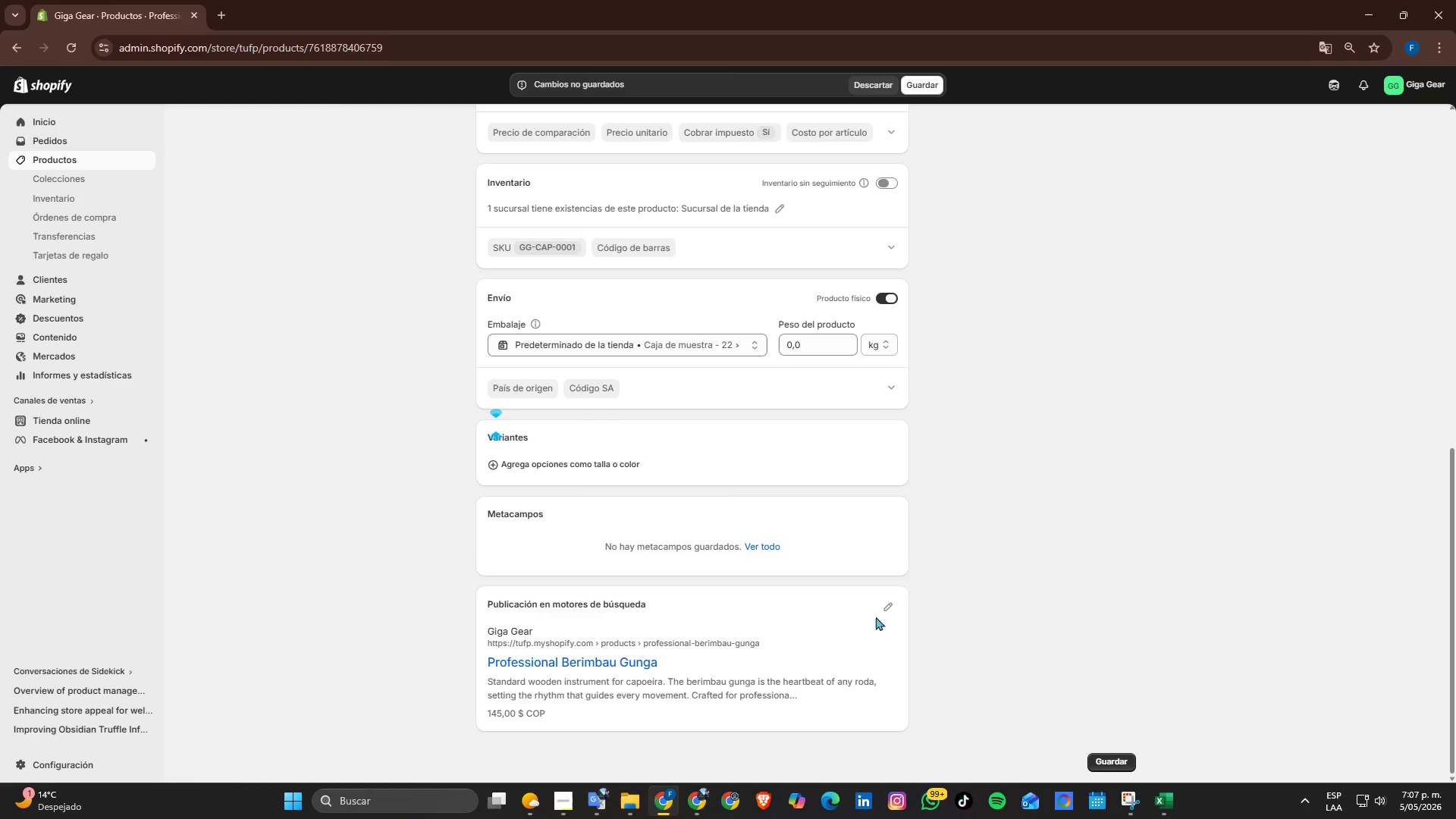 
left_click([885, 605])
 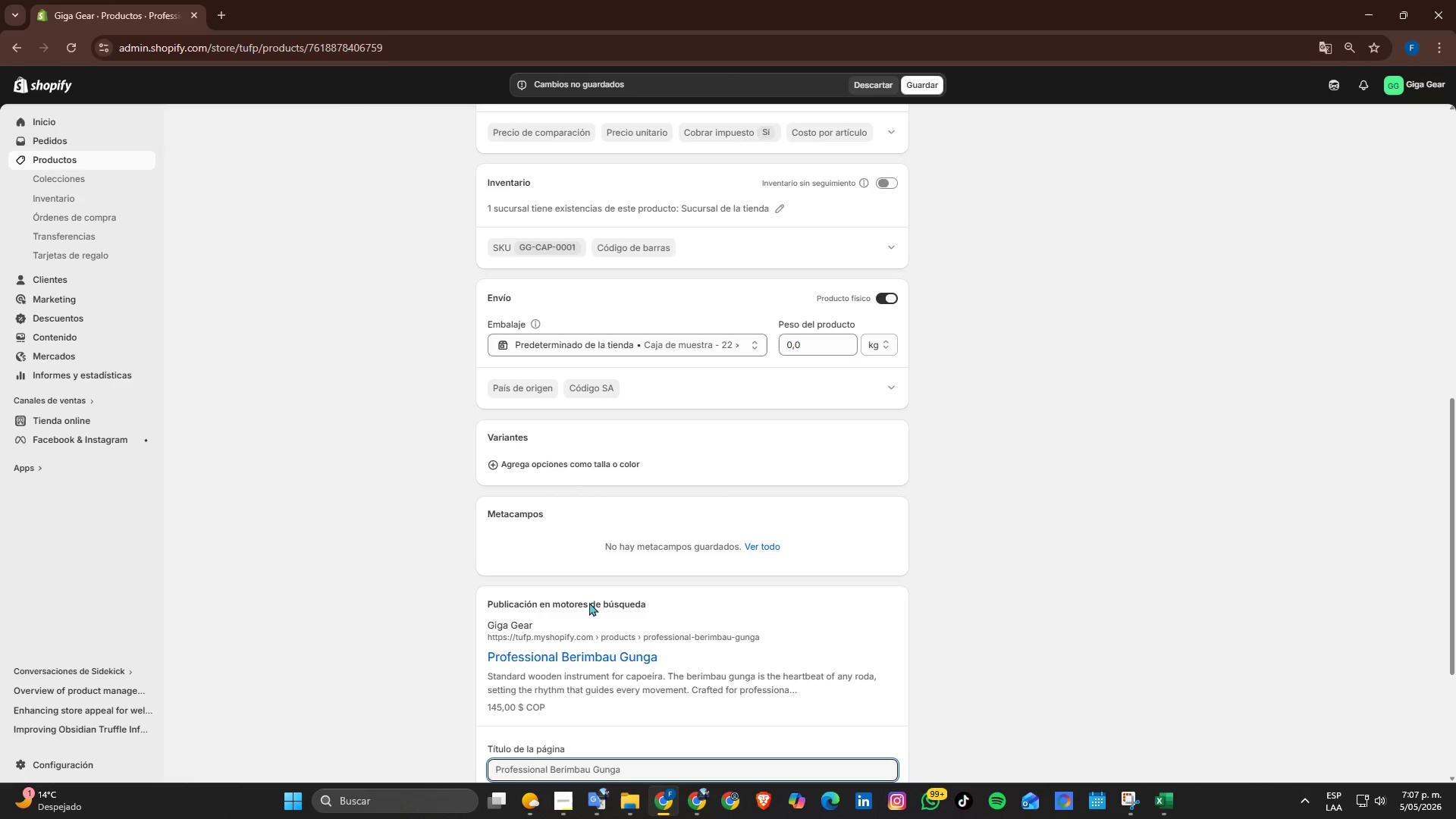 
scroll: coordinate [593, 609], scroll_direction: down, amount: 1.0
 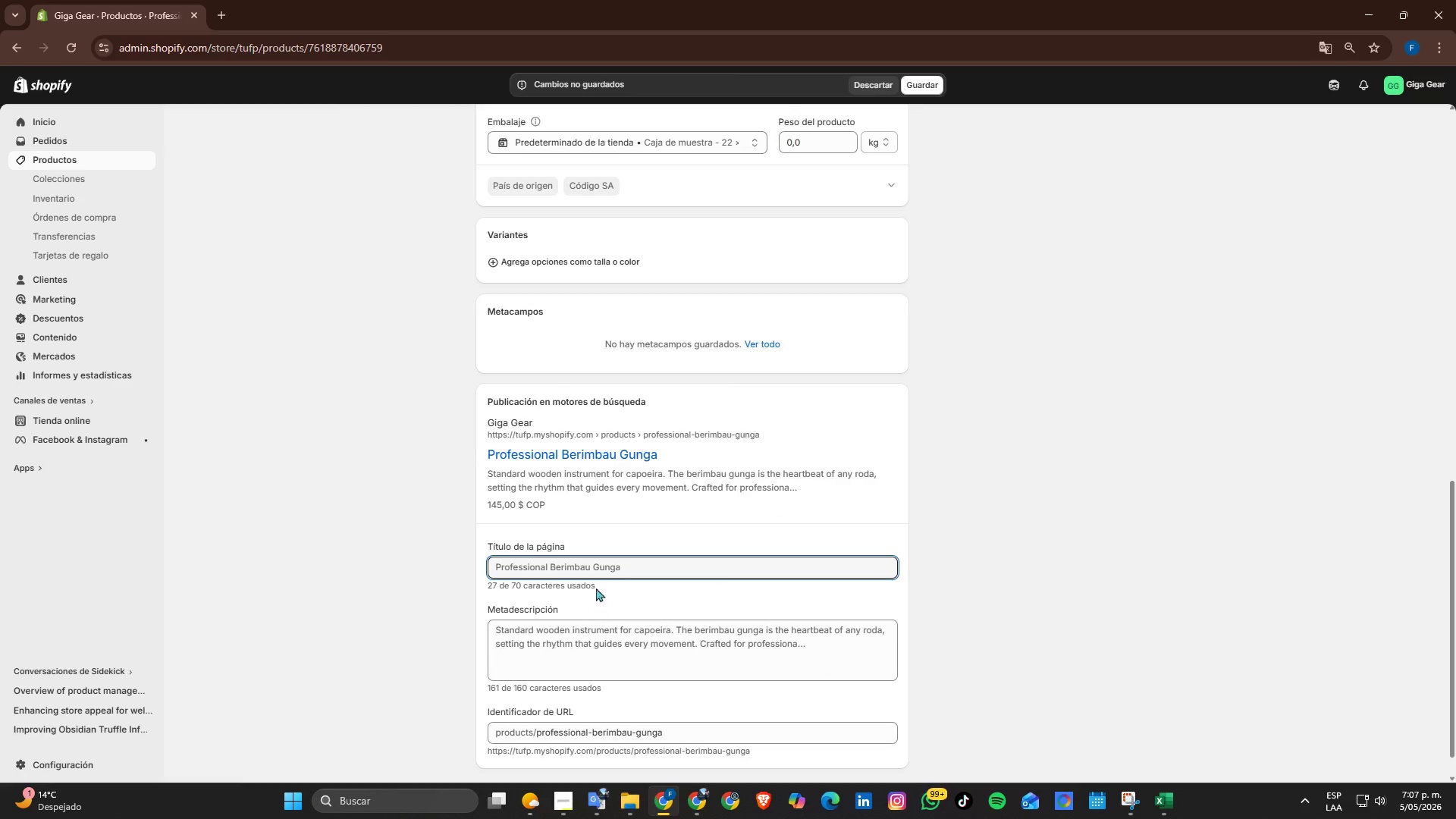 
left_click_drag(start_coordinate=[596, 588], to_coordinate=[599, 582])
 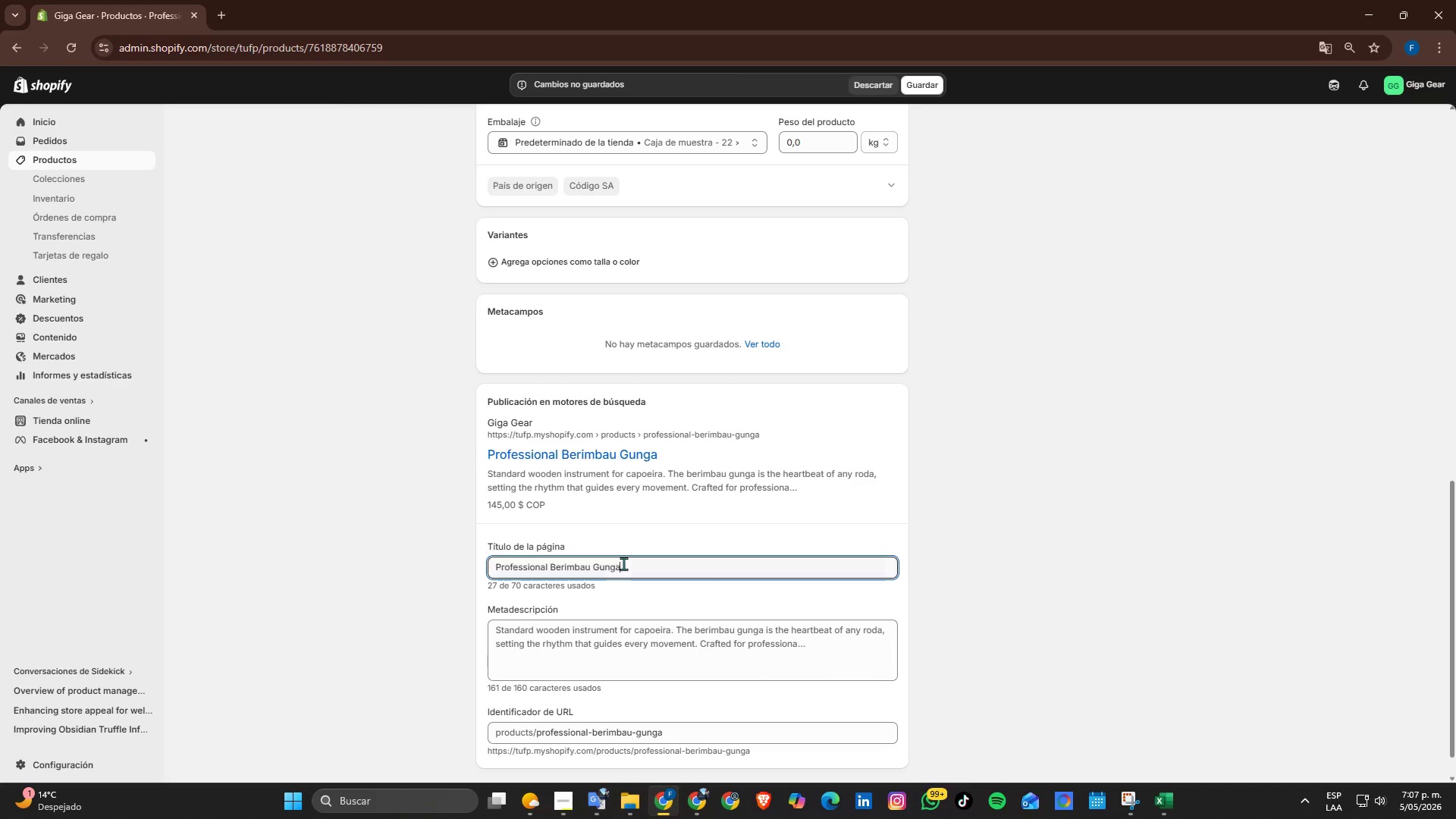 
double_click([623, 563])
 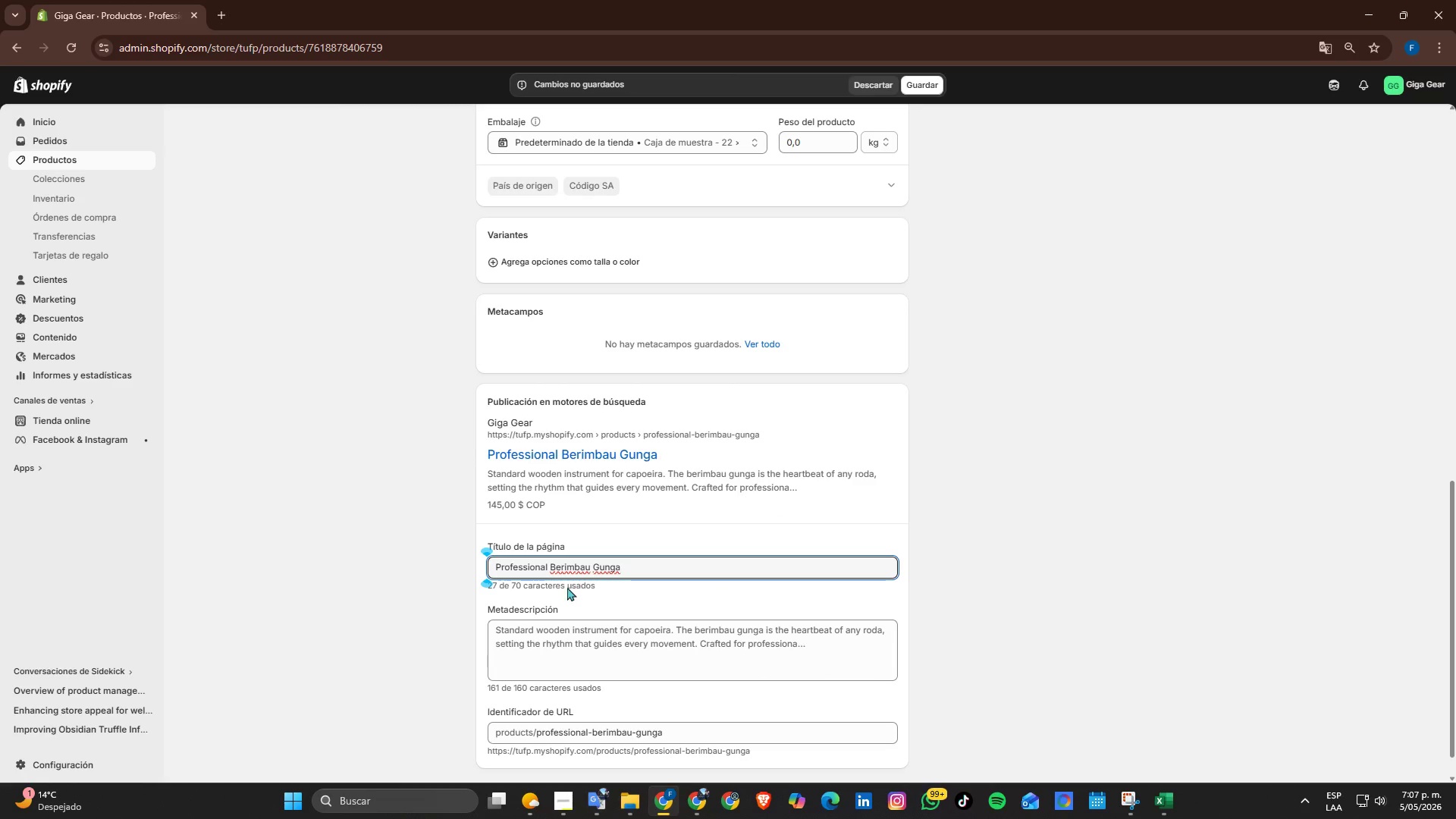 
type( \ Capoeu)
key(Backspace)
type(ira Instrument )
 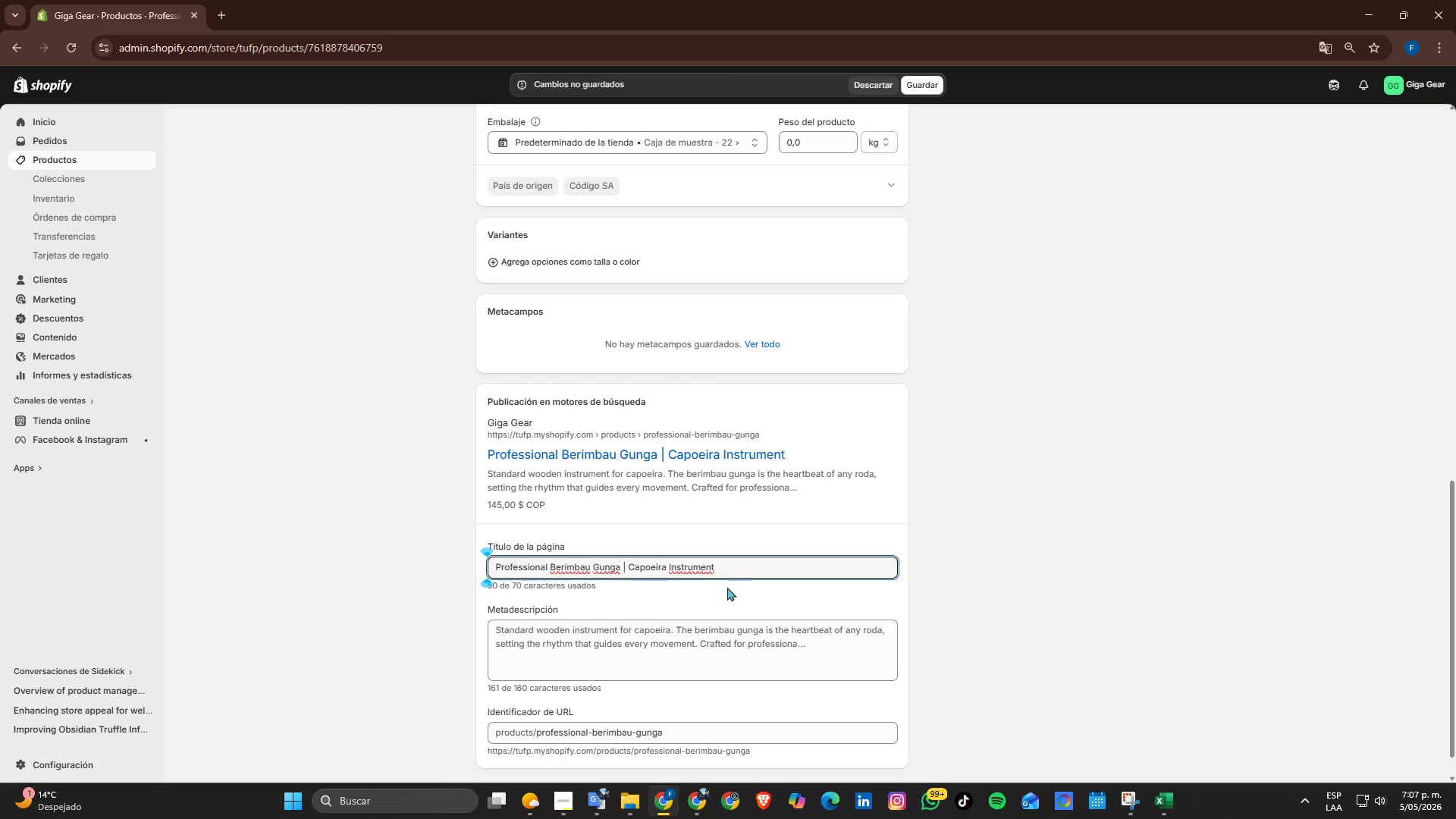 
left_click([704, 648])
 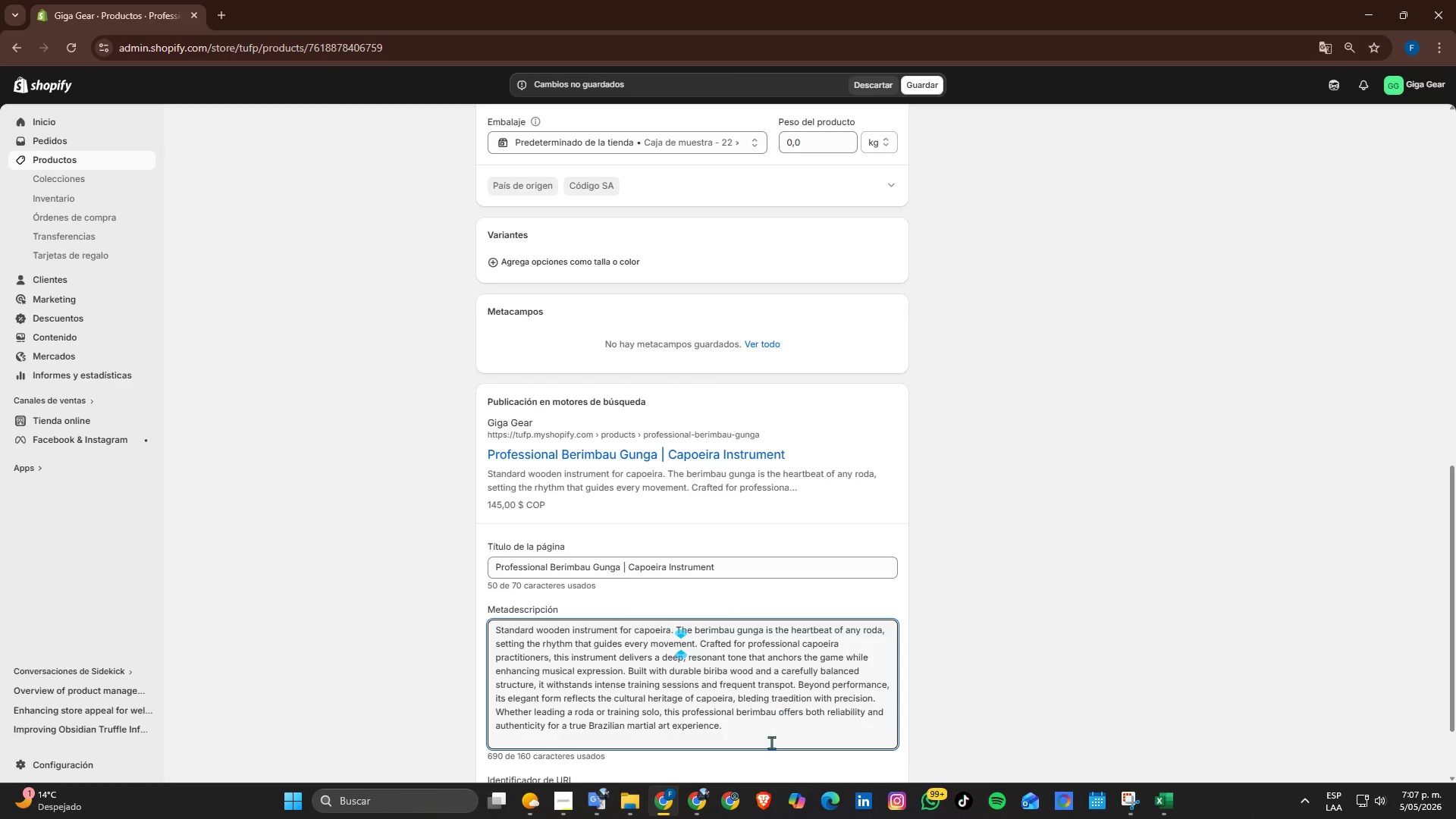 
left_click_drag(start_coordinate=[770, 743], to_coordinate=[337, 617])
 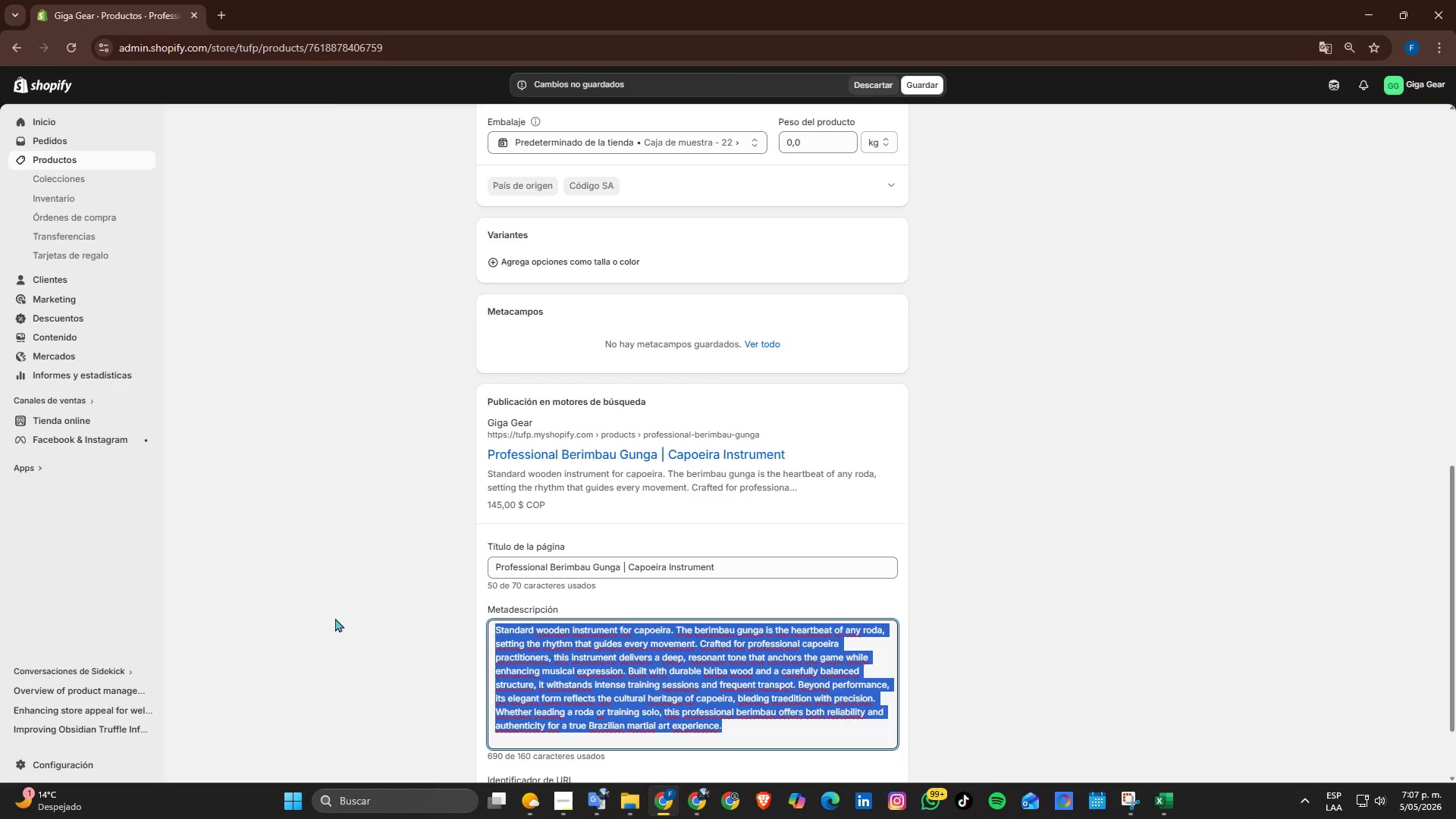 
type(Proessional berimbau gunga with deep resonance )
key(Backspace)
type(. )
key(Backspace)
type(. A)
key(Backspace)
key(Backspace)
key(Backspace)
type( Auten)
key(Backspace)
key(Backspace)
type(hentic Brazilian martial arts instruments for cao)
key(Backspace)
type(poeira training and performance. )
 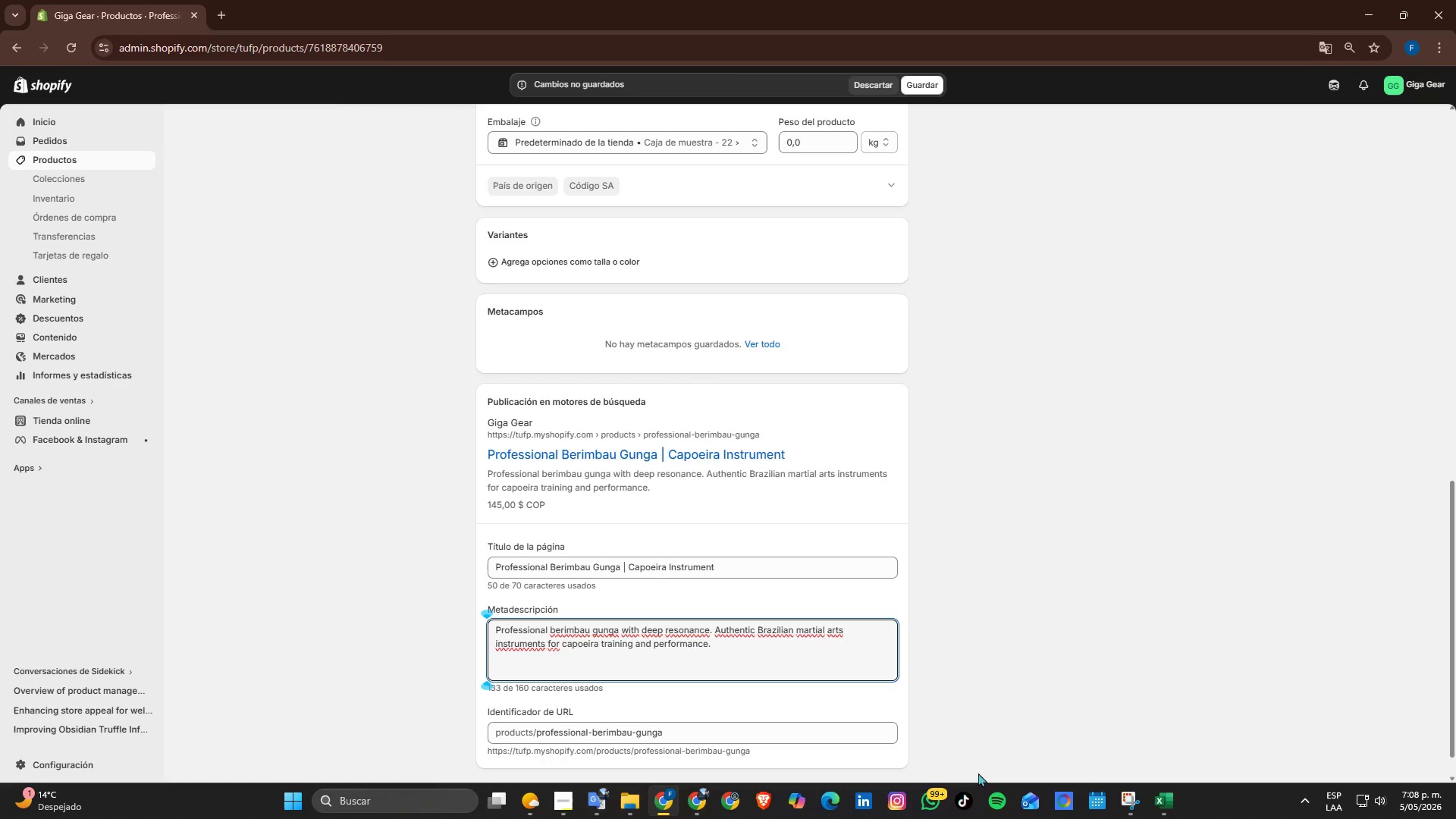 
scroll: coordinate [795, 713], scroll_direction: down, amount: 1.0
 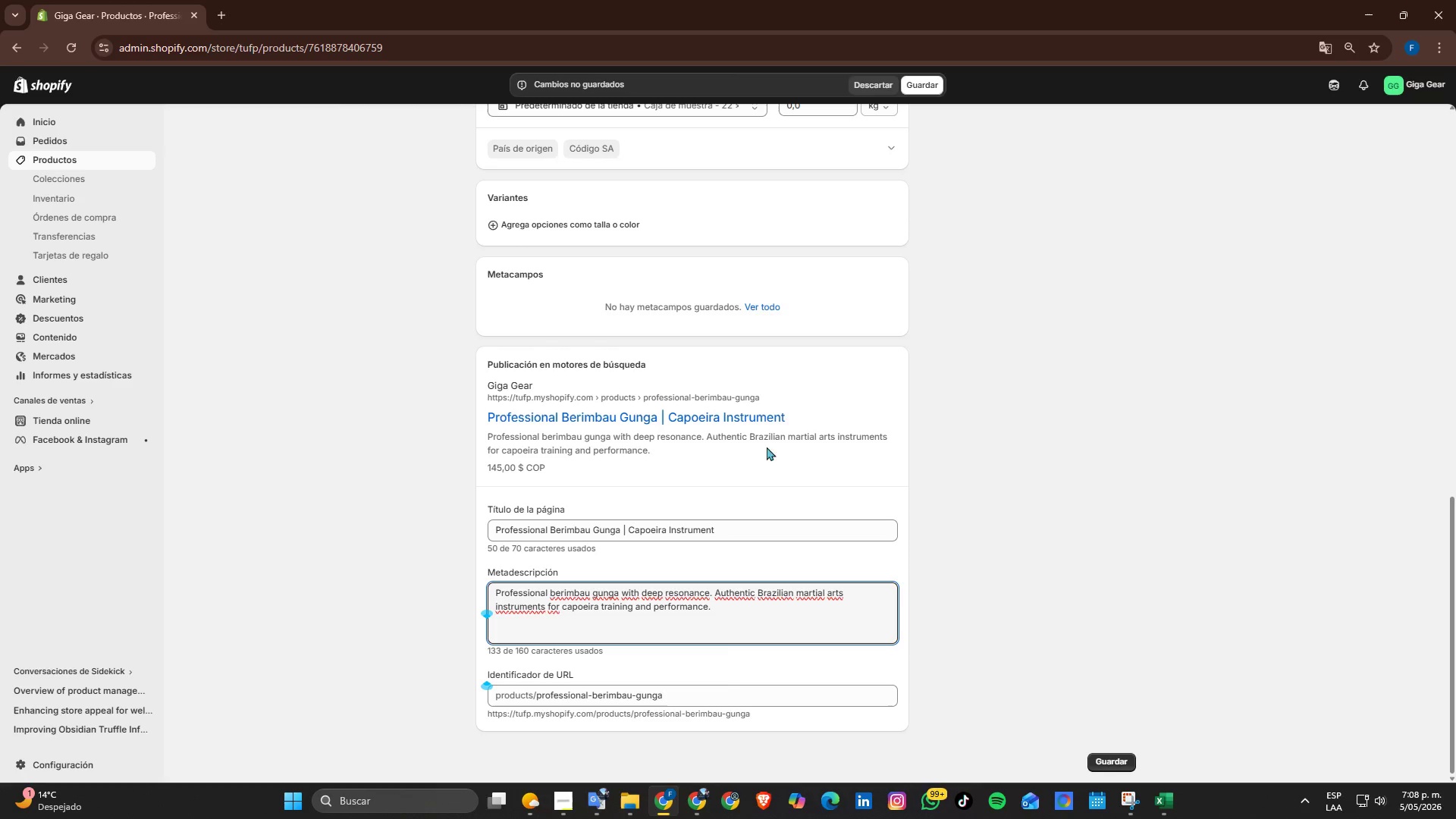 
wait(6.22)
 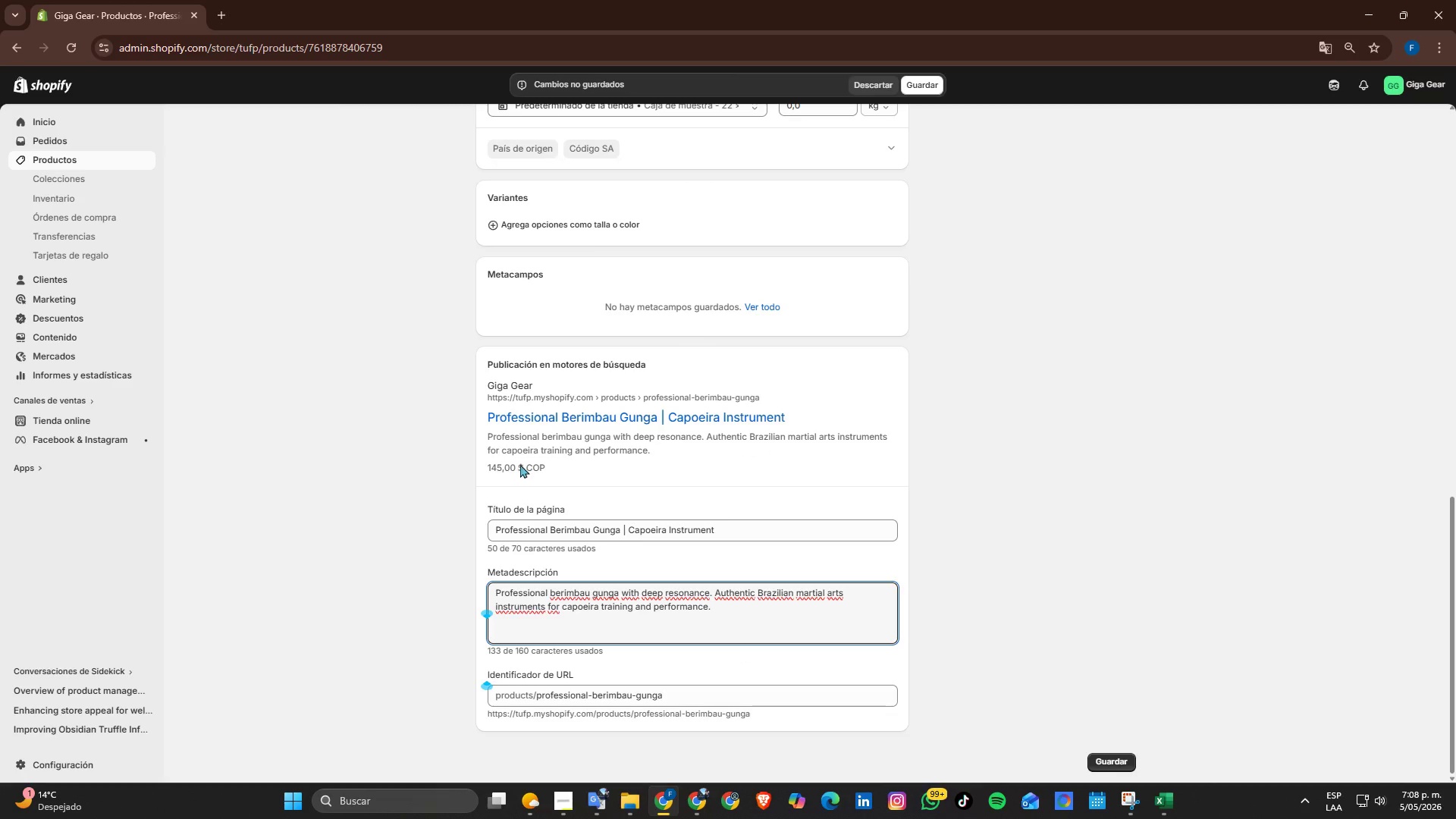 
scroll: coordinate [727, 614], scroll_direction: down, amount: 3.0
 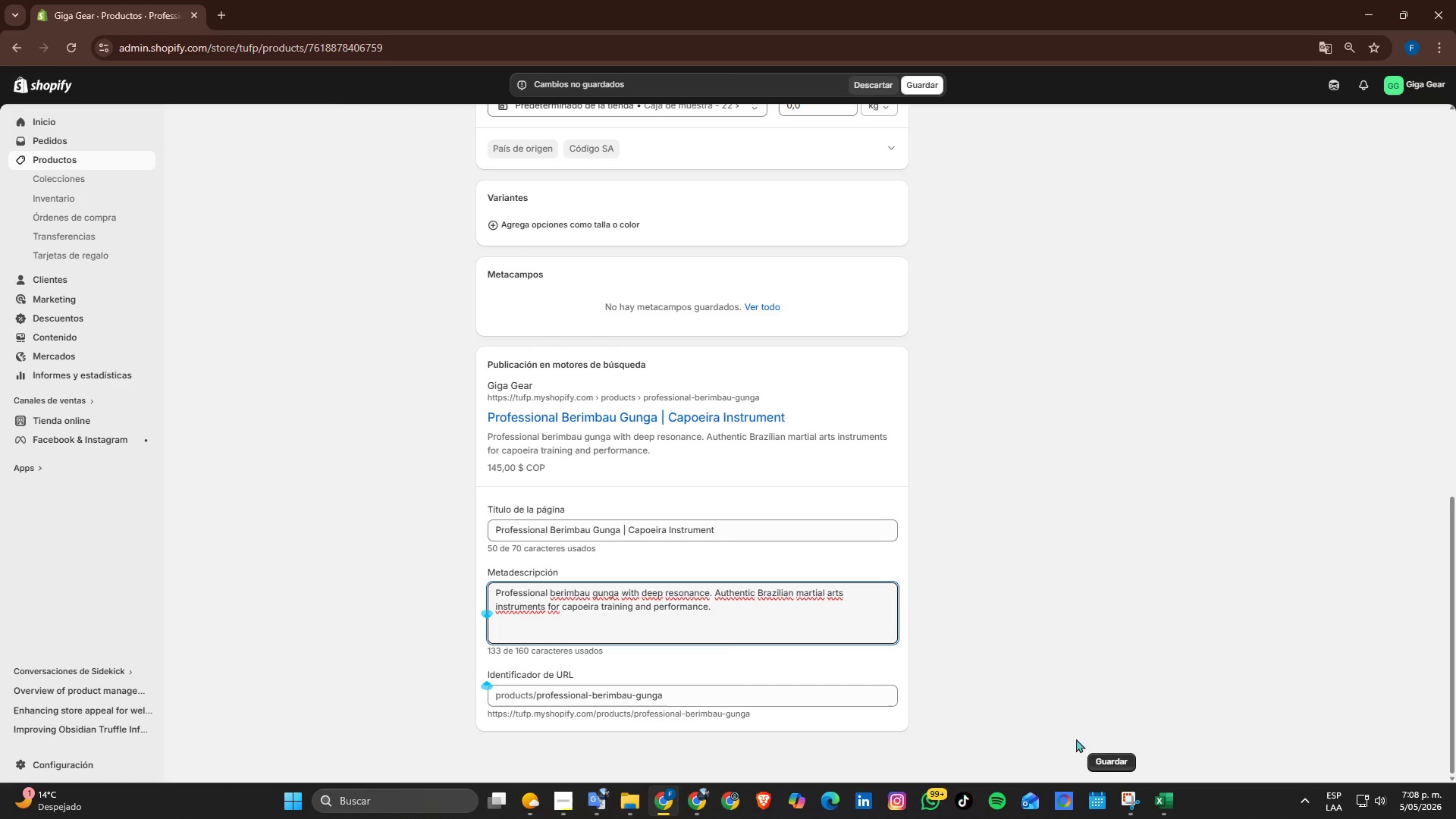 
wait(5.42)
 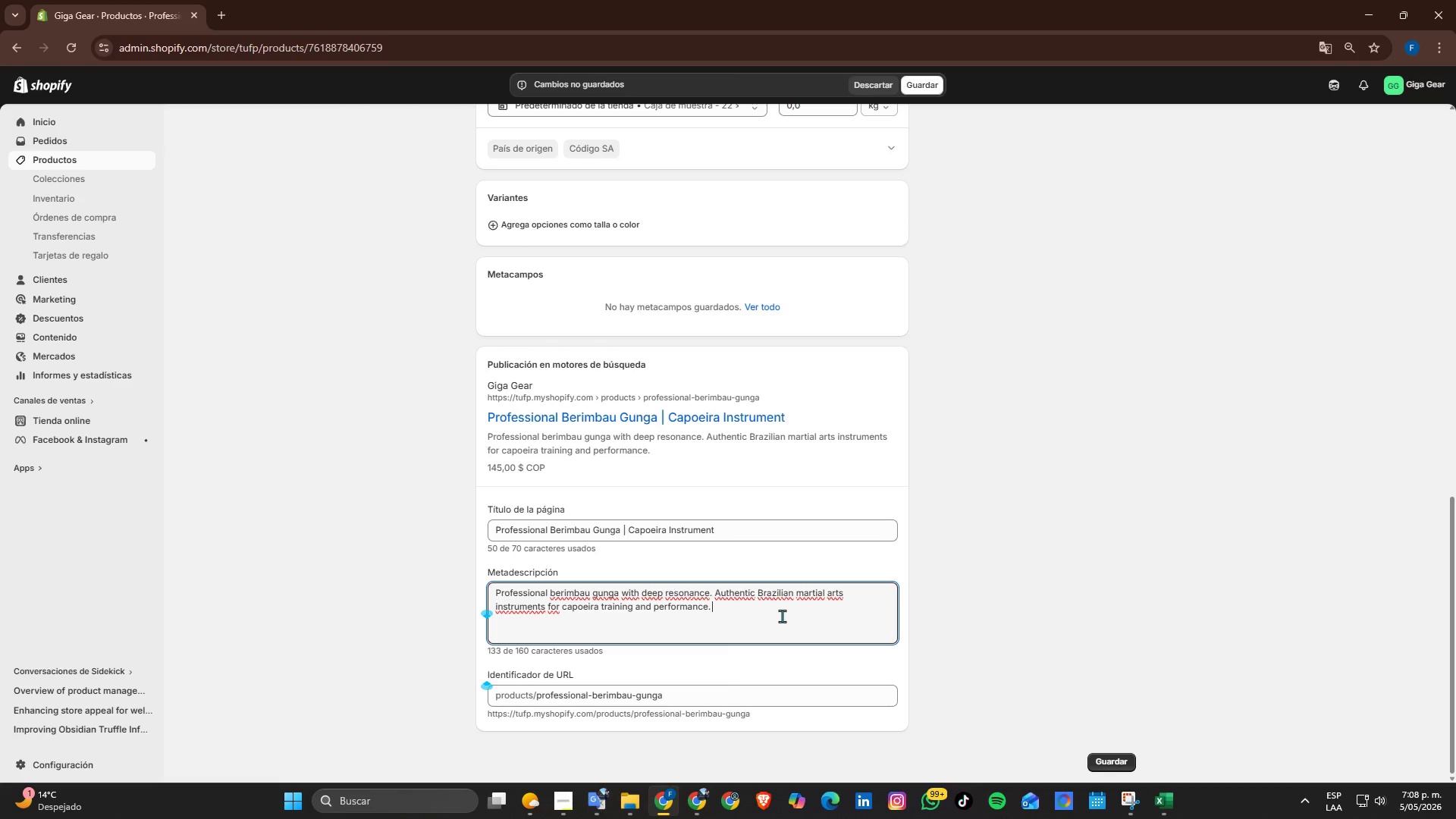 
left_click([1107, 761])
 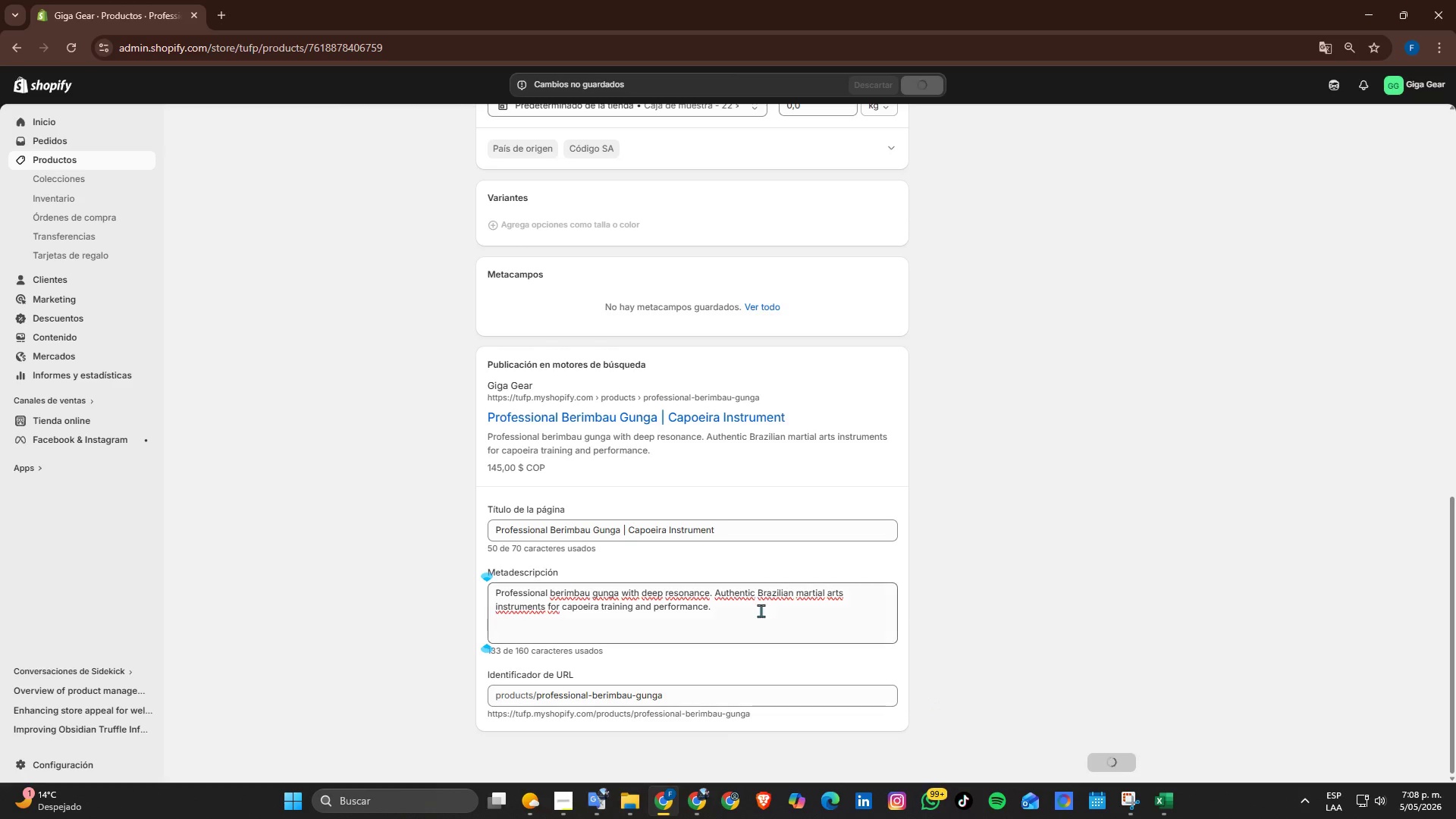 
scroll: coordinate [839, 522], scroll_direction: up, amount: 4.0
 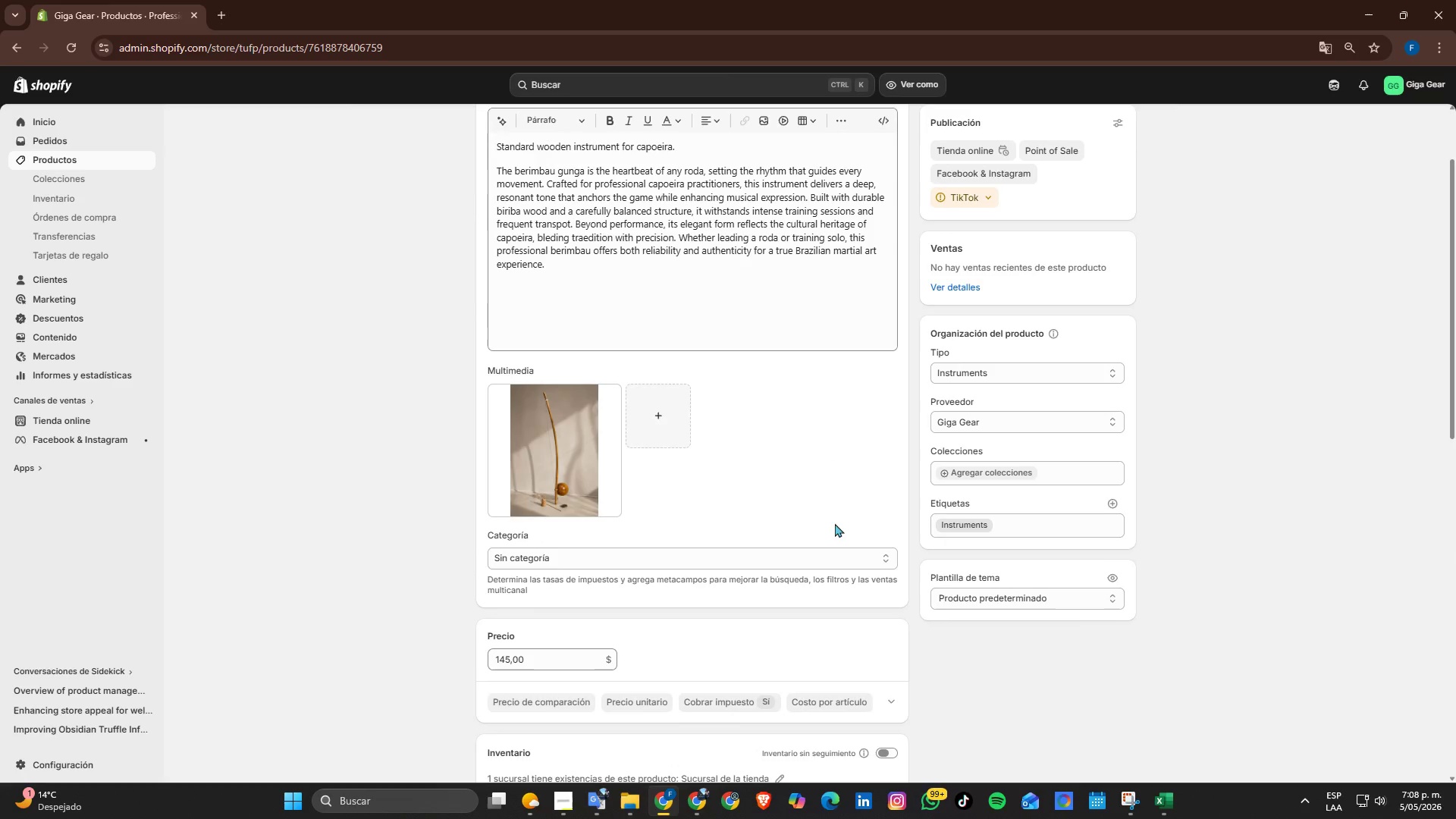 
scroll: coordinate [670, 607], scroll_direction: down, amount: 2.0
 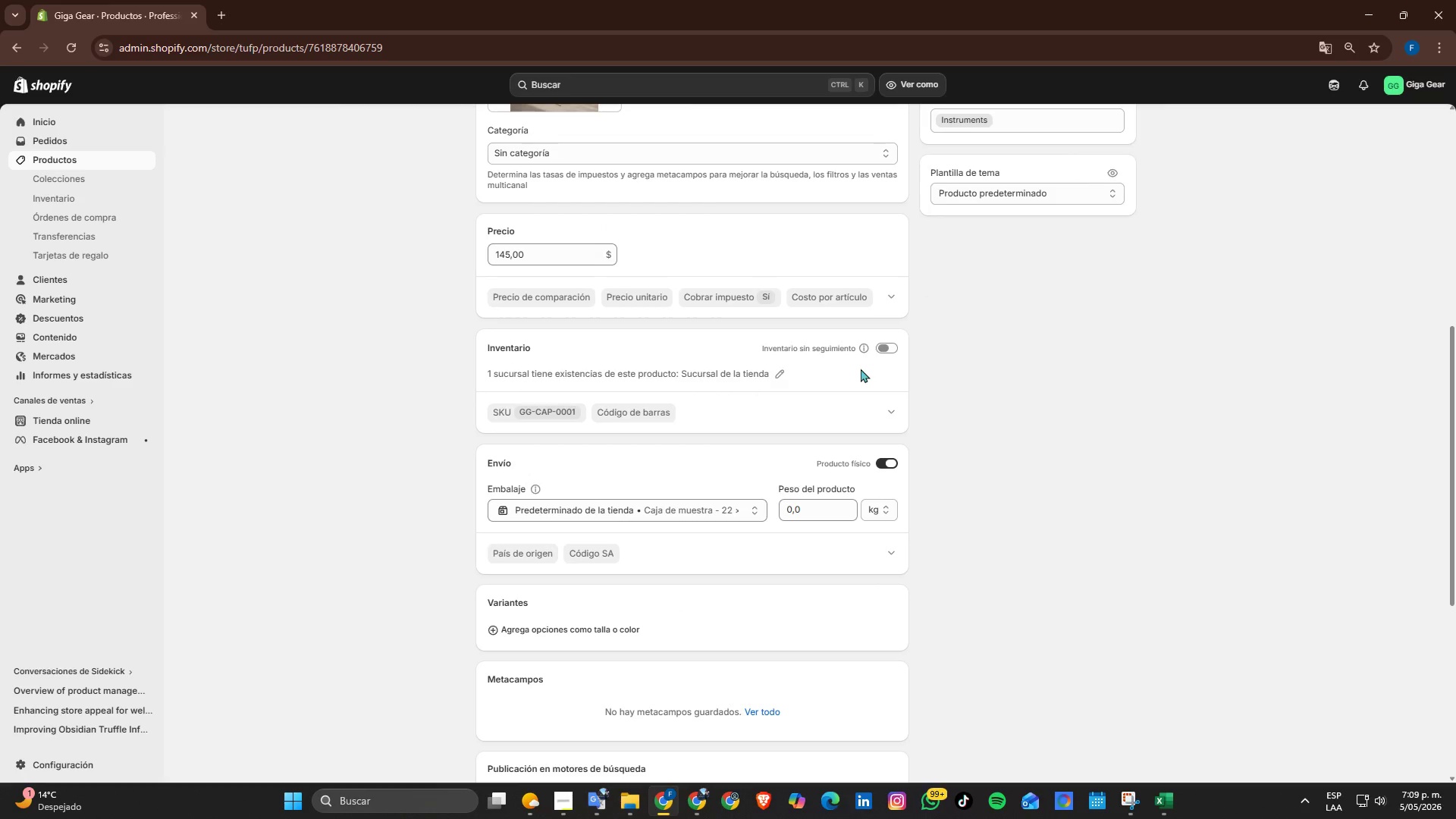 
scroll: coordinate [598, 519], scroll_direction: up, amount: 8.0
 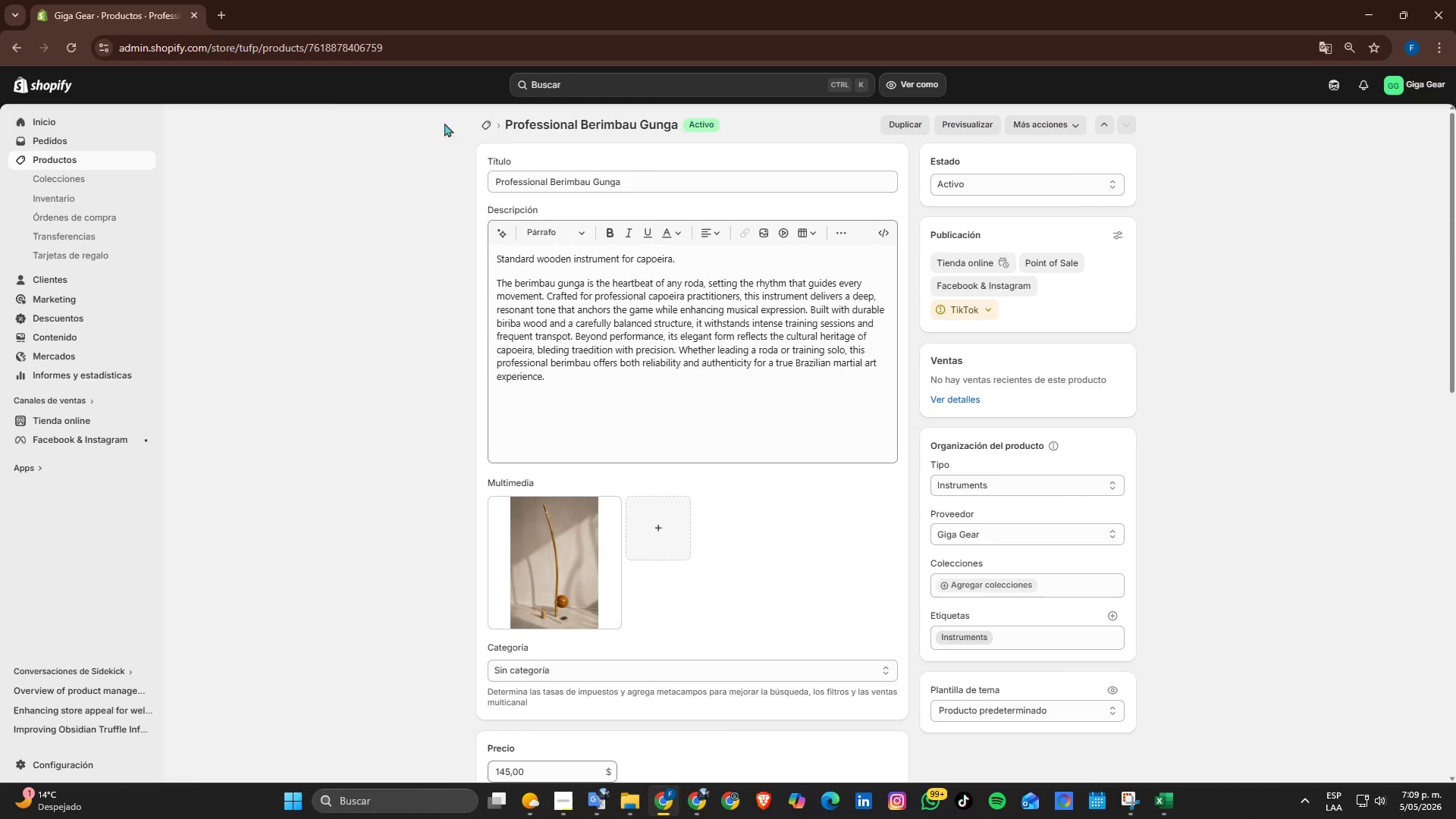 
left_click([483, 127])
 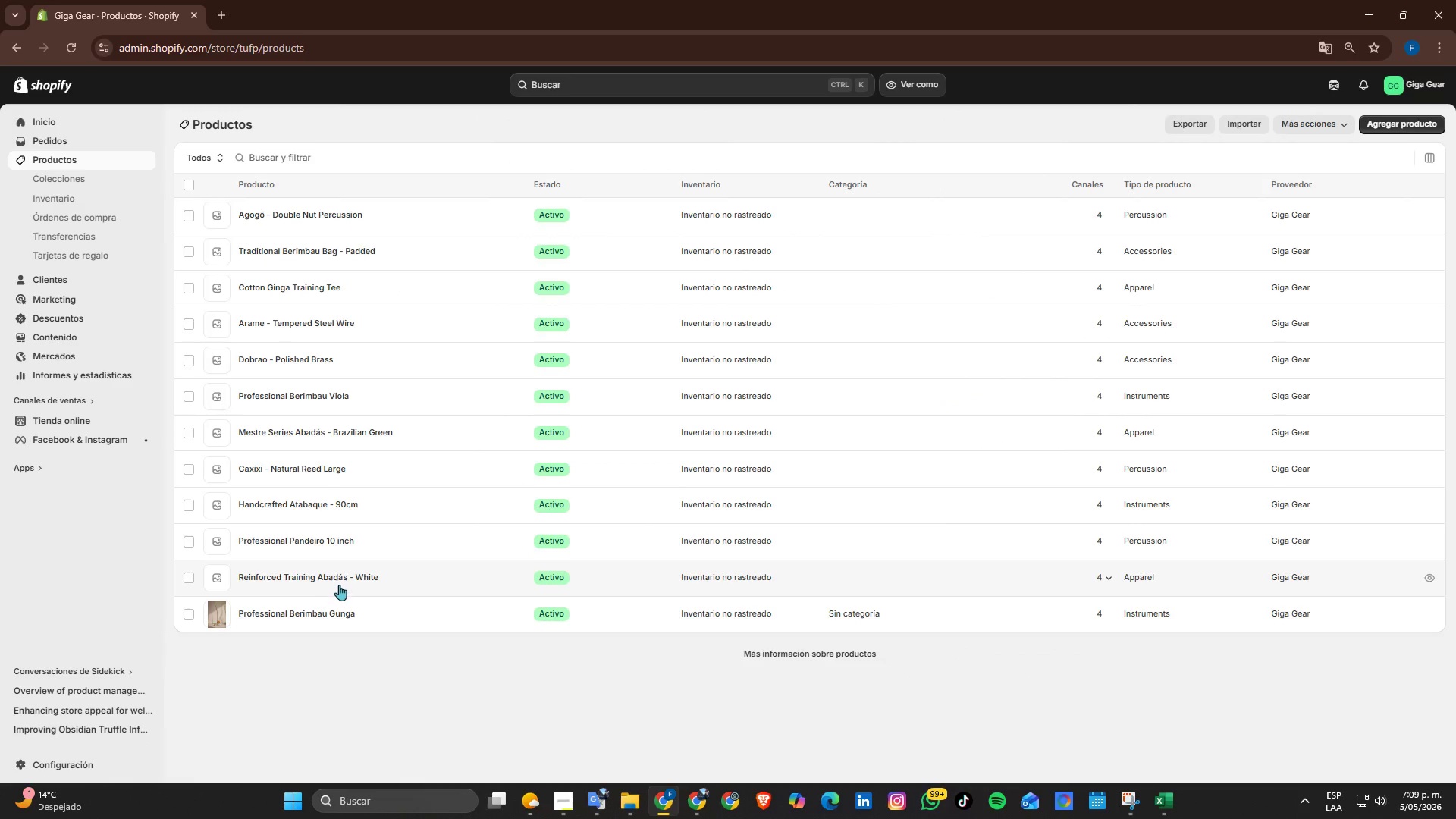 
left_click([340, 577])
 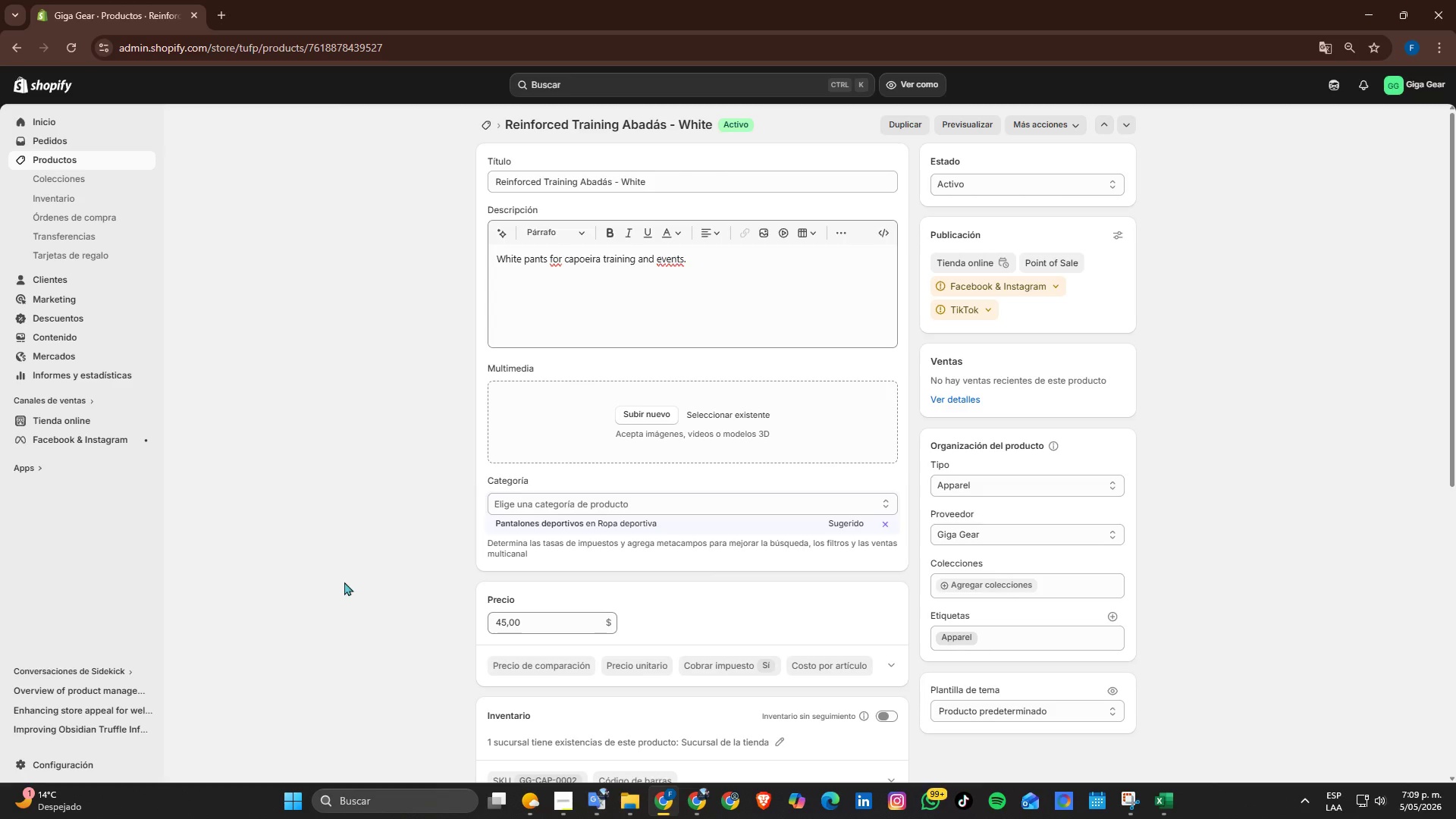 
wait(5.8)
 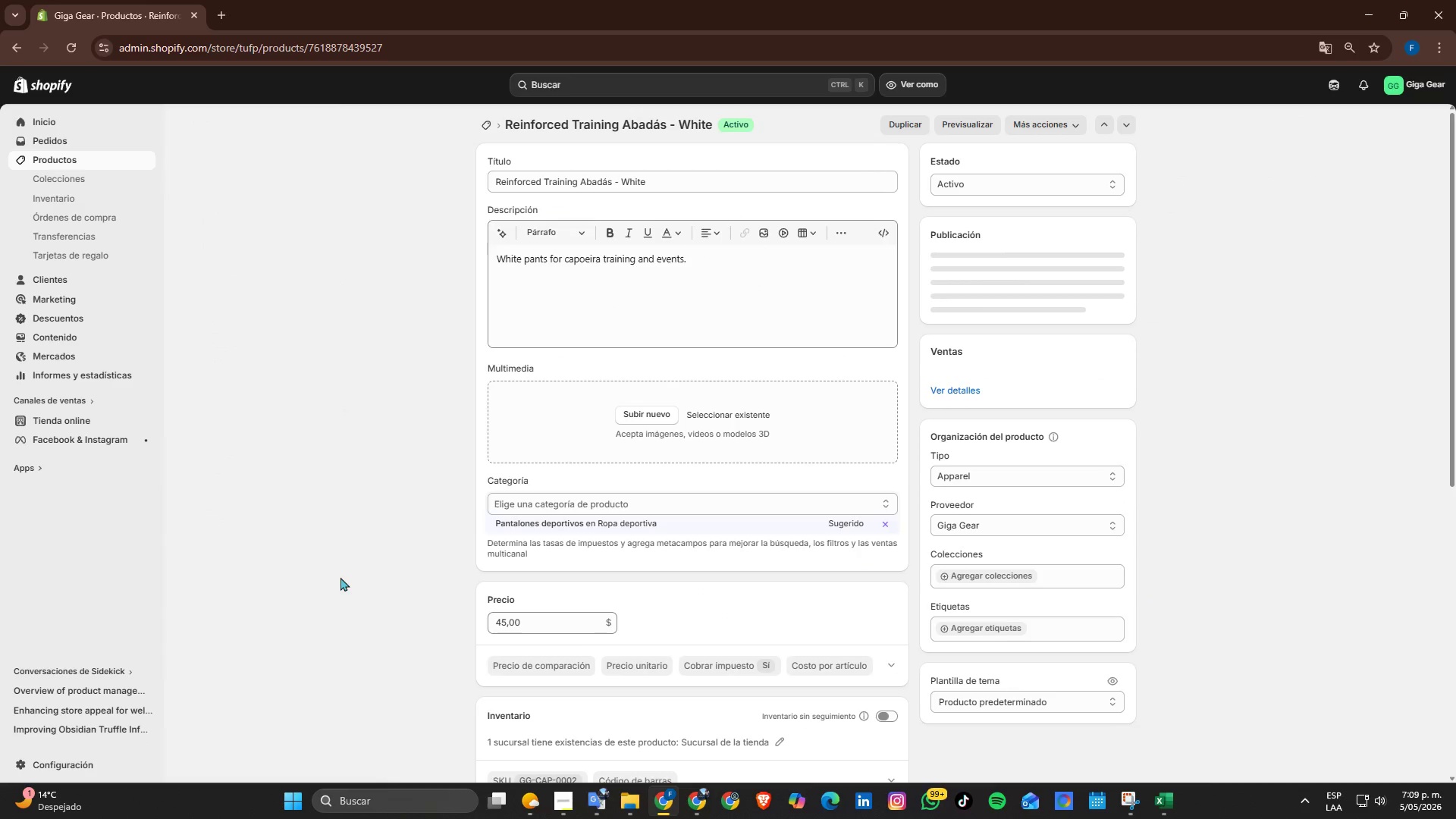 
left_click([731, 276])
 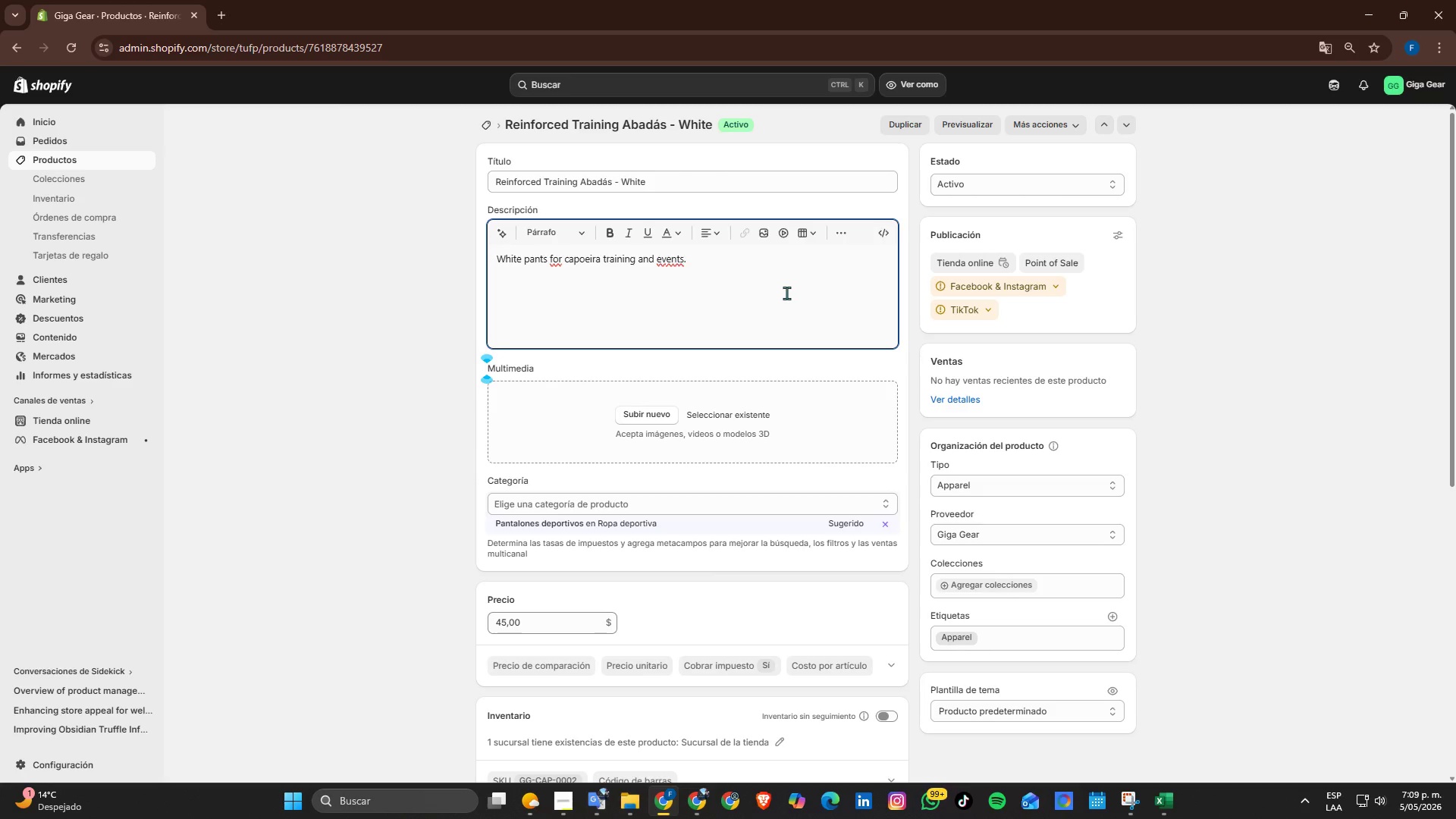 
key(NumpadEnter)
key(NumpadEnter)
type(Designed for movemente, resisten)
key(Backspace)
type(ance, and flow, these reinforced abad=)
key(Backspace)
type(;as are built fto suppor)
key(Backspace)
key(Backspace)
key(Backspace)
type(to support the dynamic nature of capoeira. Made form durable poly )
key(Backspace)
type(-cotton fabric, they allow full flexibility for kicks, spins, and acrobatics while maintaining strcture)
 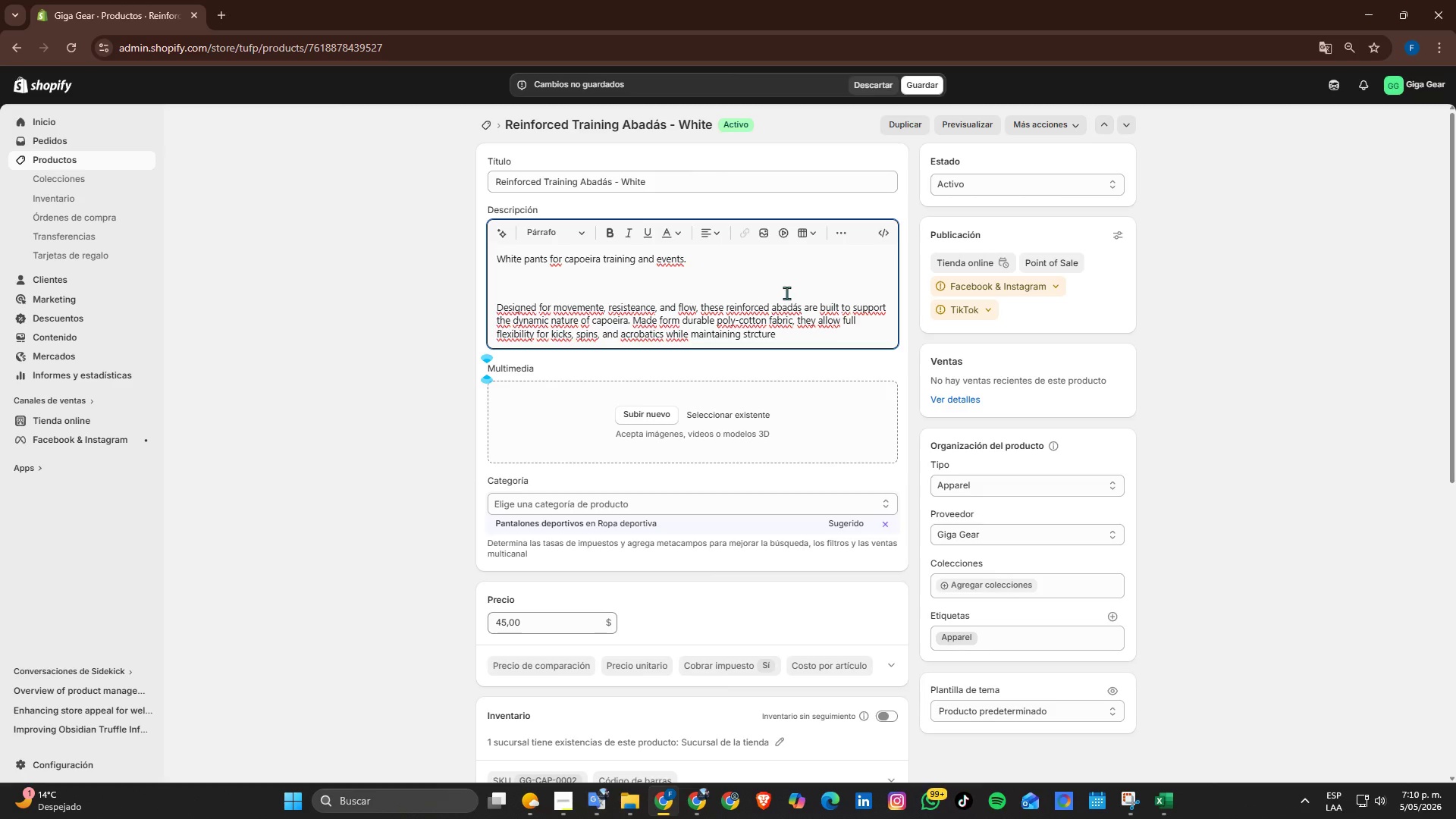 
type(throught)
 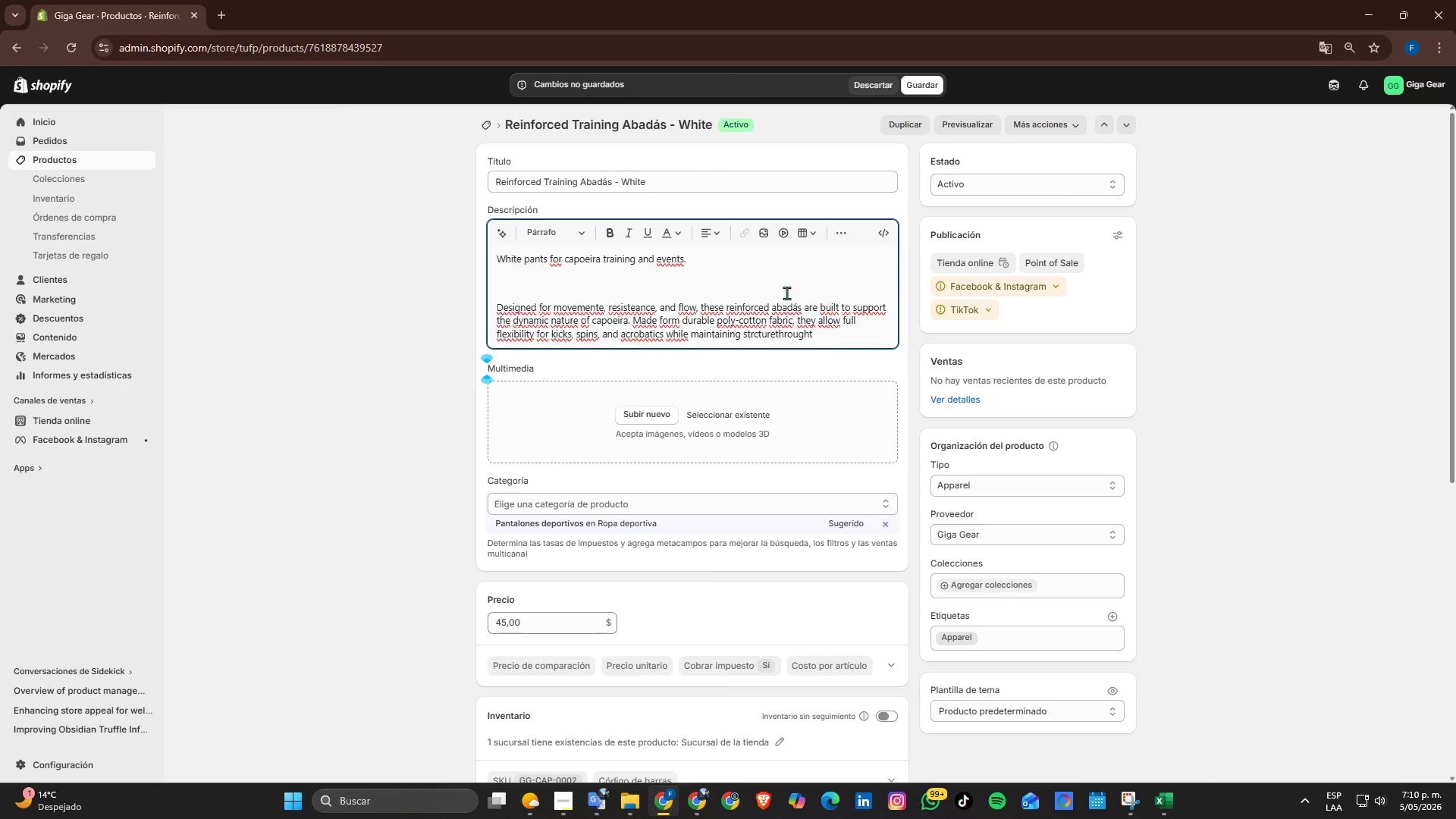 
key(ArrowLeft)
 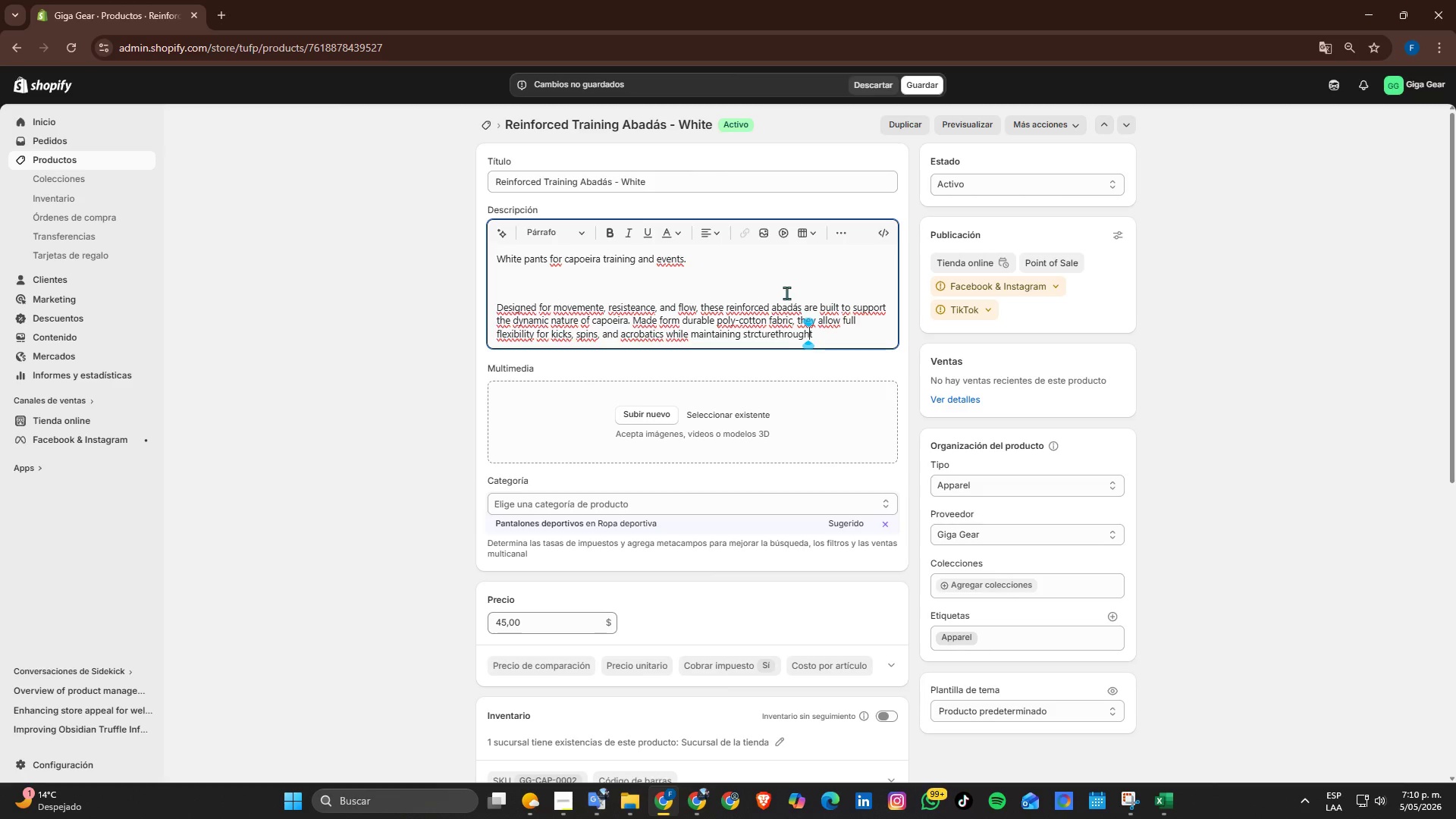 
key(ArrowLeft)
 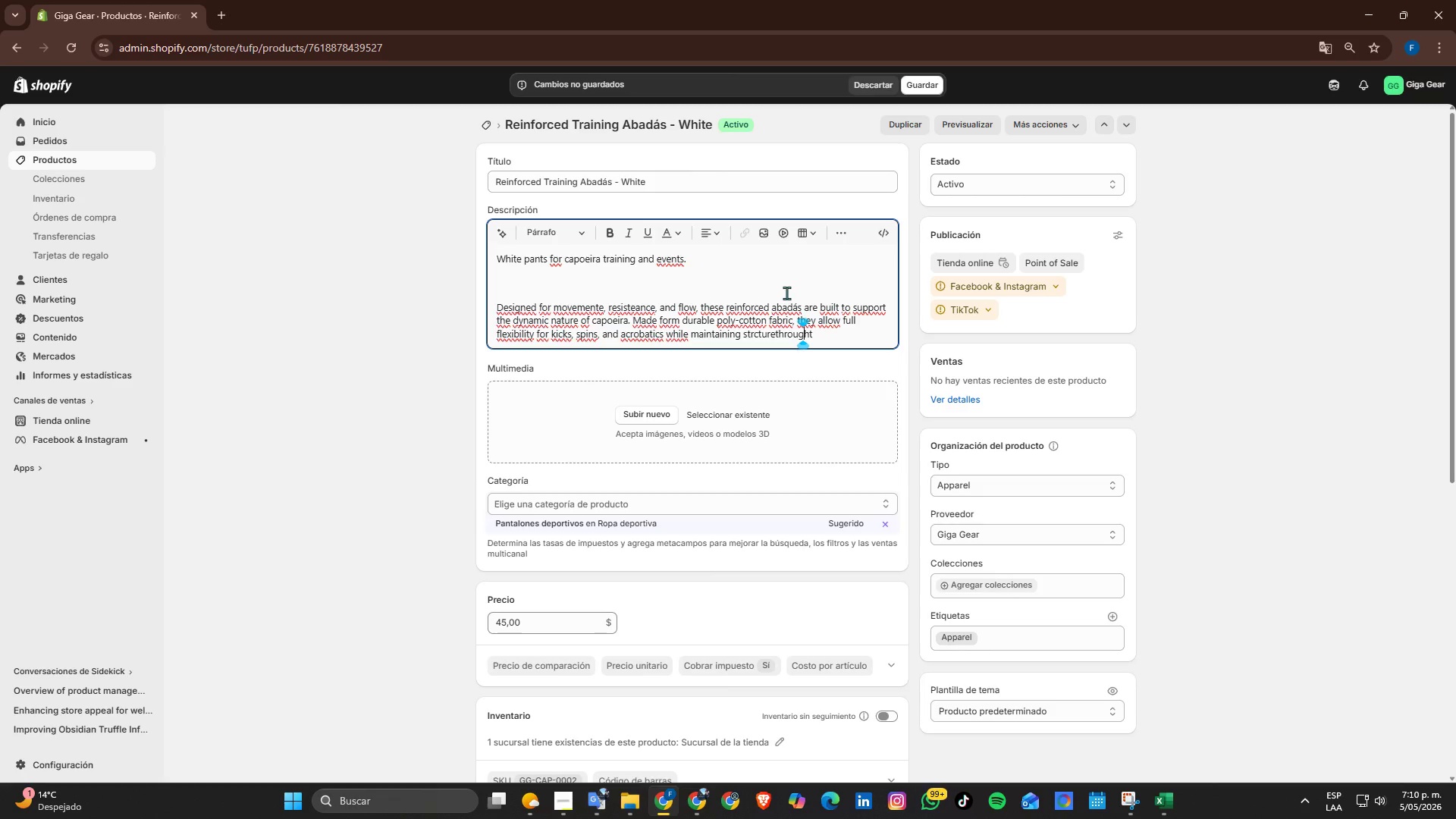 
key(ArrowLeft)
 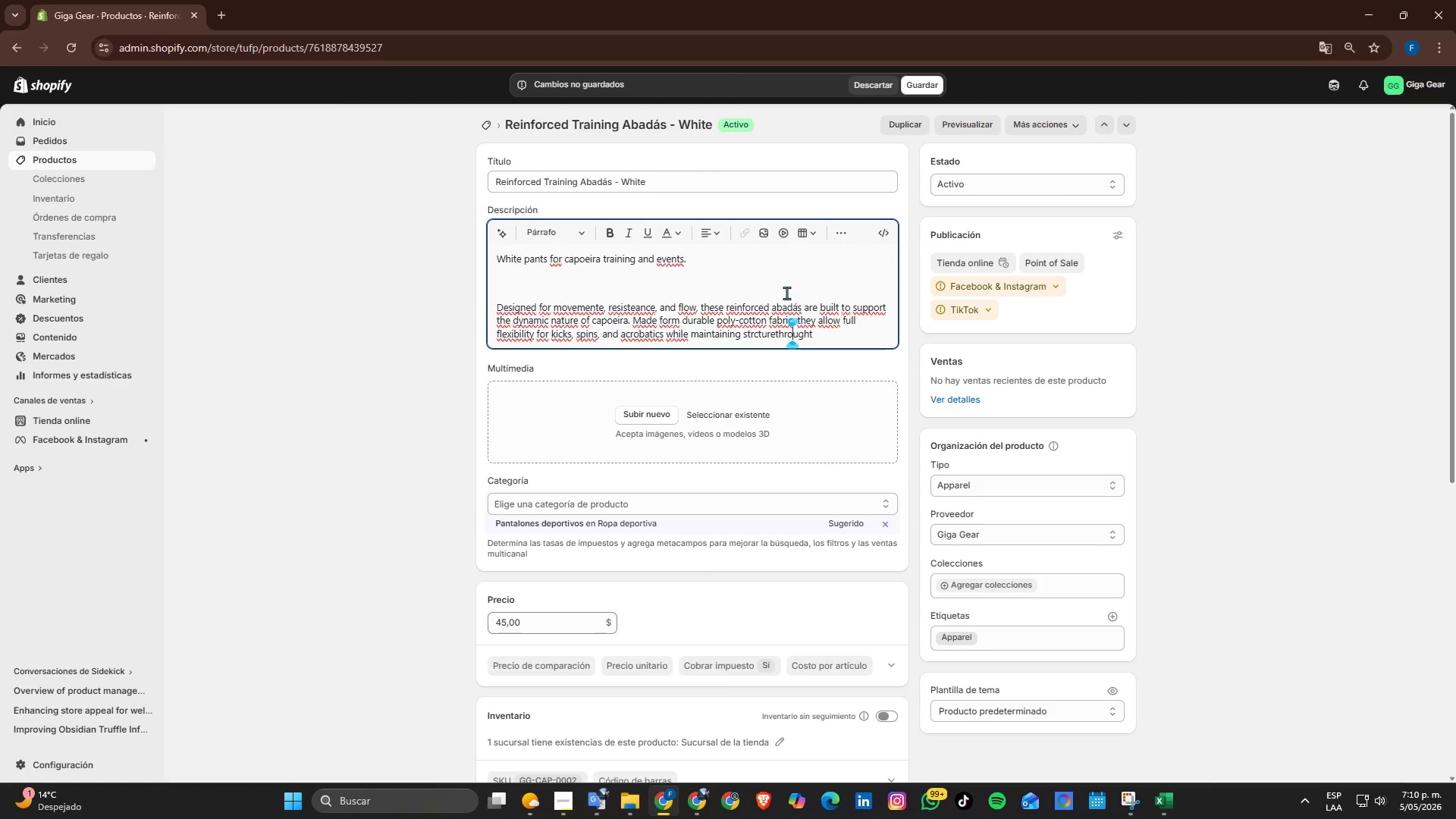 
key(ArrowLeft)
 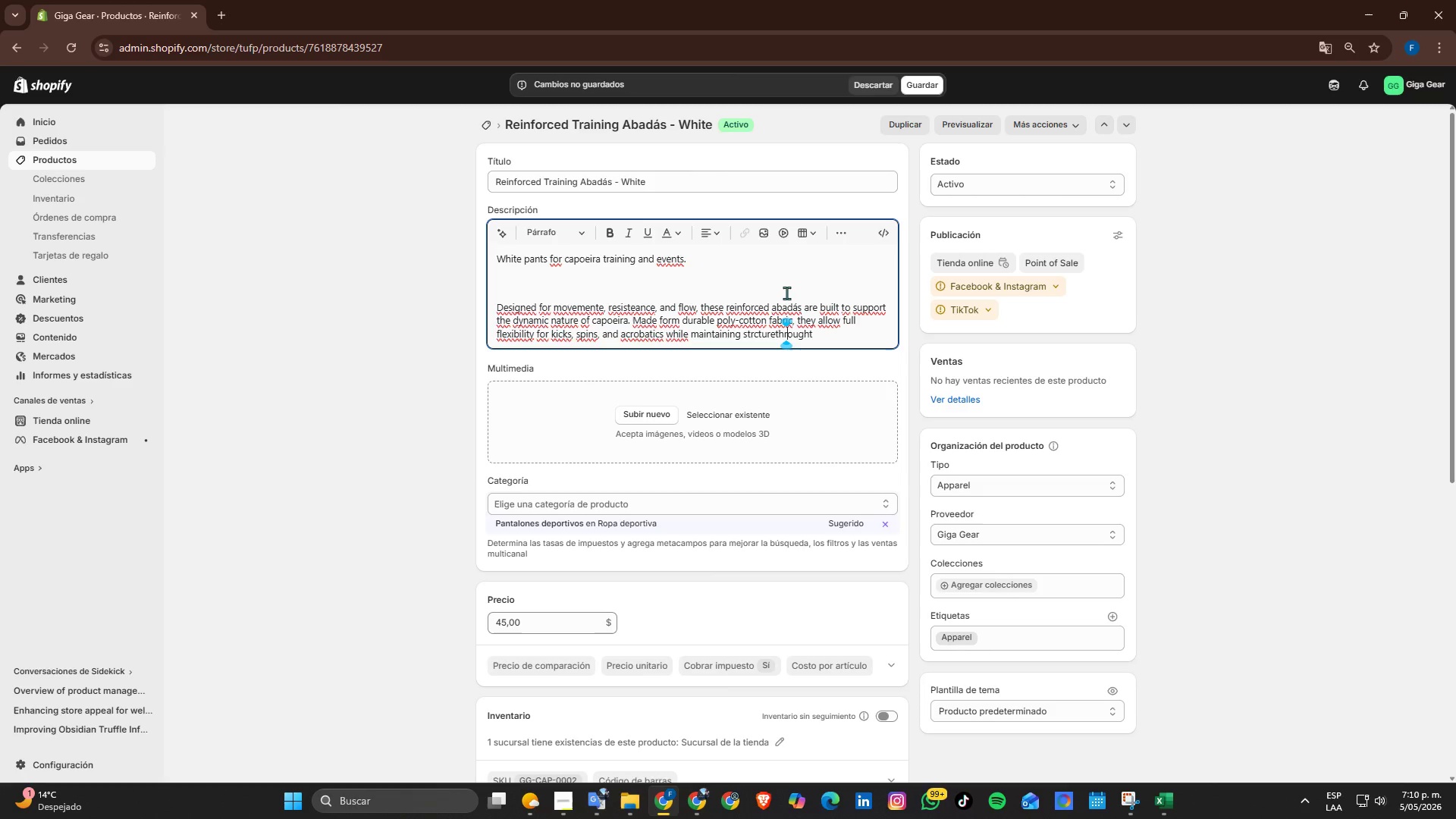 
key(ArrowLeft)
 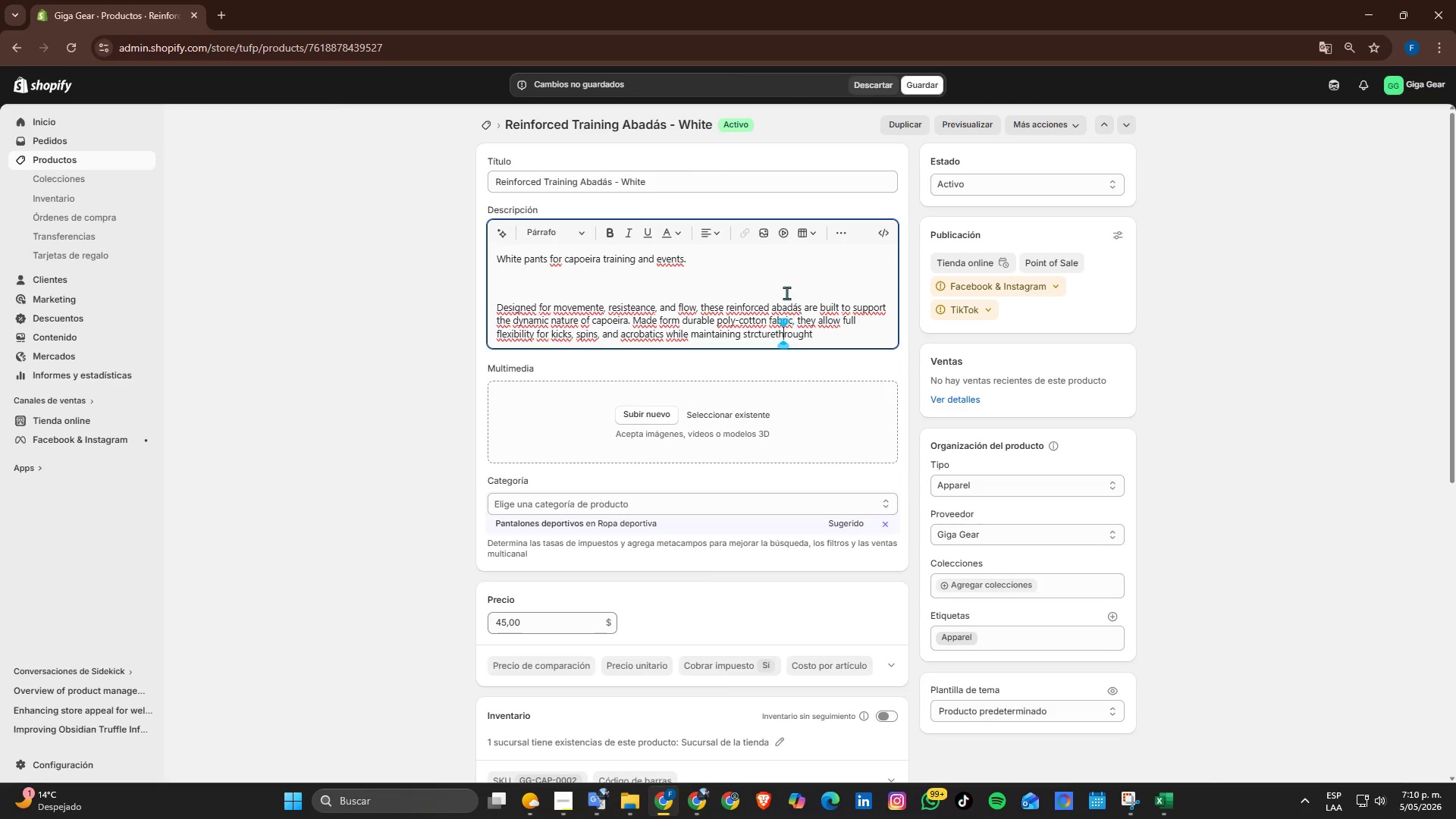 
key(ArrowLeft)
 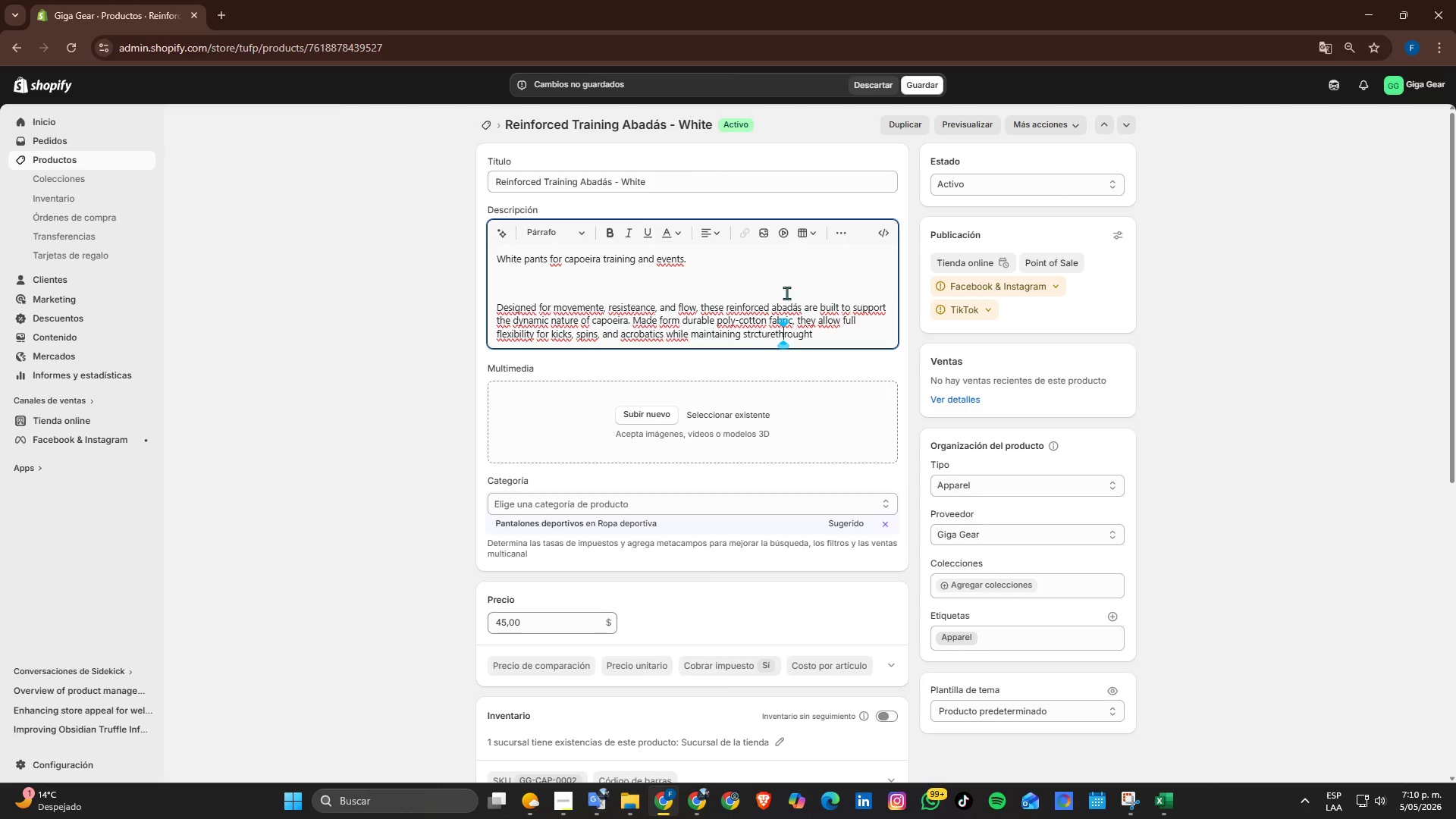 
key(ArrowLeft)
 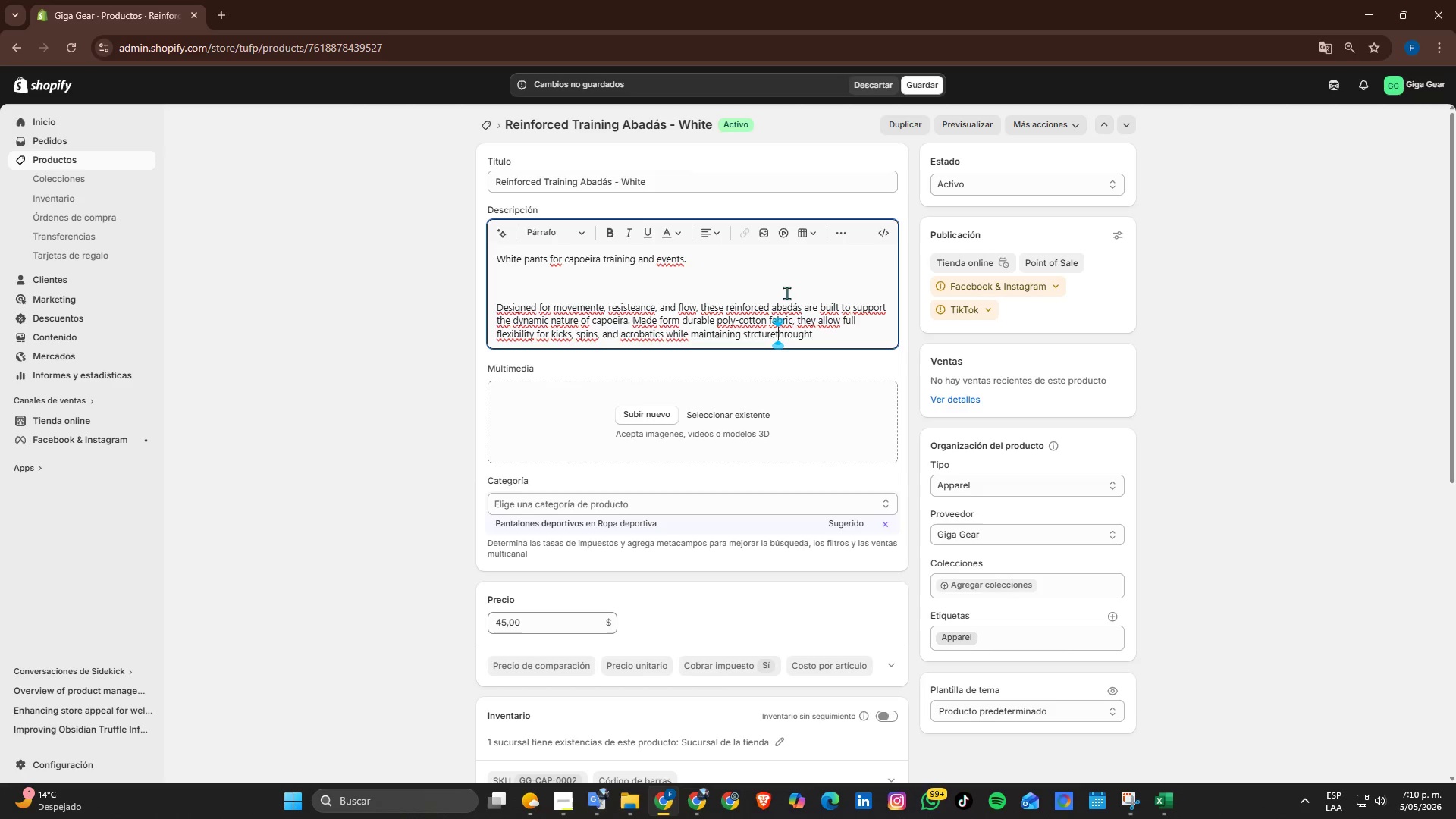 
key(ArrowLeft)
 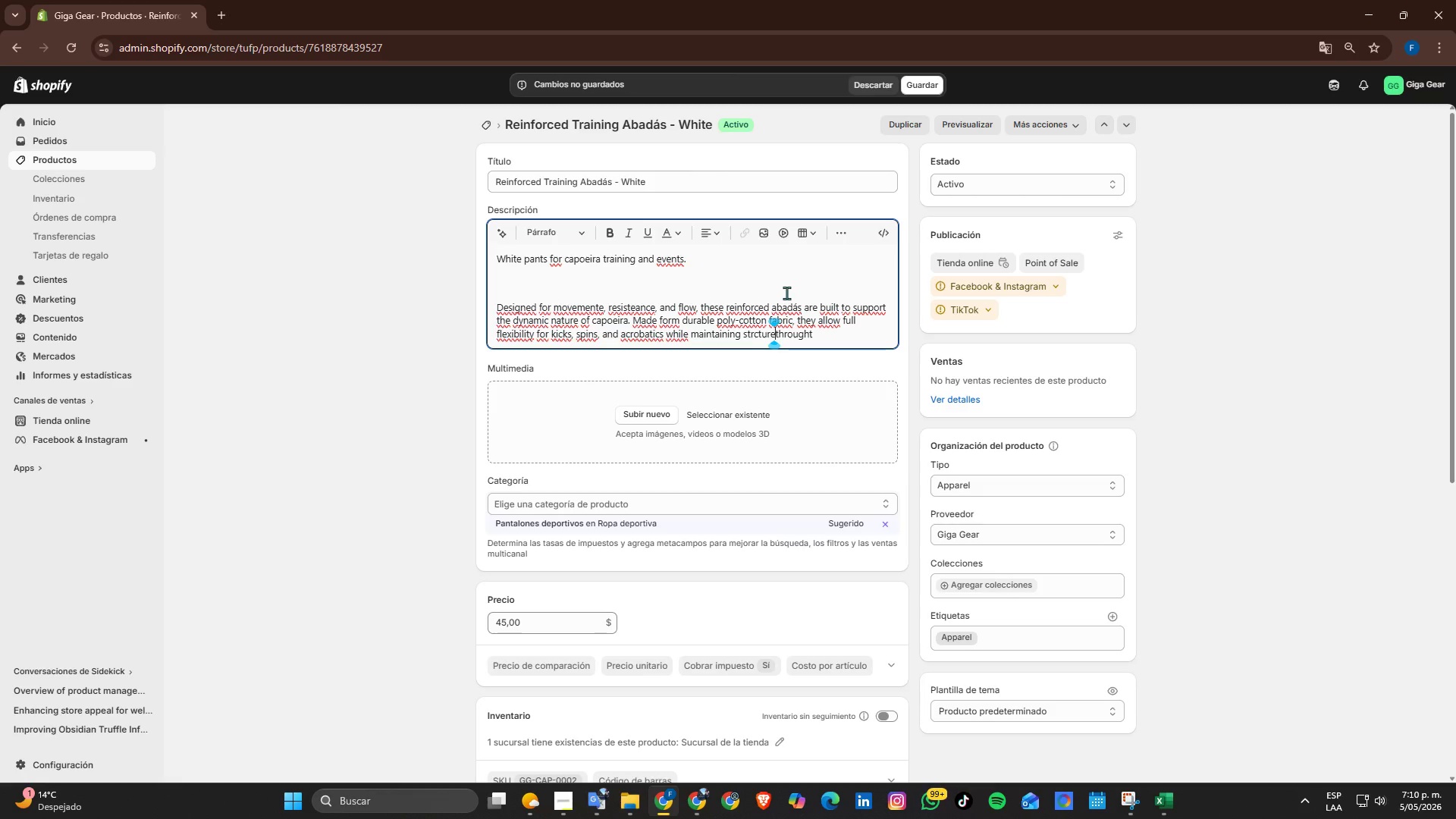 
key(Space)
 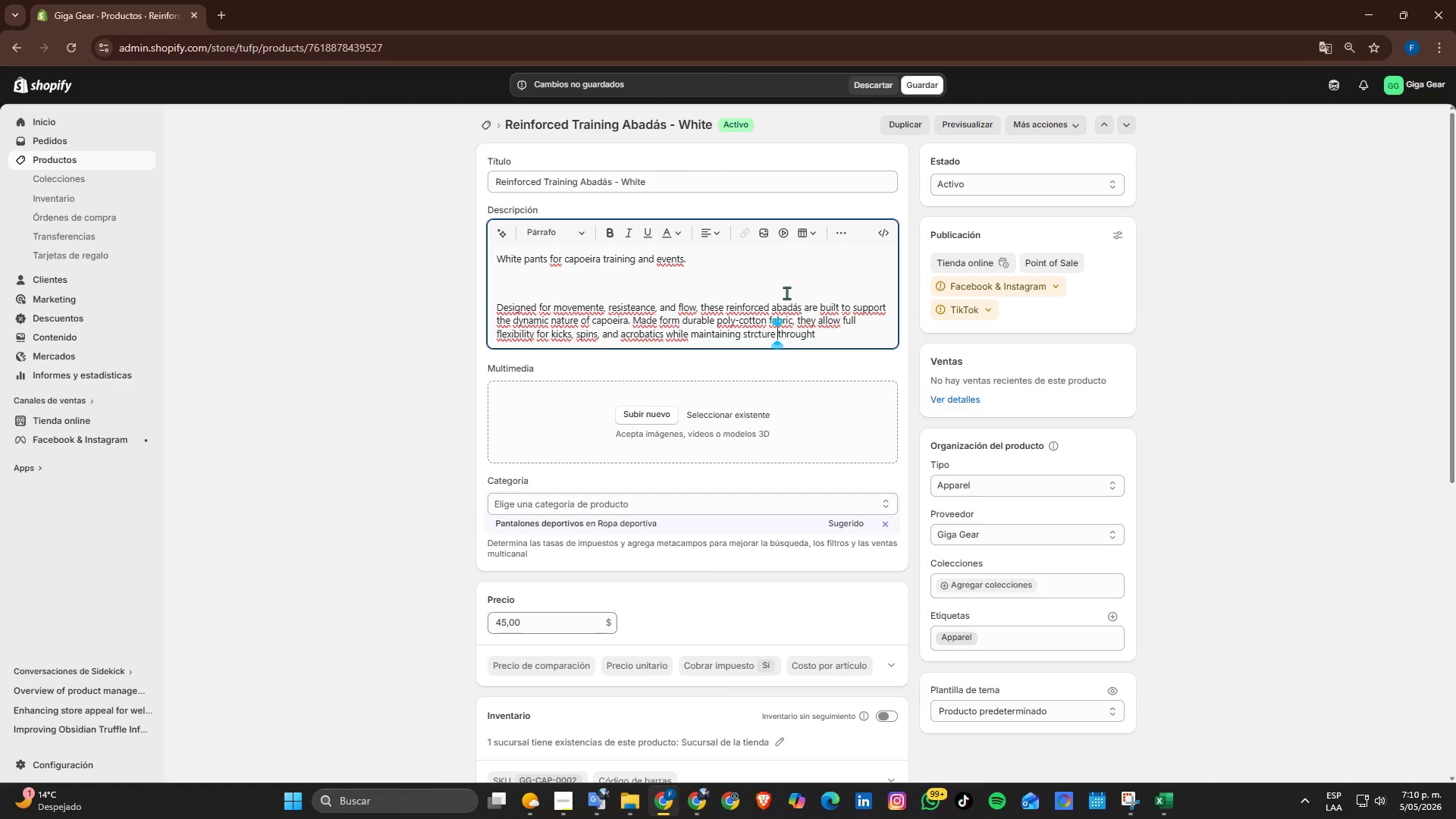 
key(ArrowRight)
 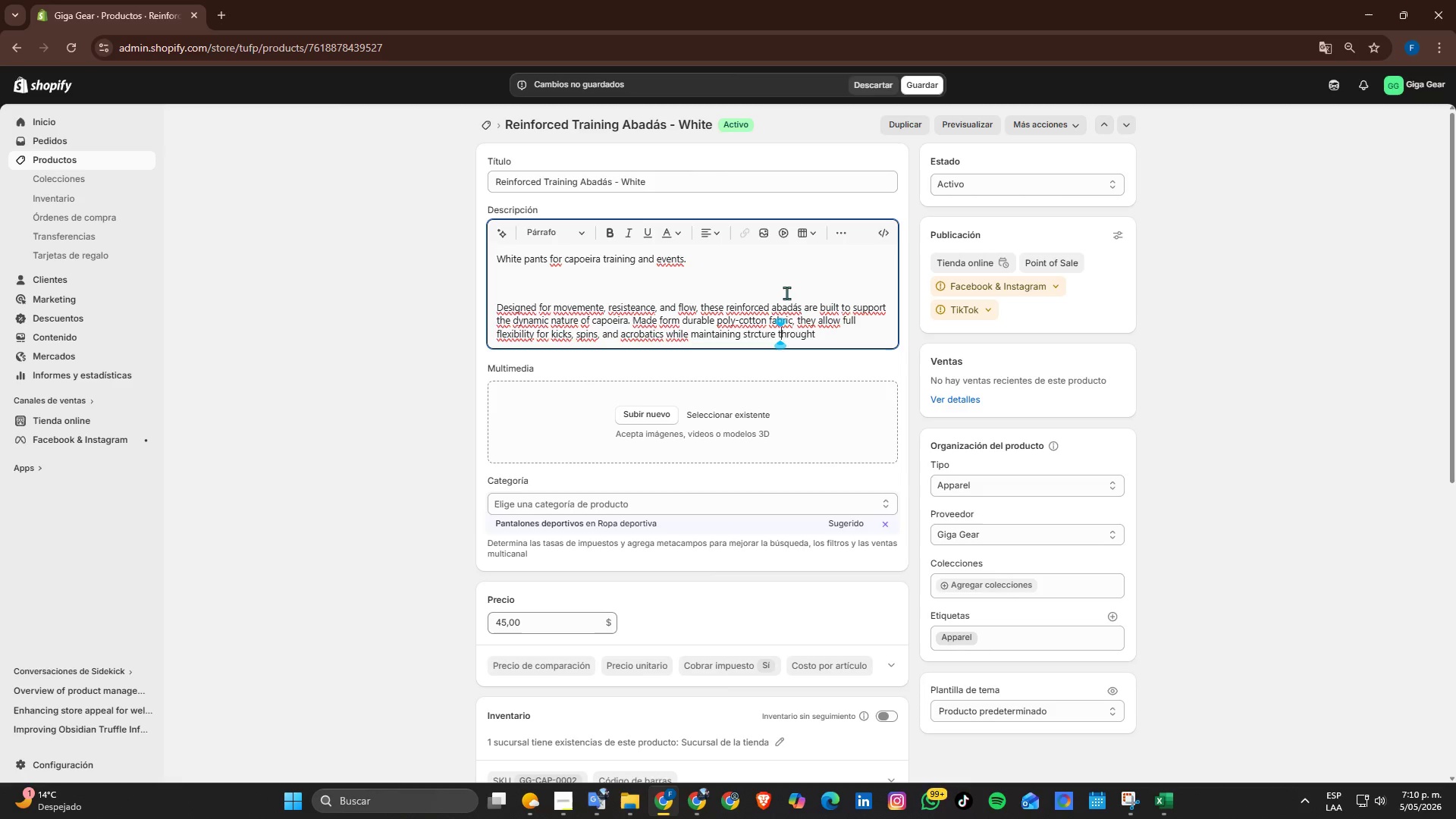 
key(ArrowRight)
 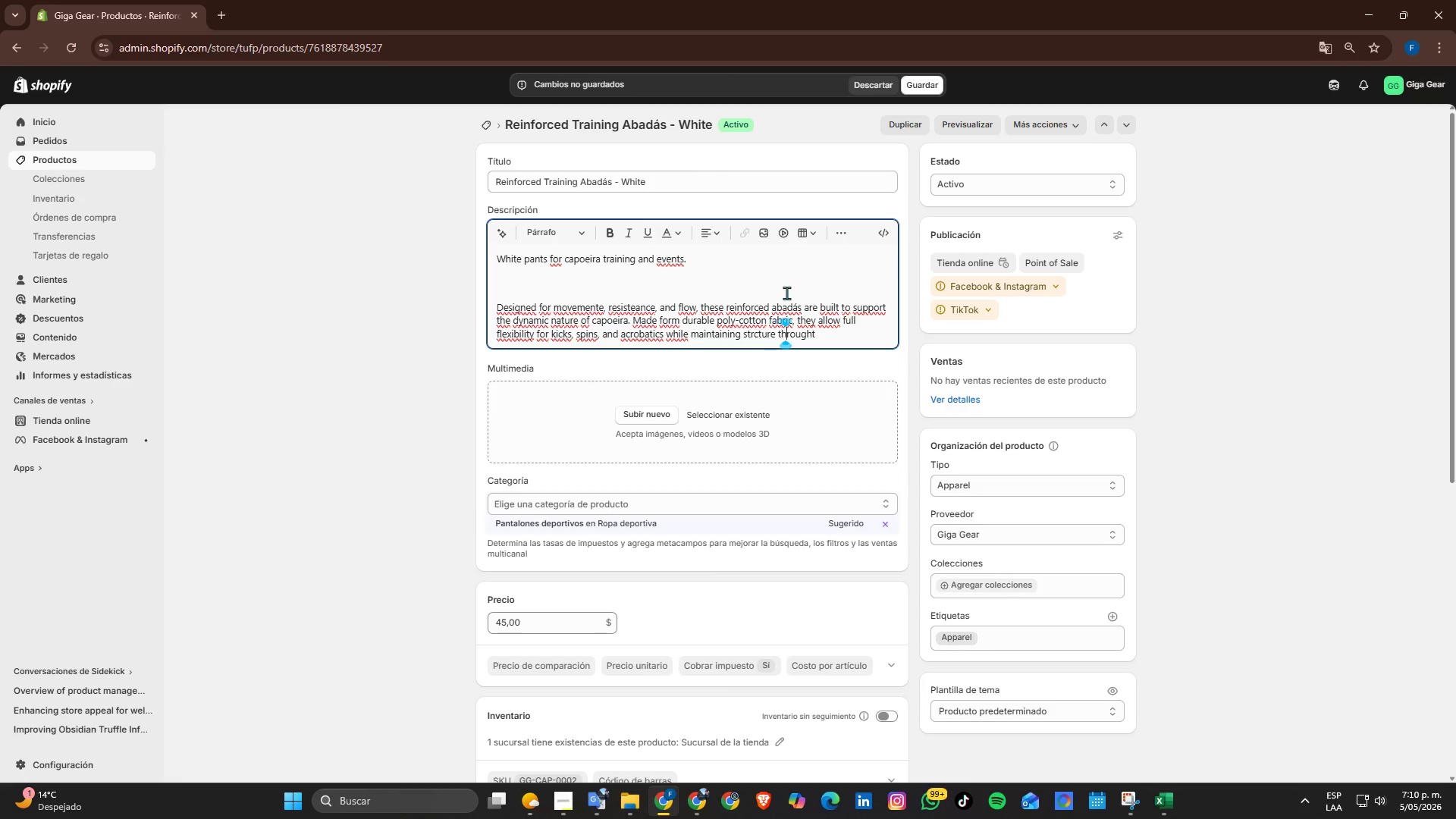 
key(ArrowRight)
 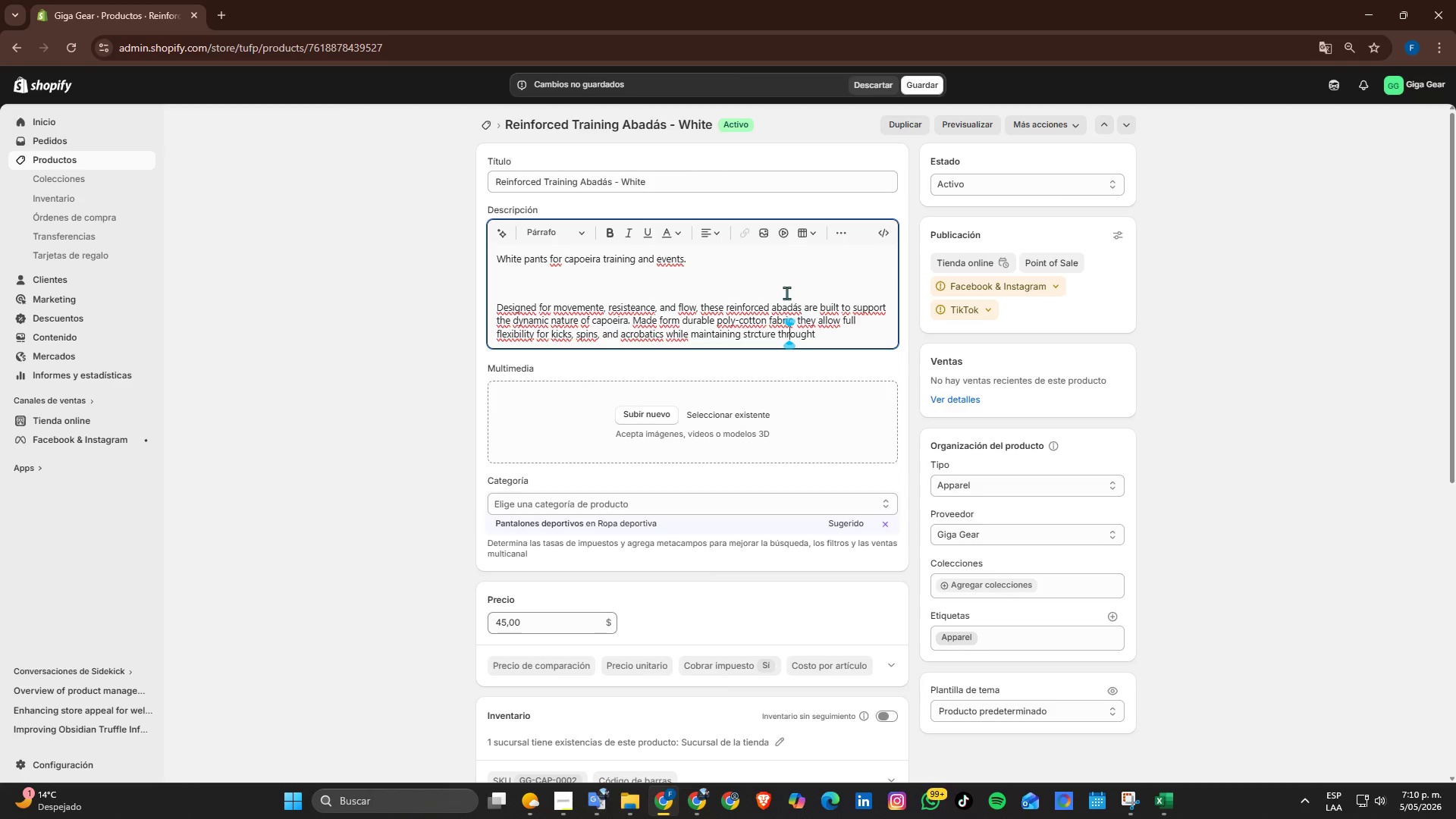 
key(ArrowRight)
 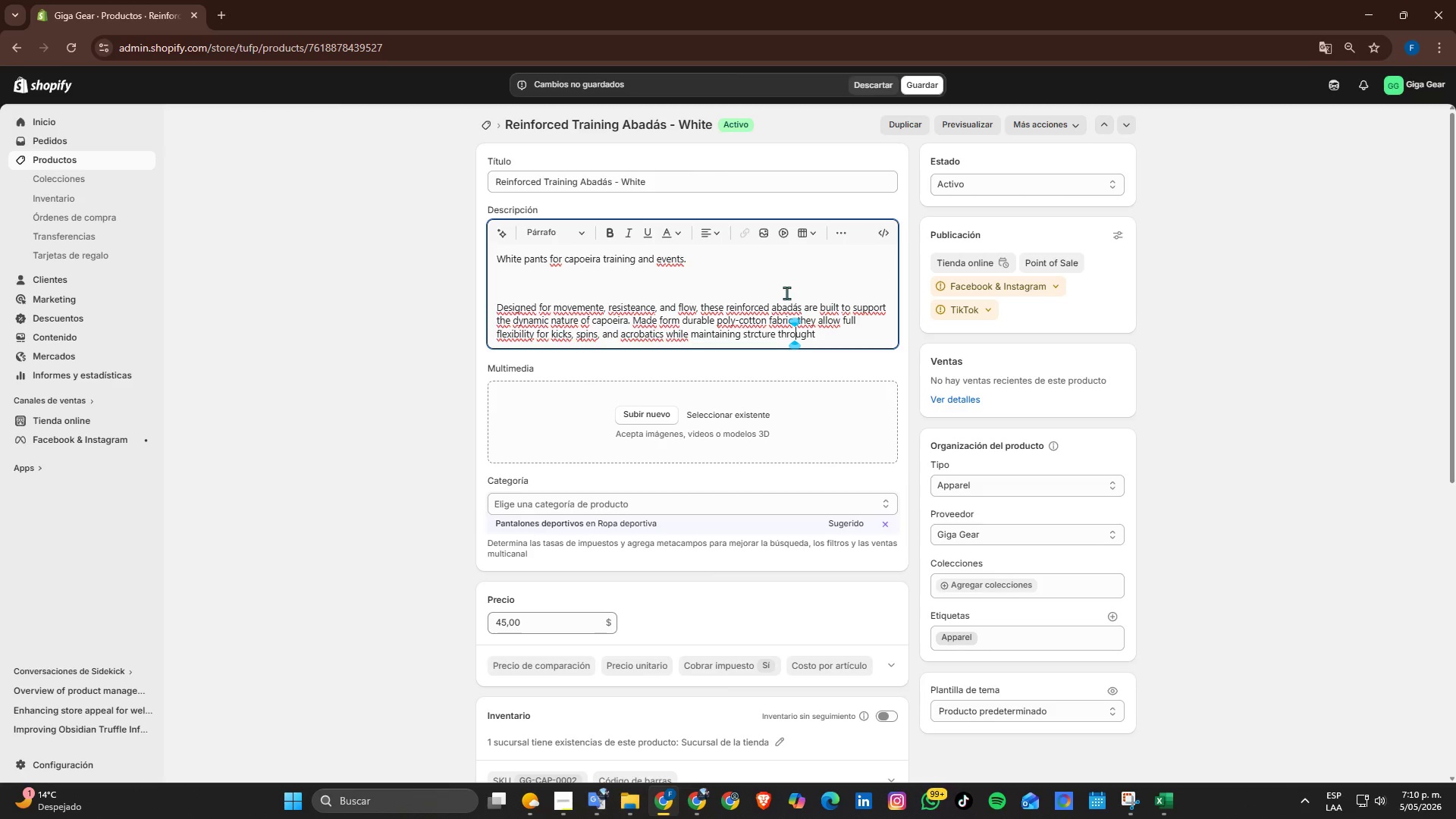 
key(ArrowRight)
 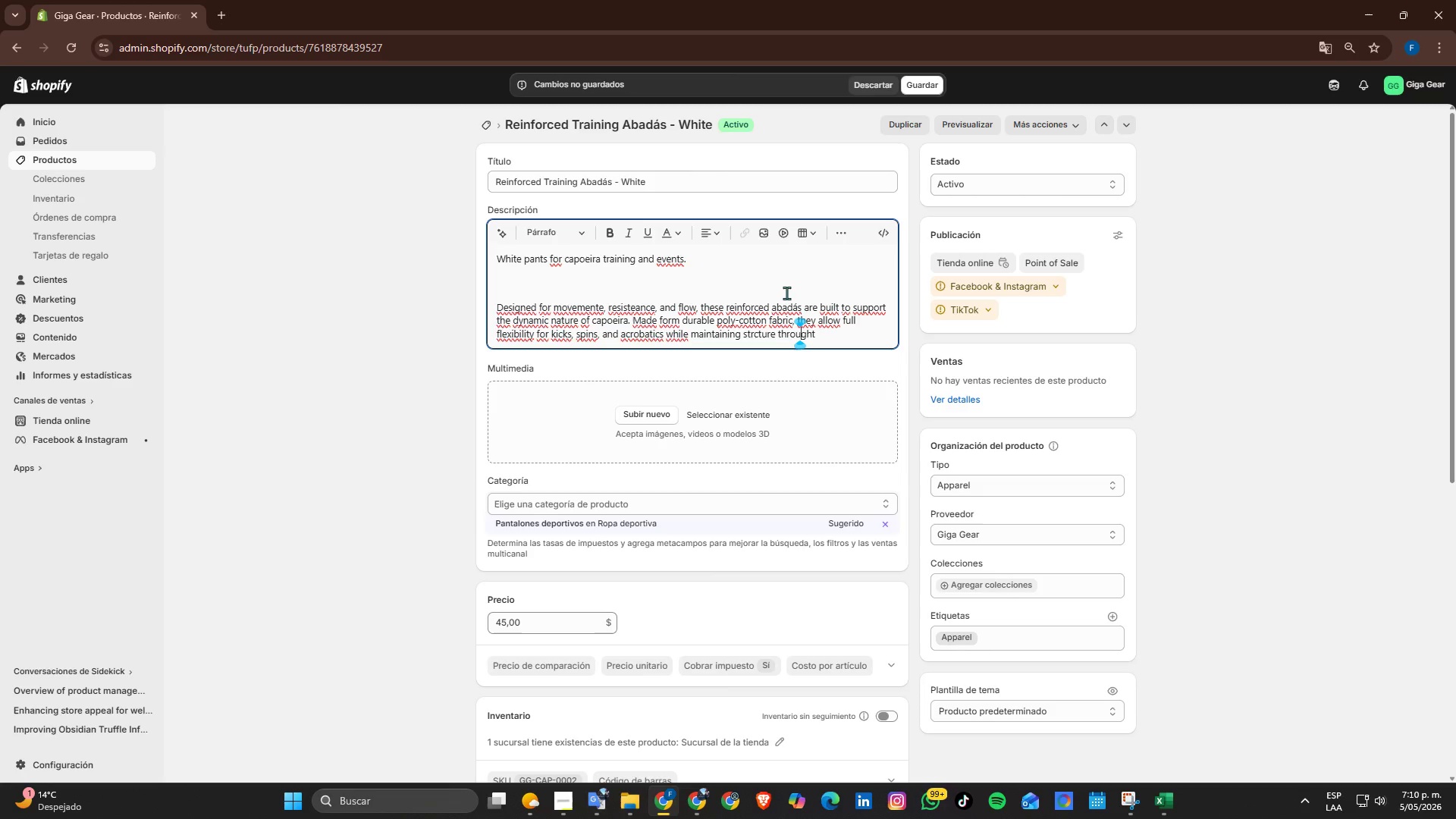 
key(ArrowRight)
 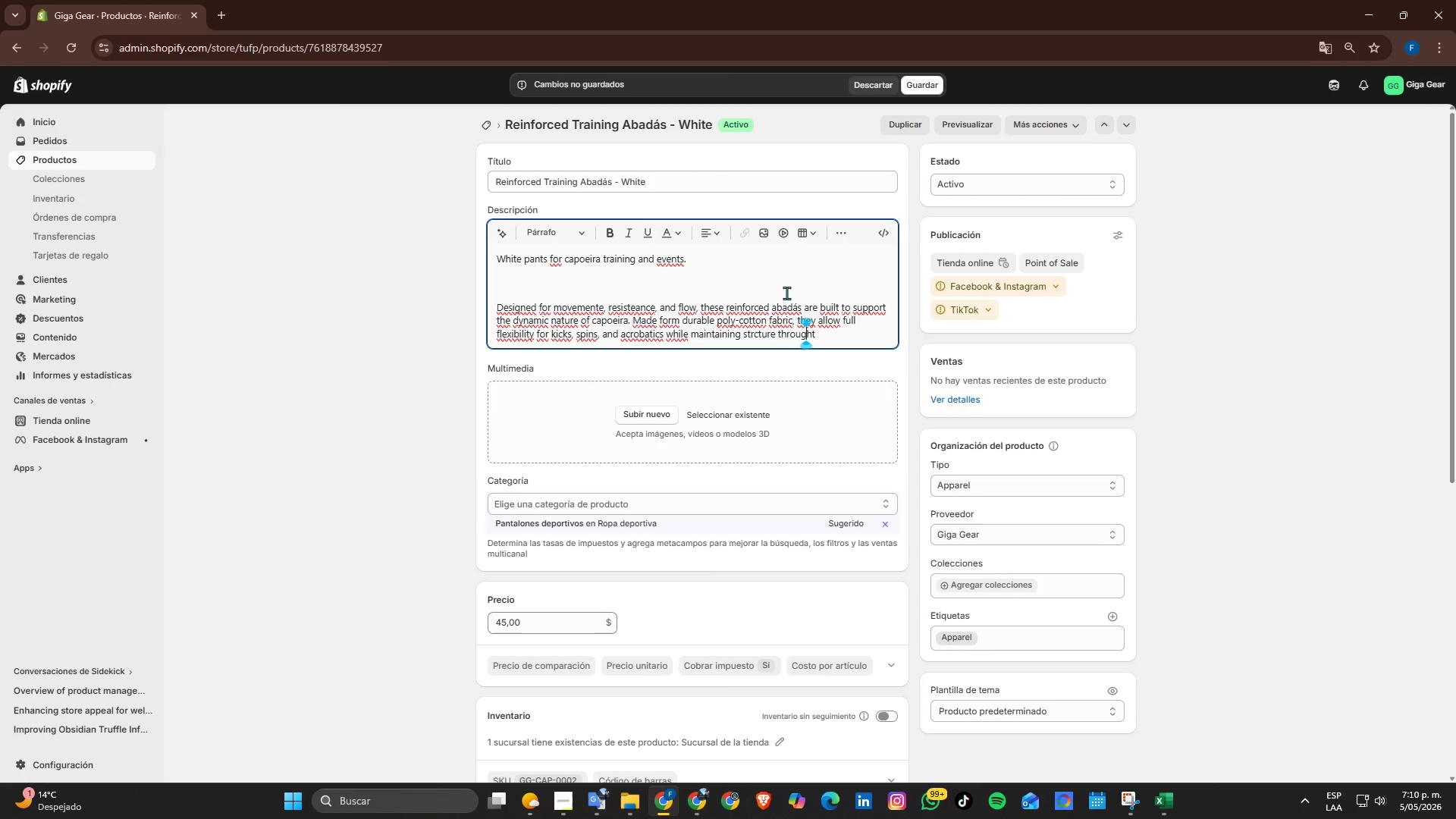 
key(ArrowRight)
 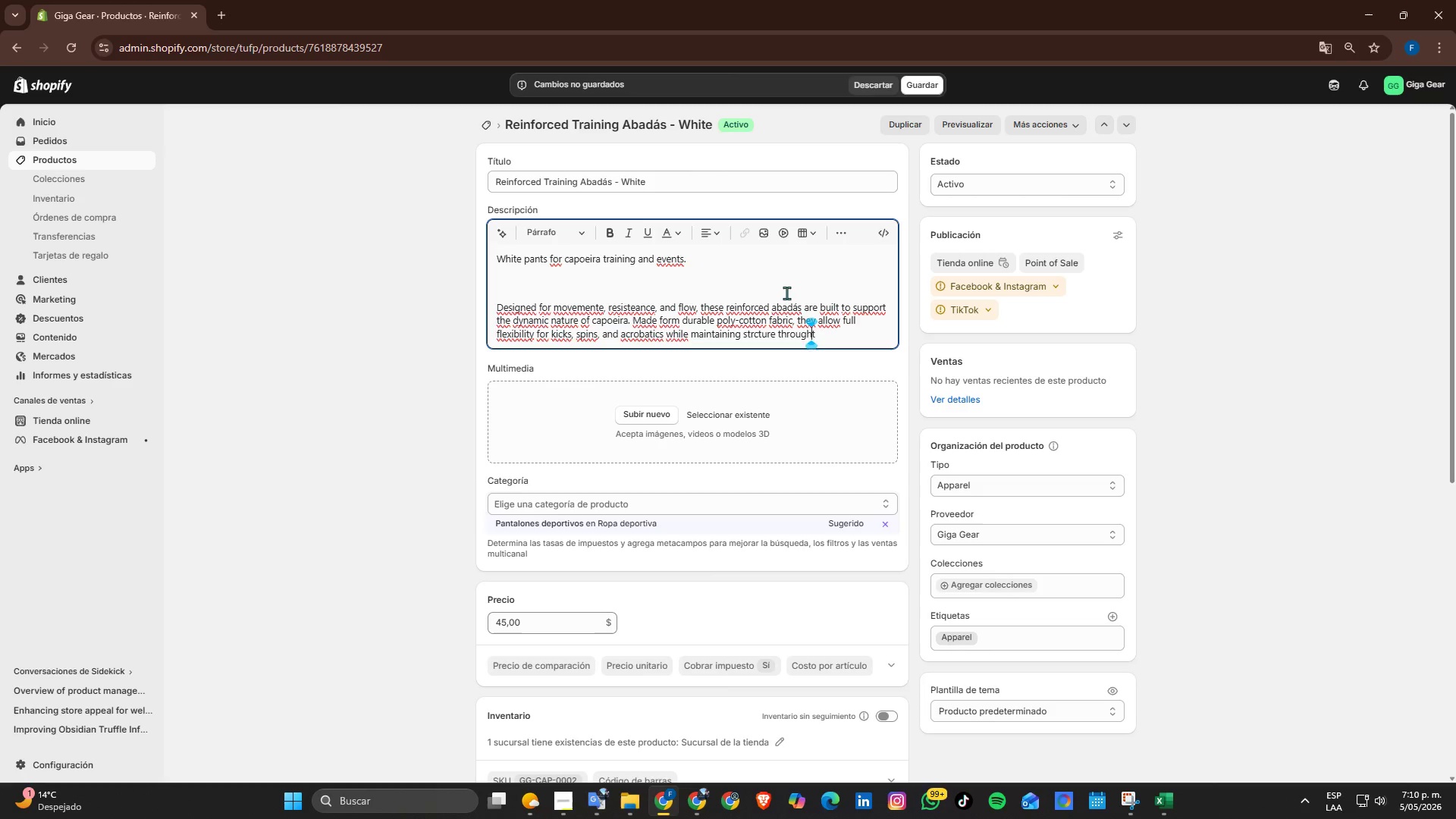 
key(ArrowRight)
 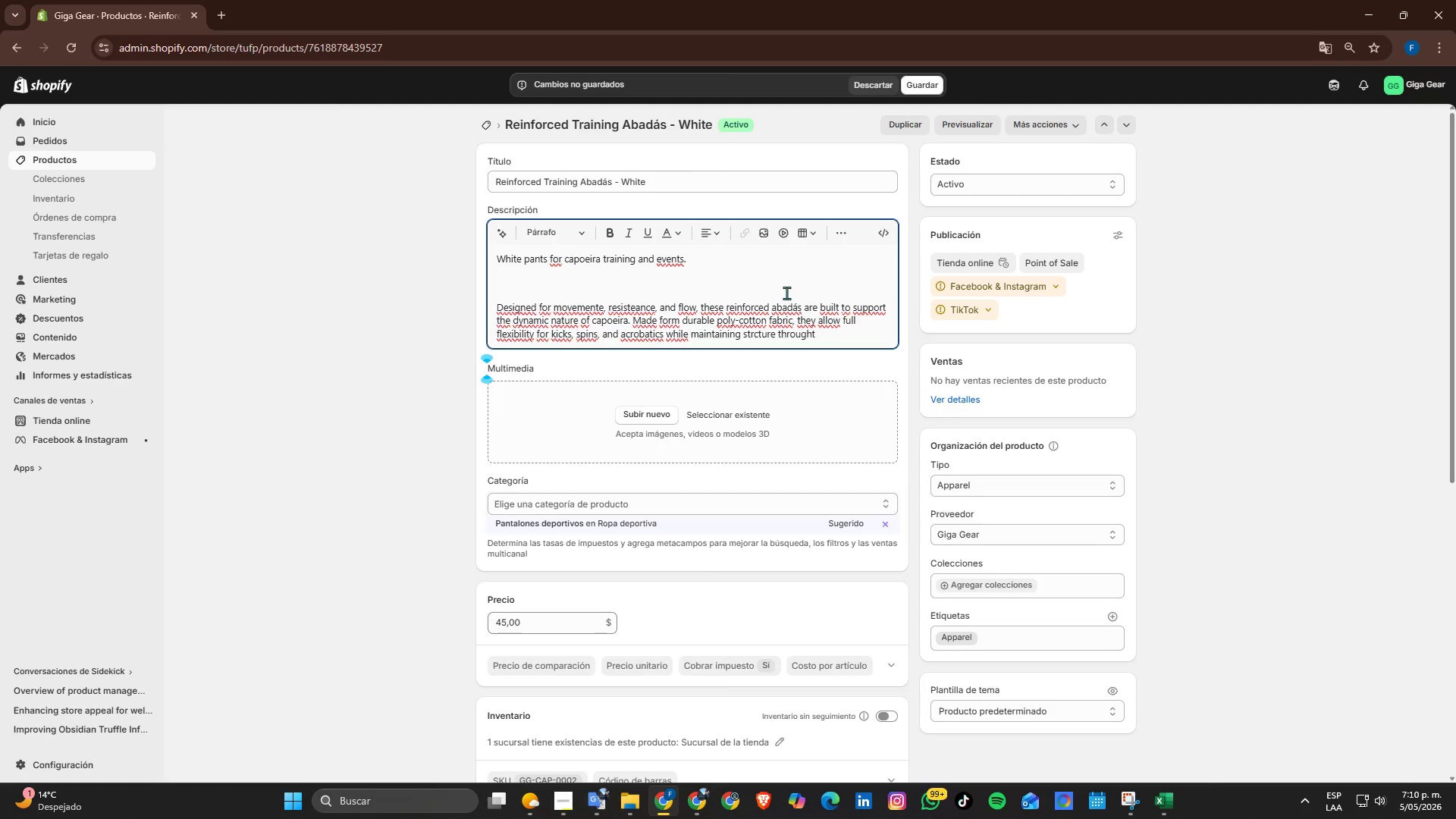 
type( repead use. reinforced stitching ensures long-a)
key(Backspace)
type(lasting performance )
key(Backspace)
type(, even during high )
key(Backspace)
type(-intensity trainging sessions. Their clea )
key(Backspace)
type(n white aesthetic honors traditional capoeira style )
key(Backspace)
type(, th)
key(Backspace)
key(Backspace)
type(while the ligthweight fel)
key(Backspace)
type(el enhances comfort and breathbility,)
key(Backspace)
type(. Perfect for begginers and advande)
key(Backspace)
key(Backspace)
type(ced practtioner)
key(Backspace)
key(Backspace)
key(Backspace)
key(Backspace)
key(Backspace)
key(Backspace)
type(itioners alike, ths abadas)
key(Backspace)
key(Backspace)
type(;as balance functionality with the fluid expression that fde)
key(Backspace)
key(Backspace)
key(Backspace)
type(defines Brazilian martial Ar)
key(Backspace)
key(Backspace)
key(Backspace)
type(arts)
key(Backspace)
key(Backspace)
key(Backspace)
key(Backspace)
type(a)
key(Backspace)
key(Backspace)
type( a)
key(Backspace)
key(Backspace)
type(l arts. )
 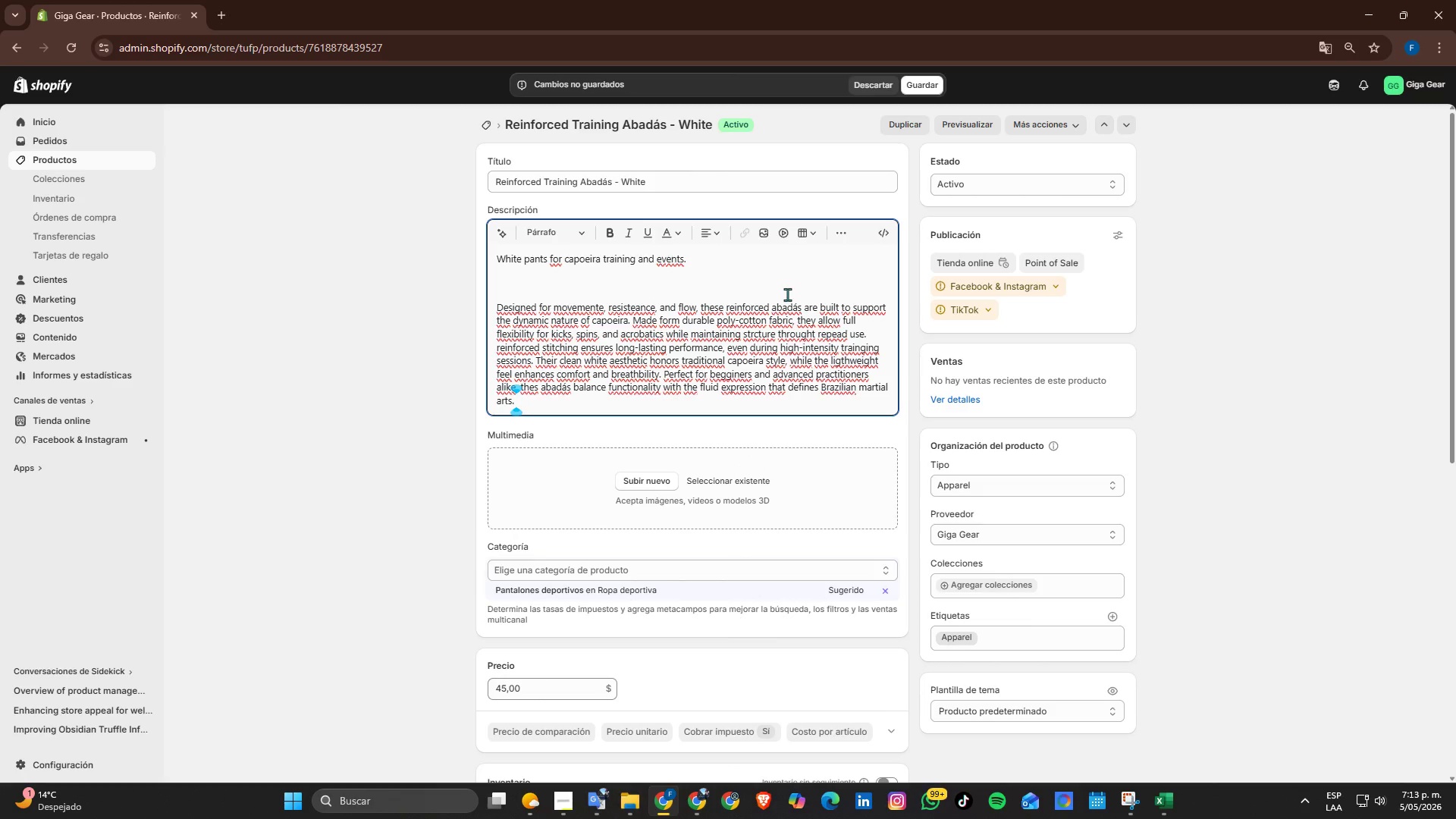 
left_click([645, 467])
 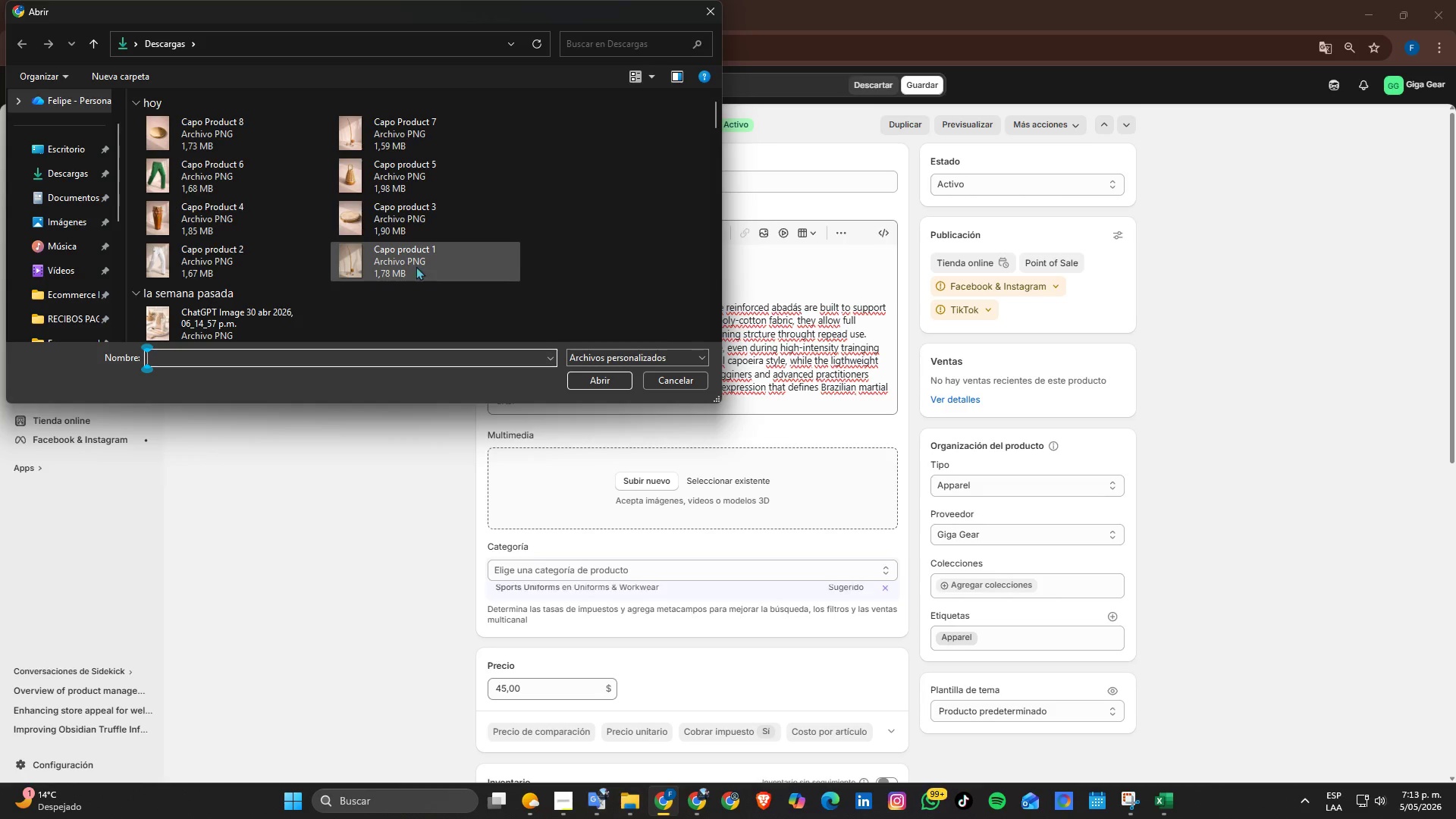 
left_click([196, 277])
 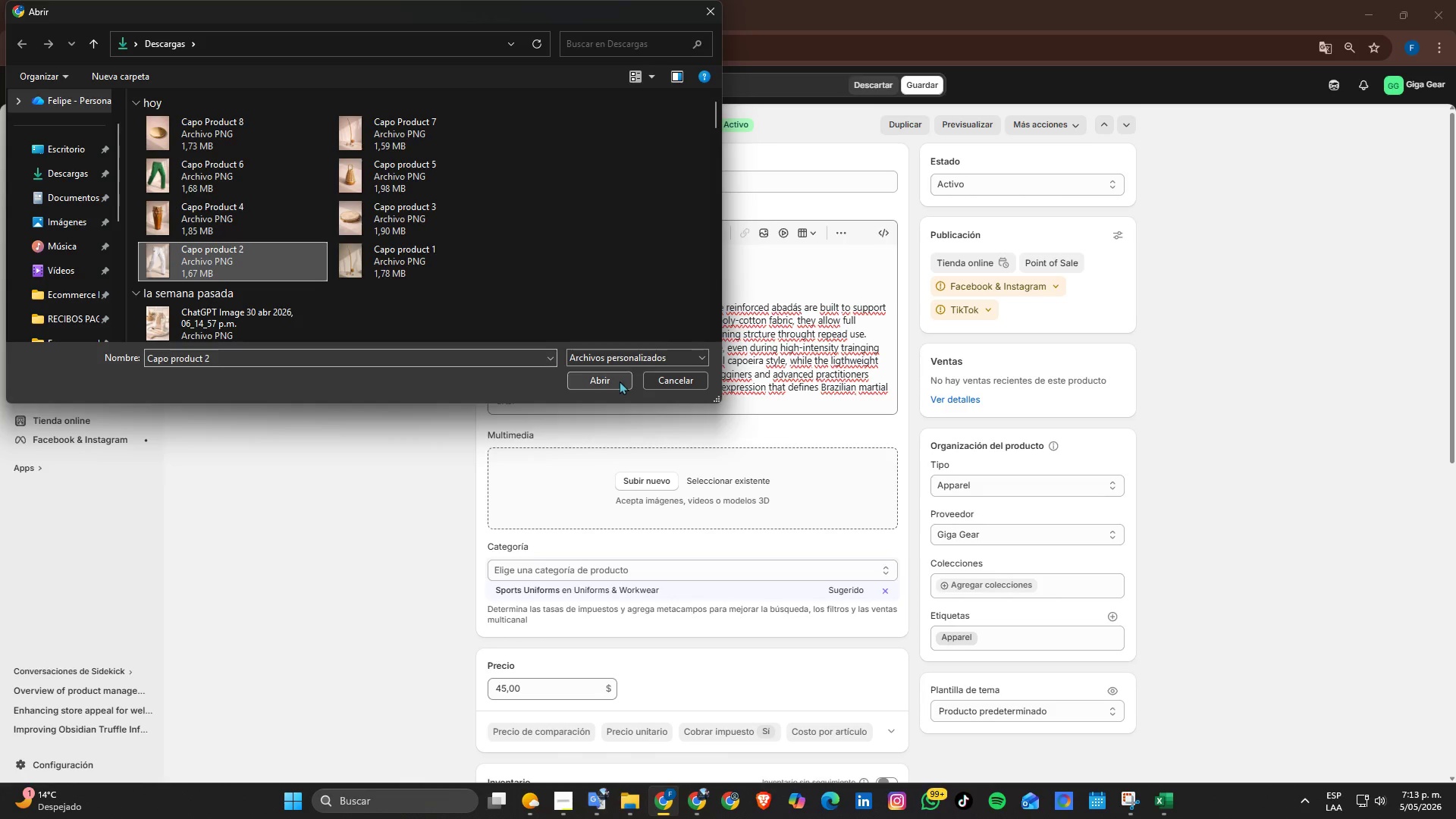 
left_click([620, 381])
 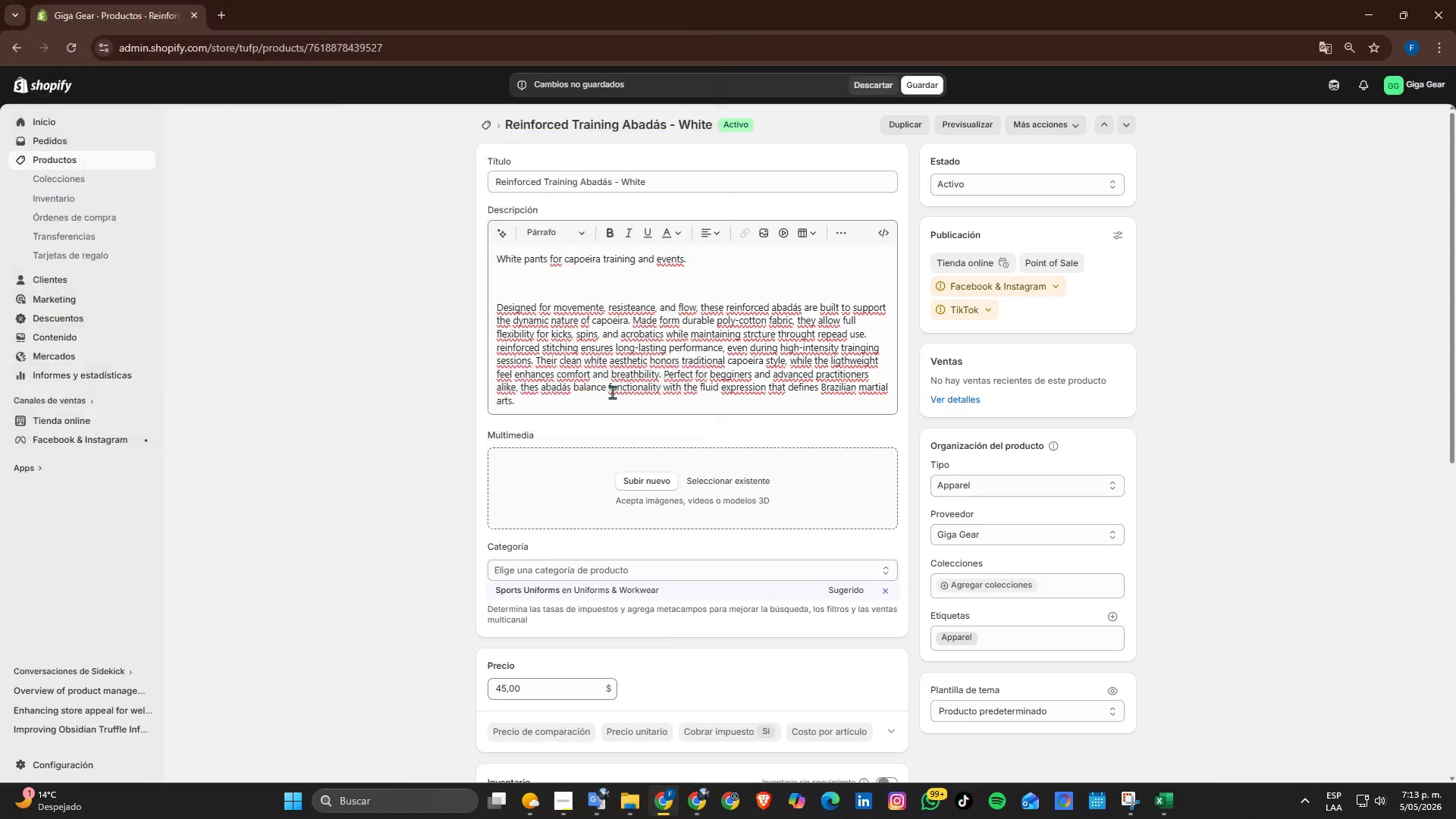 
mouse_move([606, 453])
 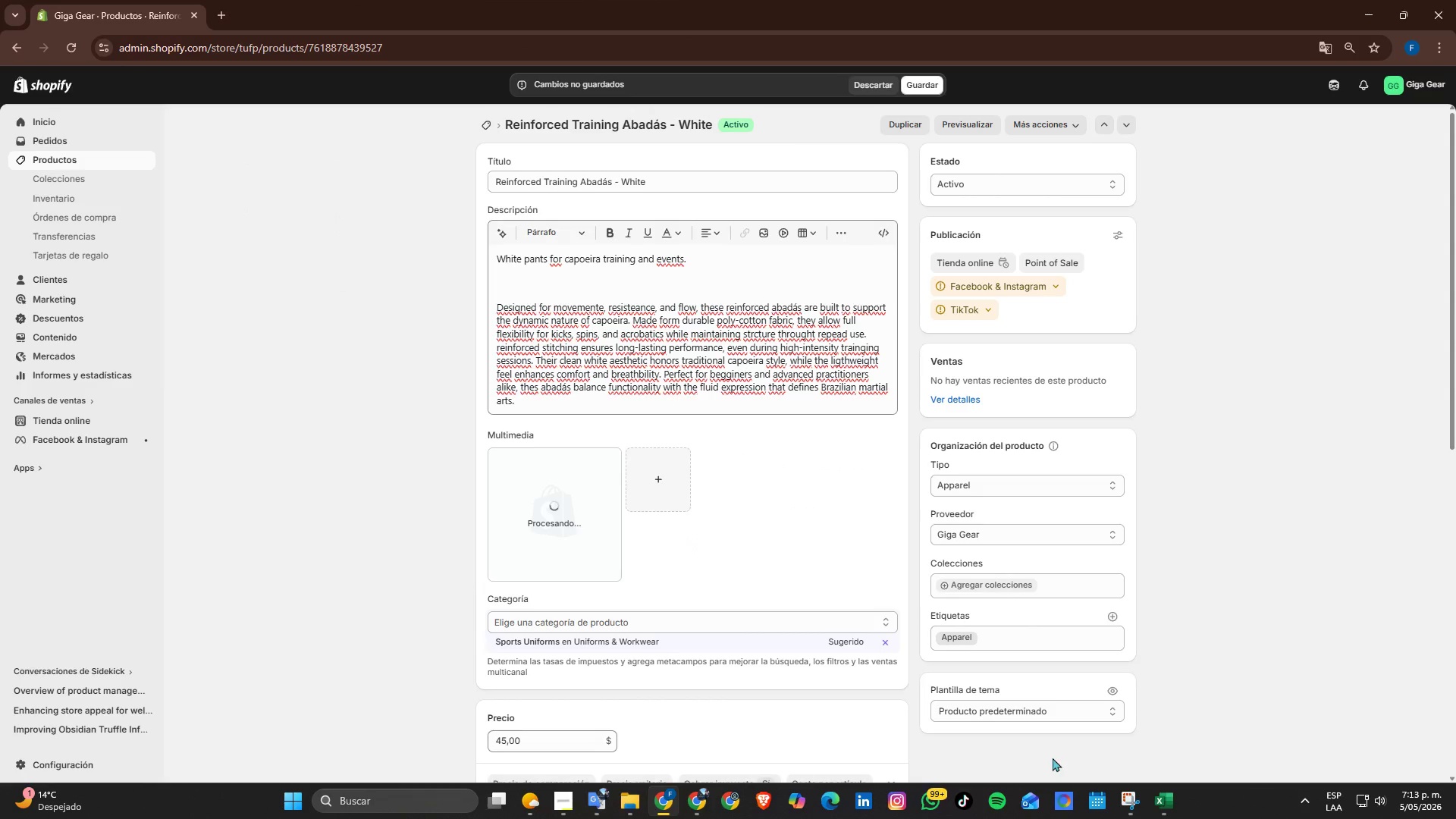 
left_click([931, 807])
 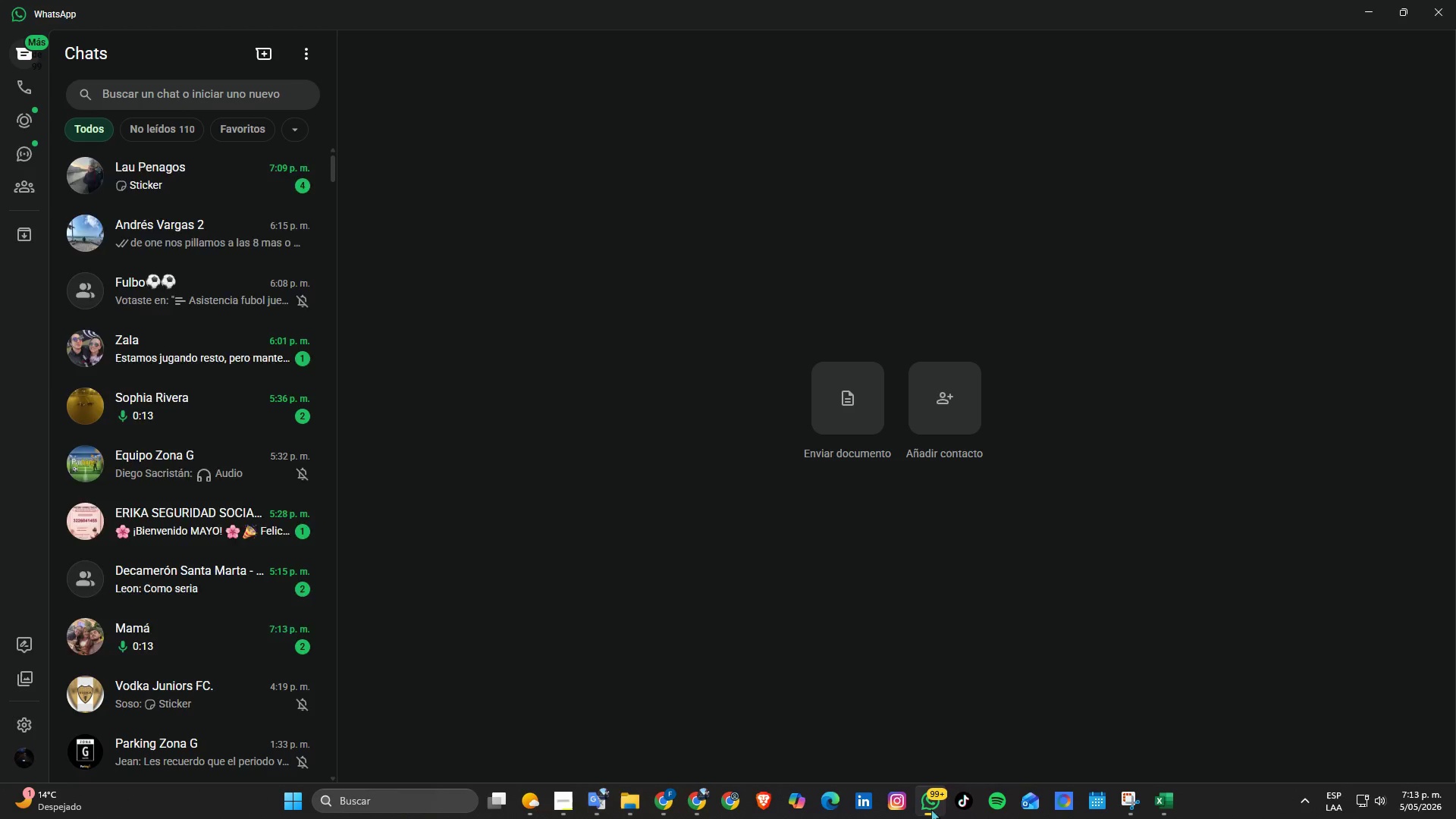 
left_click([932, 809])
 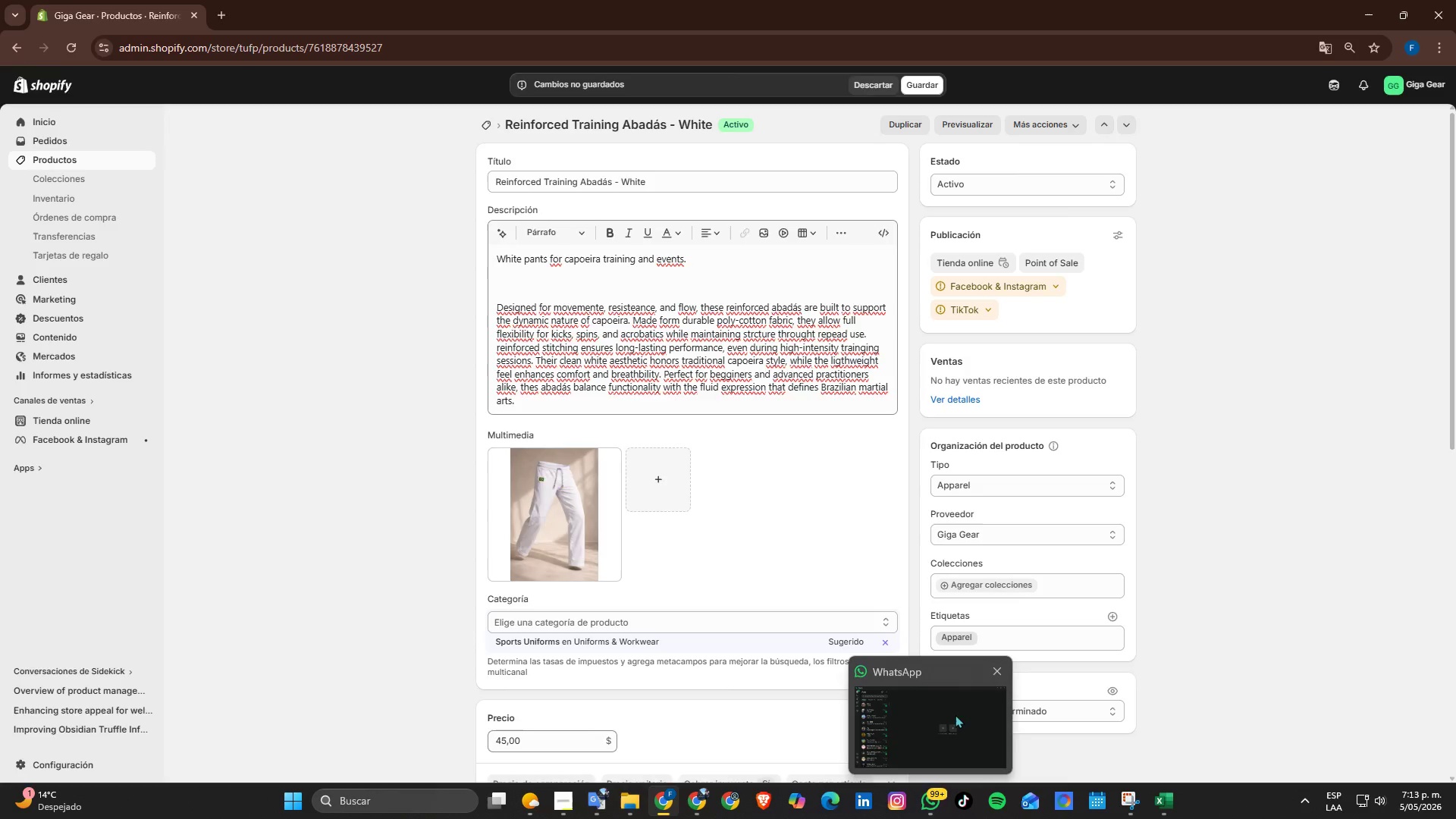 
left_click([993, 676])
 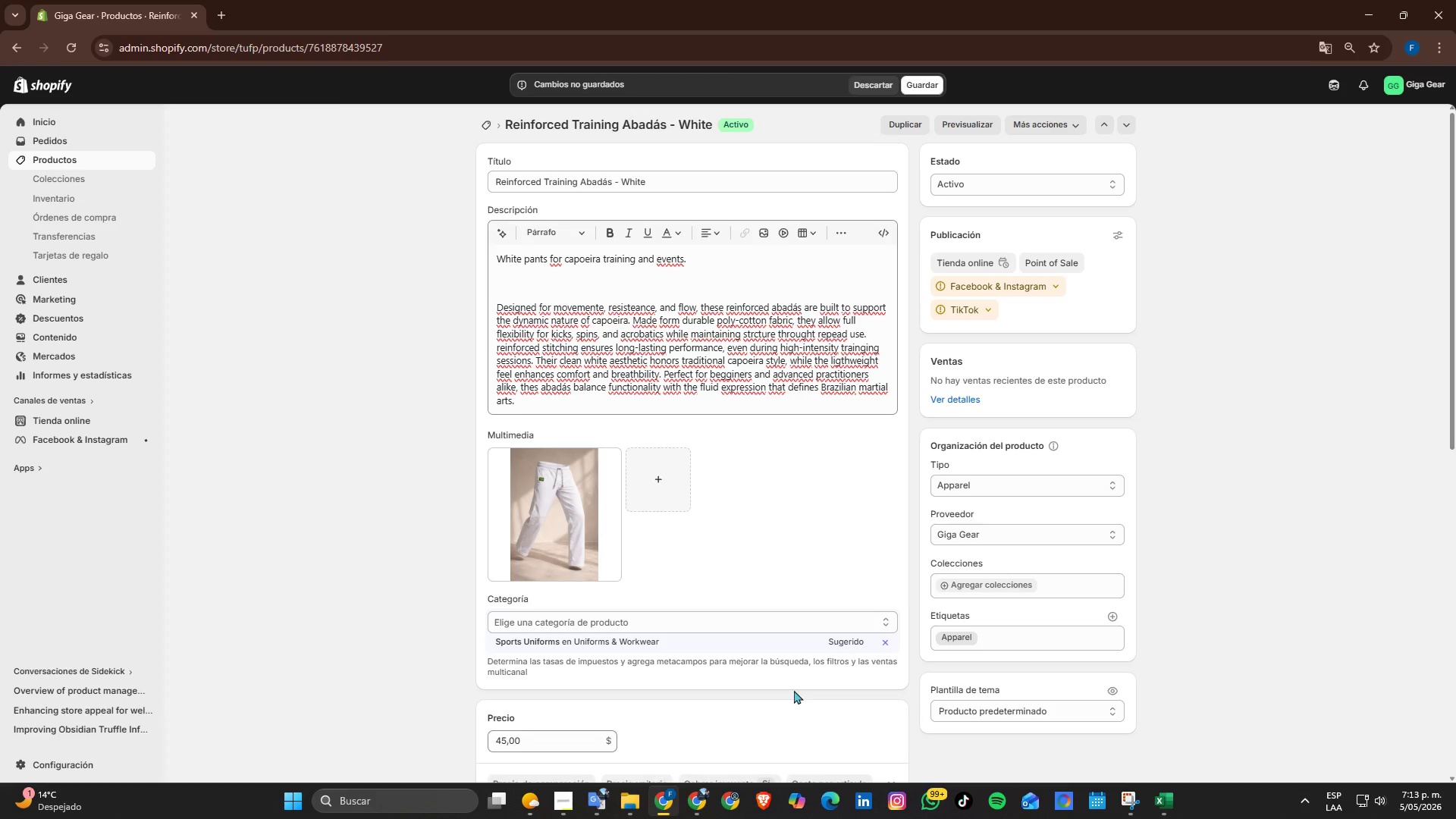 
wait(10.95)
 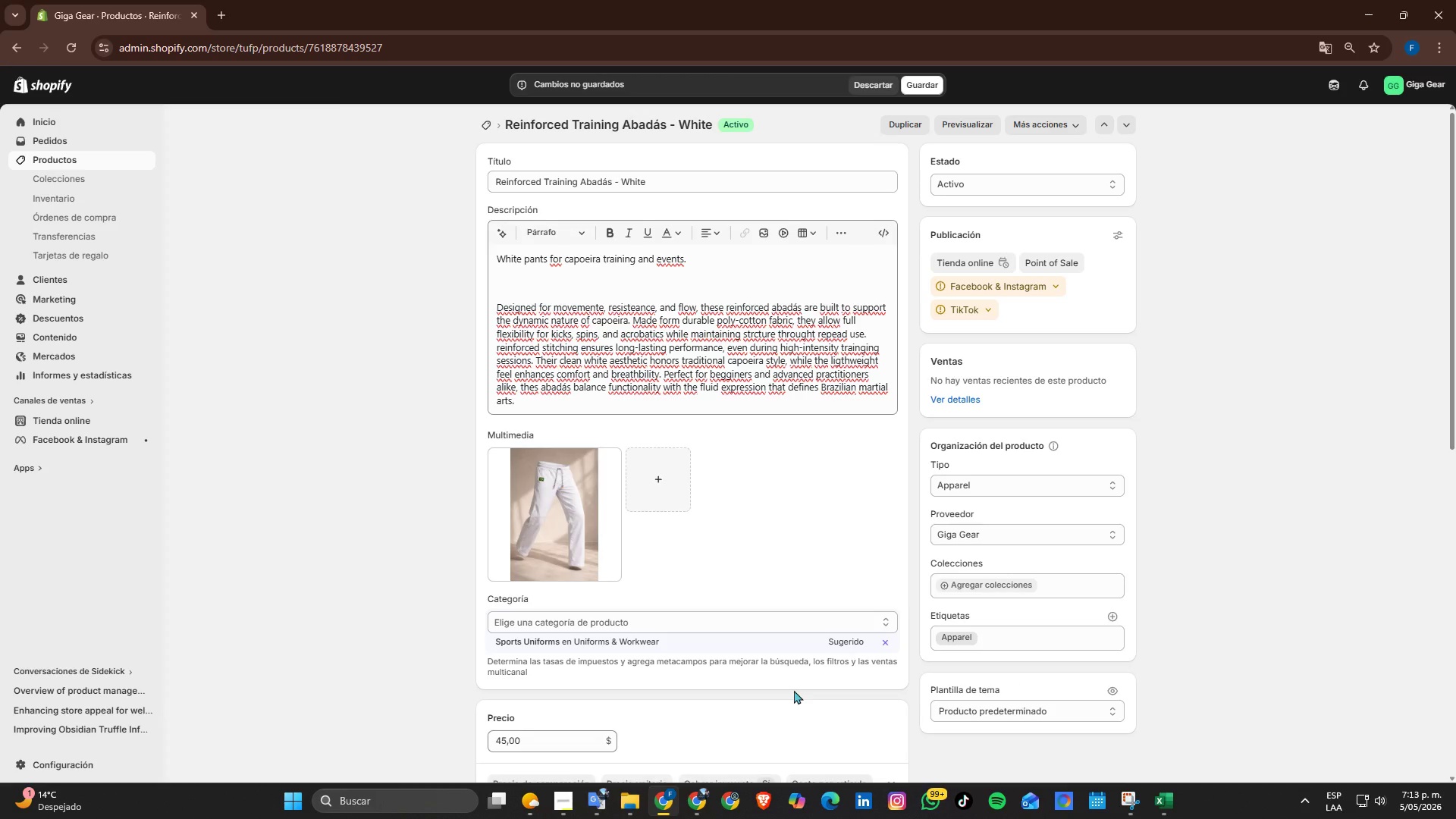 
scroll: coordinate [777, 639], scroll_direction: none, amount: 0.0
 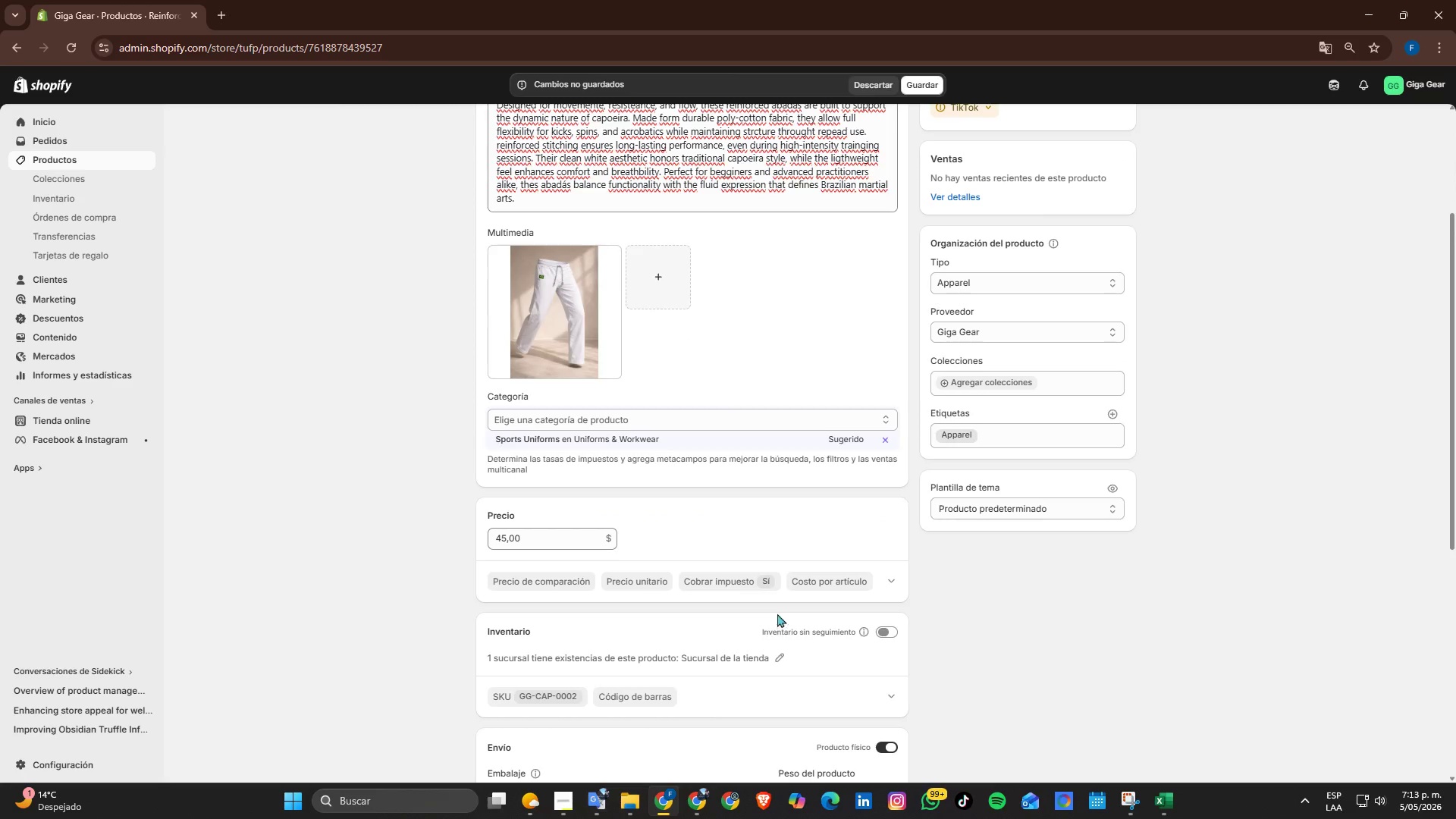 
scroll: coordinate [776, 609], scroll_direction: down, amount: 2.0
 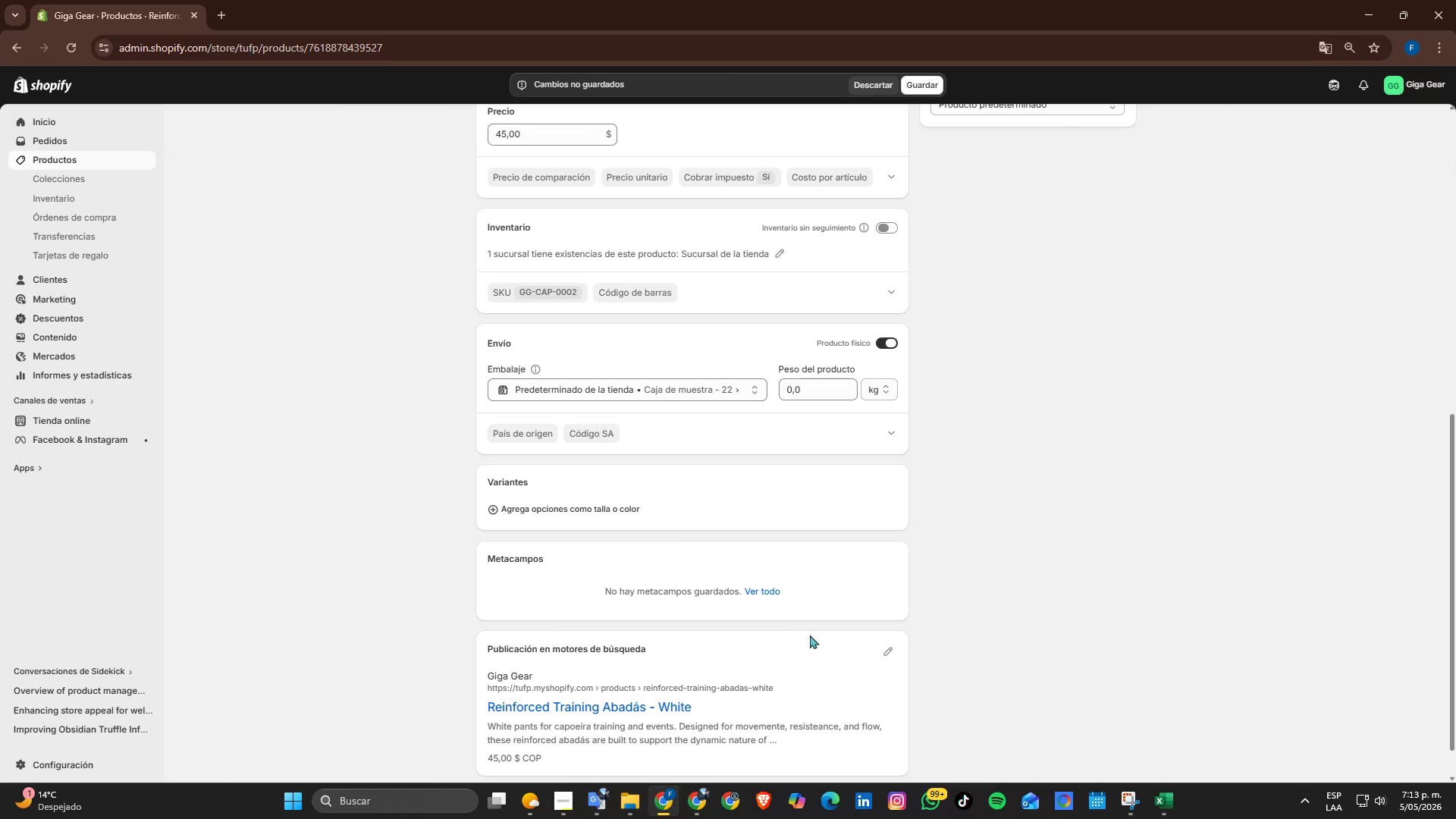 
scroll: coordinate [836, 623], scroll_direction: up, amount: 1.0
 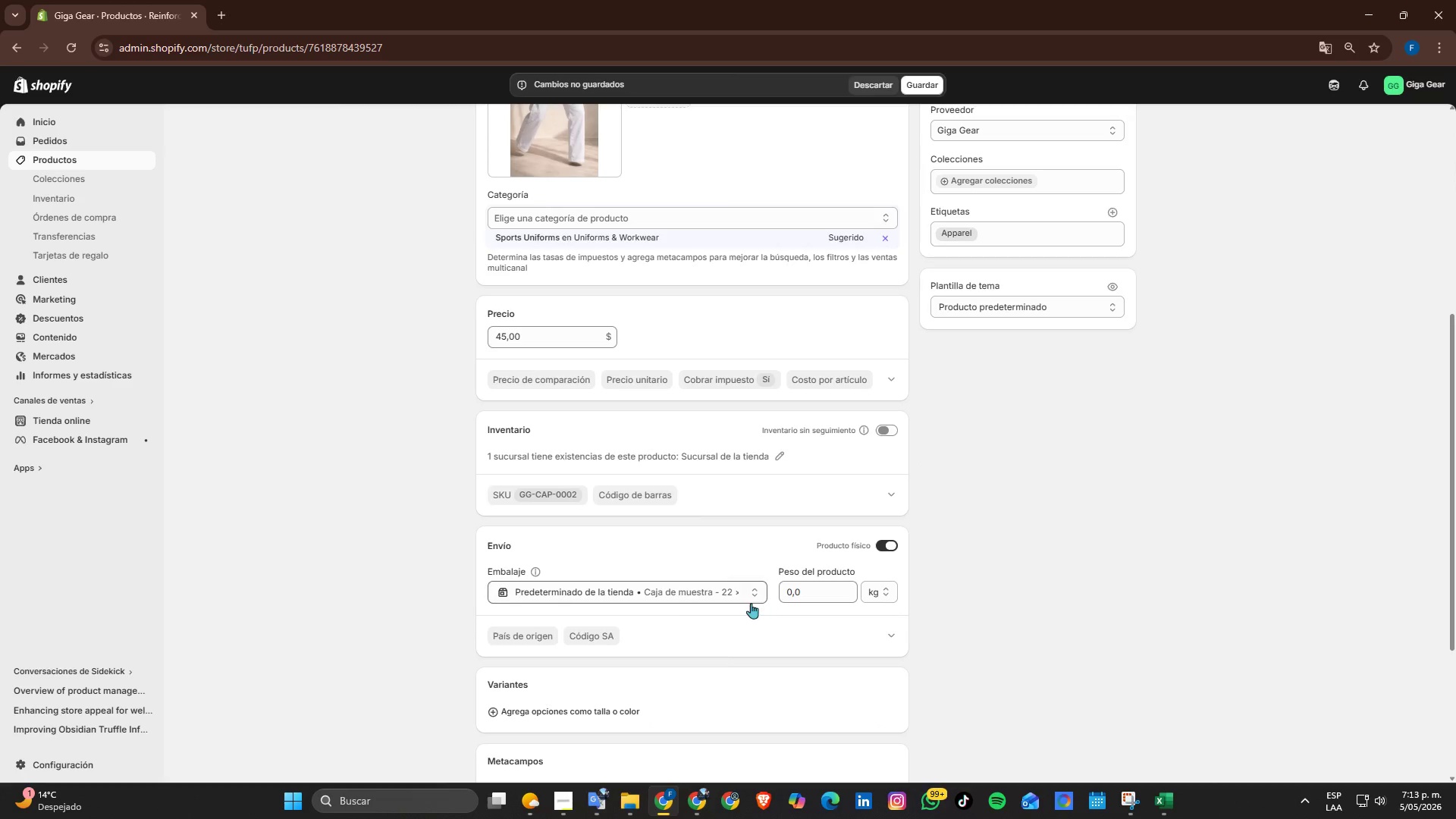 
scroll: coordinate [746, 603], scroll_direction: down, amount: 3.0
 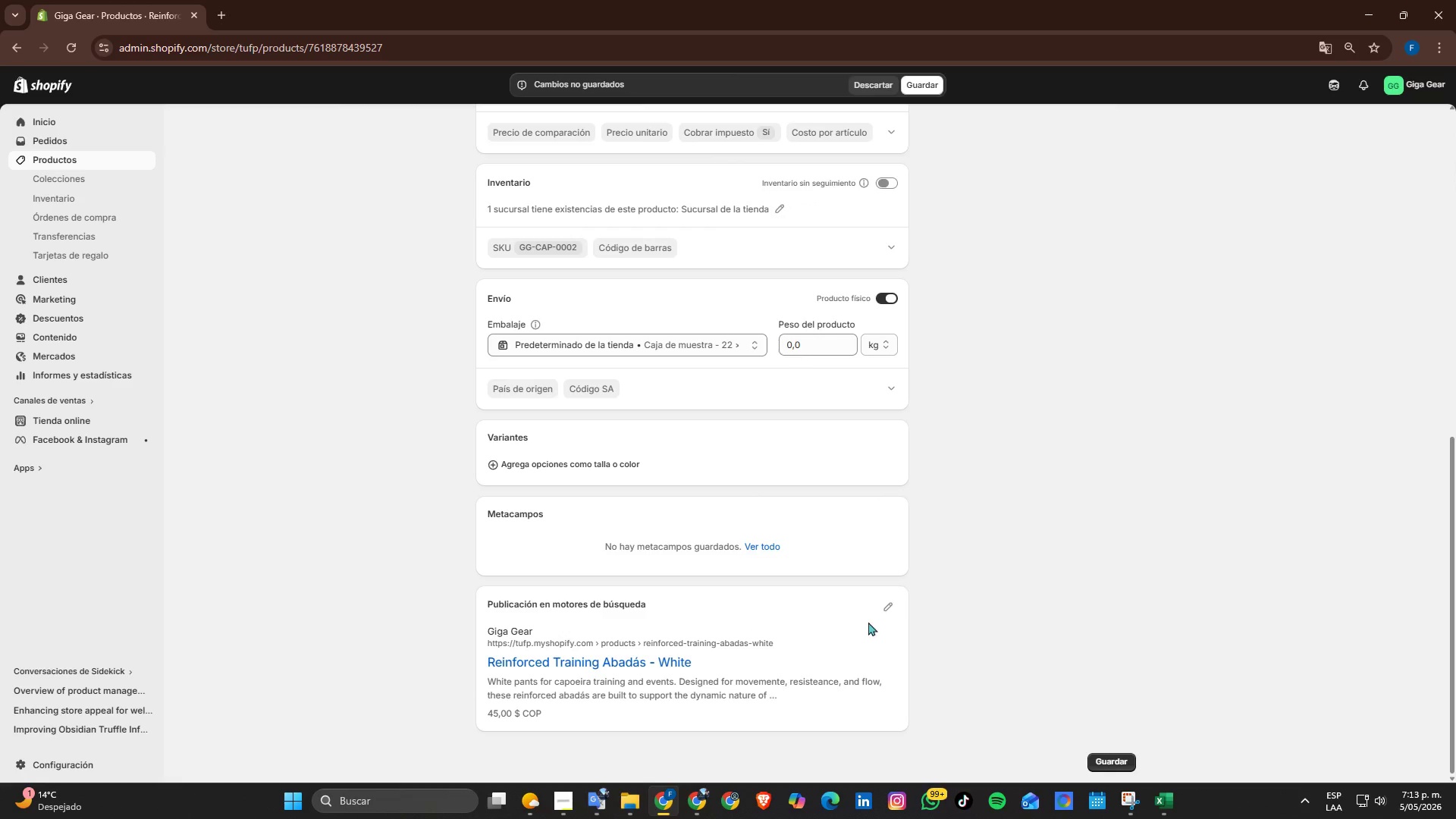 
left_click([895, 612])
 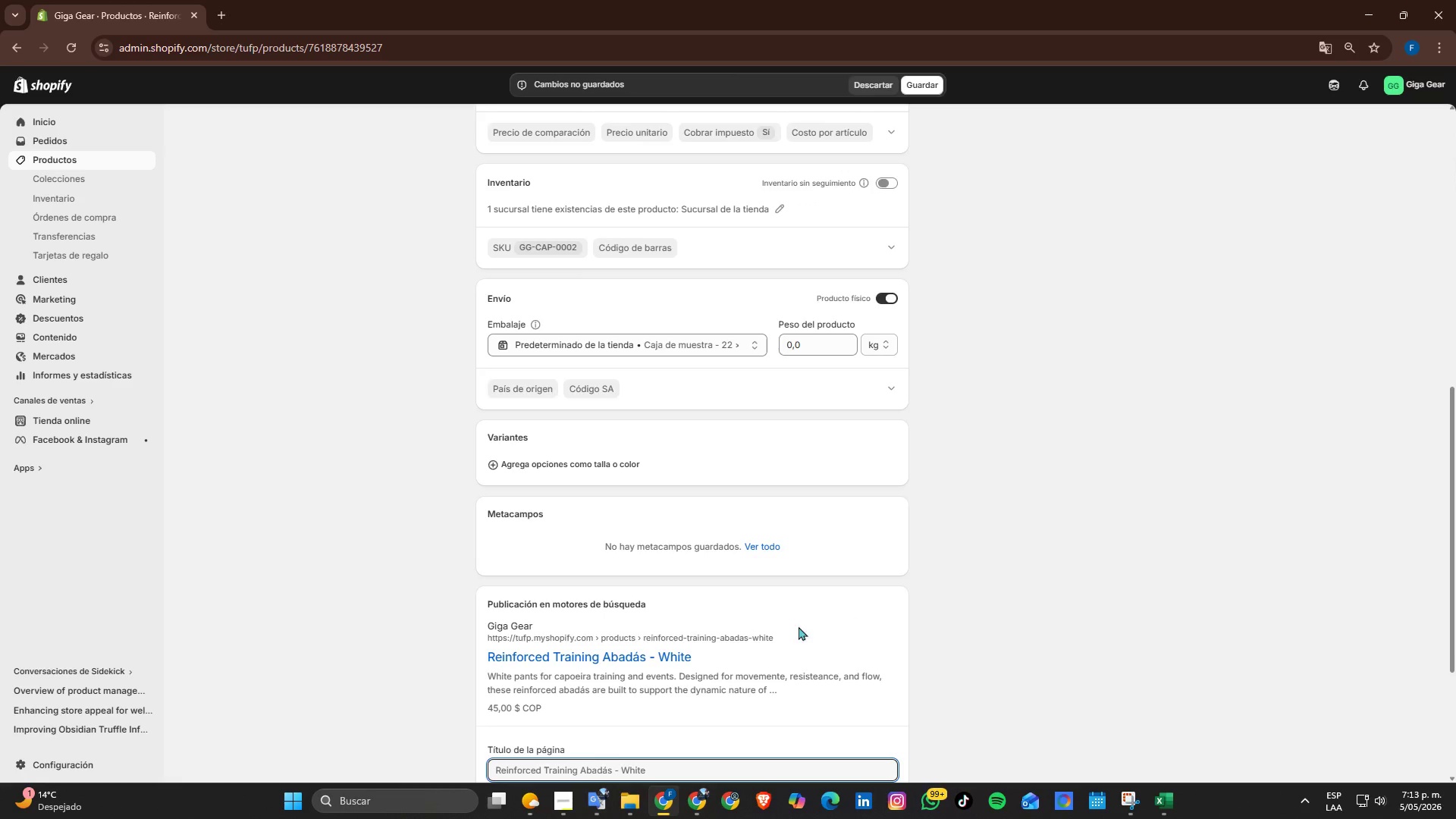 
scroll: coordinate [790, 626], scroll_direction: down, amount: 1.0
 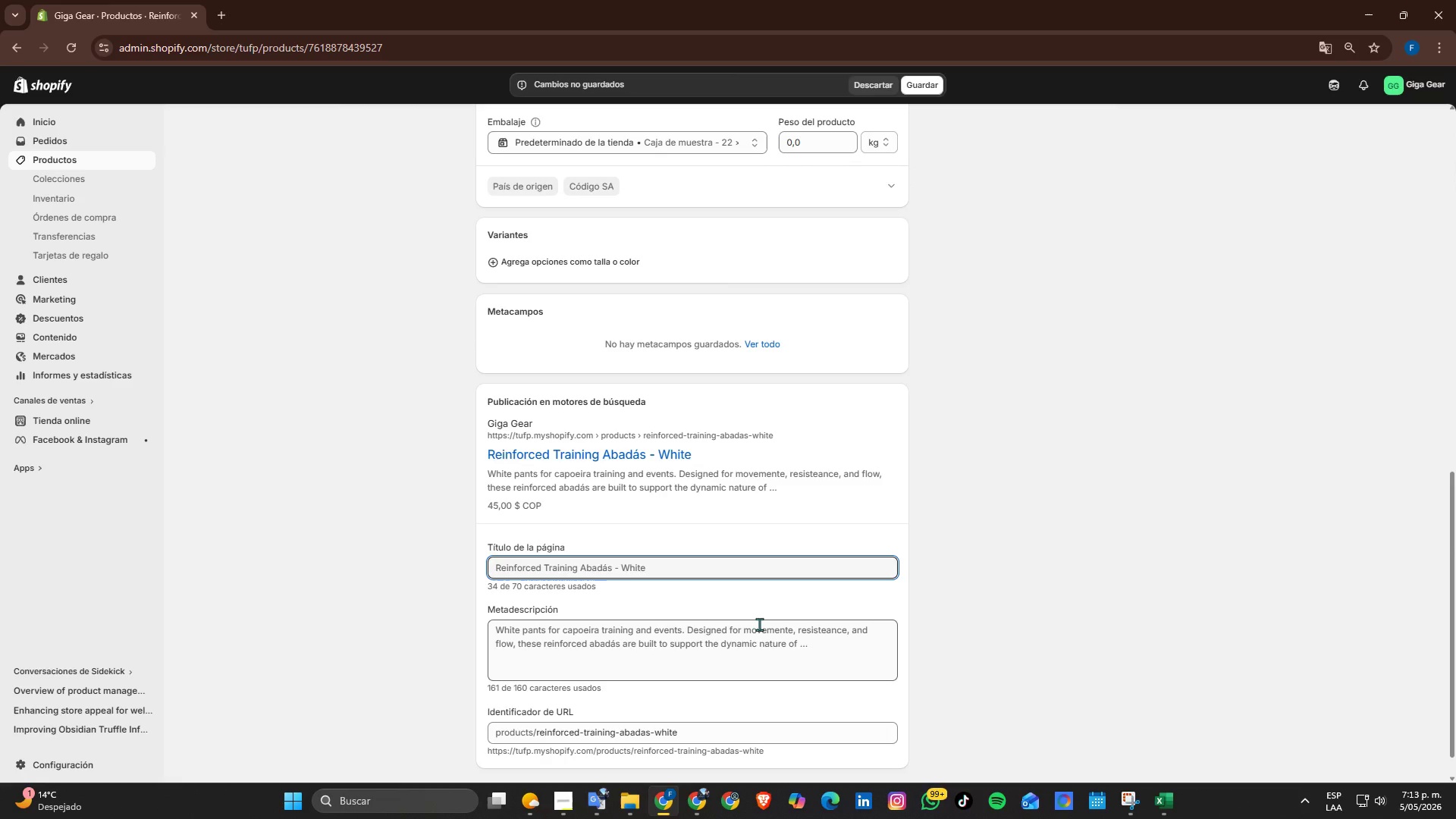 
wait(7.72)
 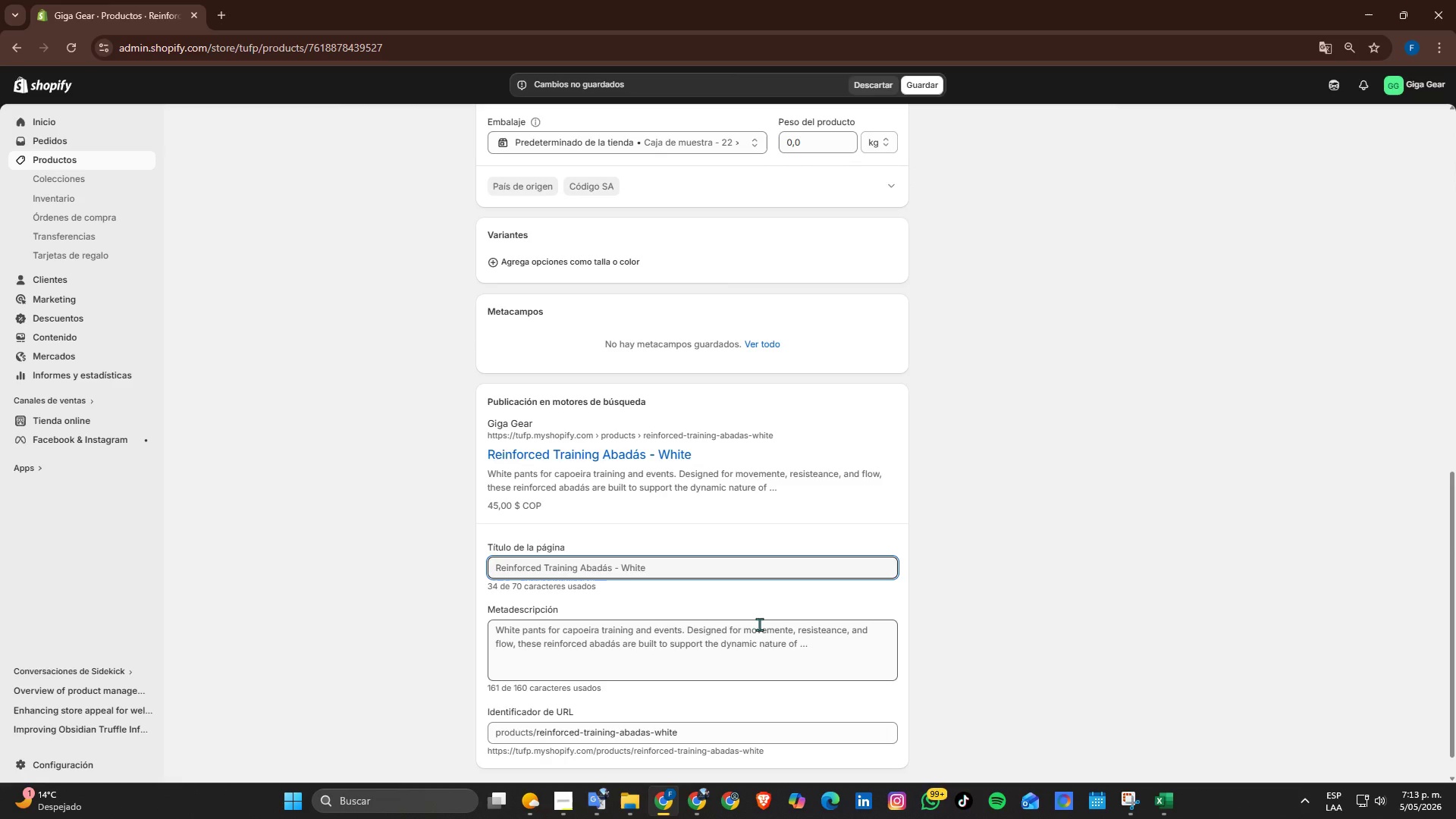 
left_click([723, 565])
 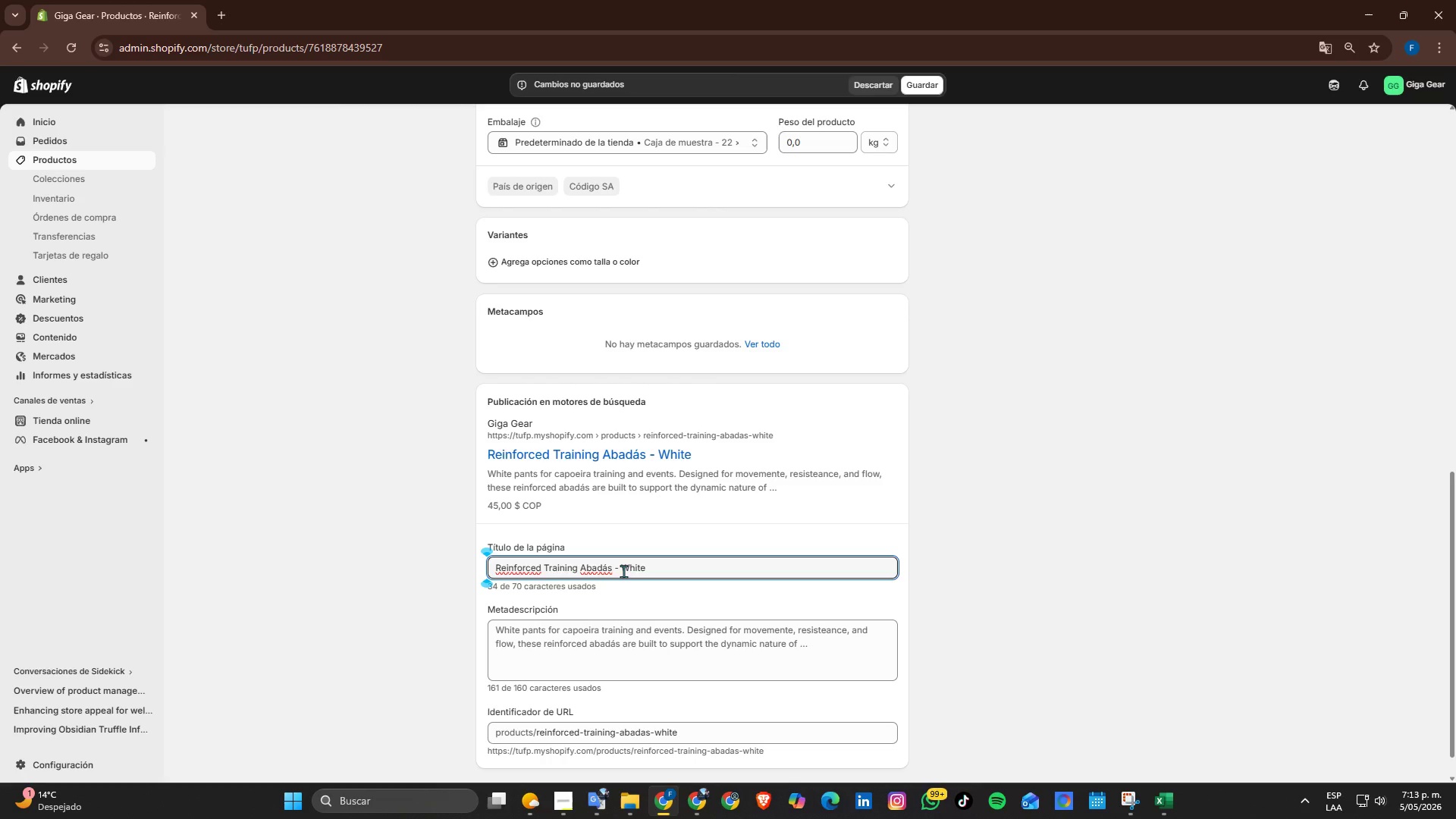 
left_click_drag(start_coordinate=[623, 571], to_coordinate=[655, 571])
 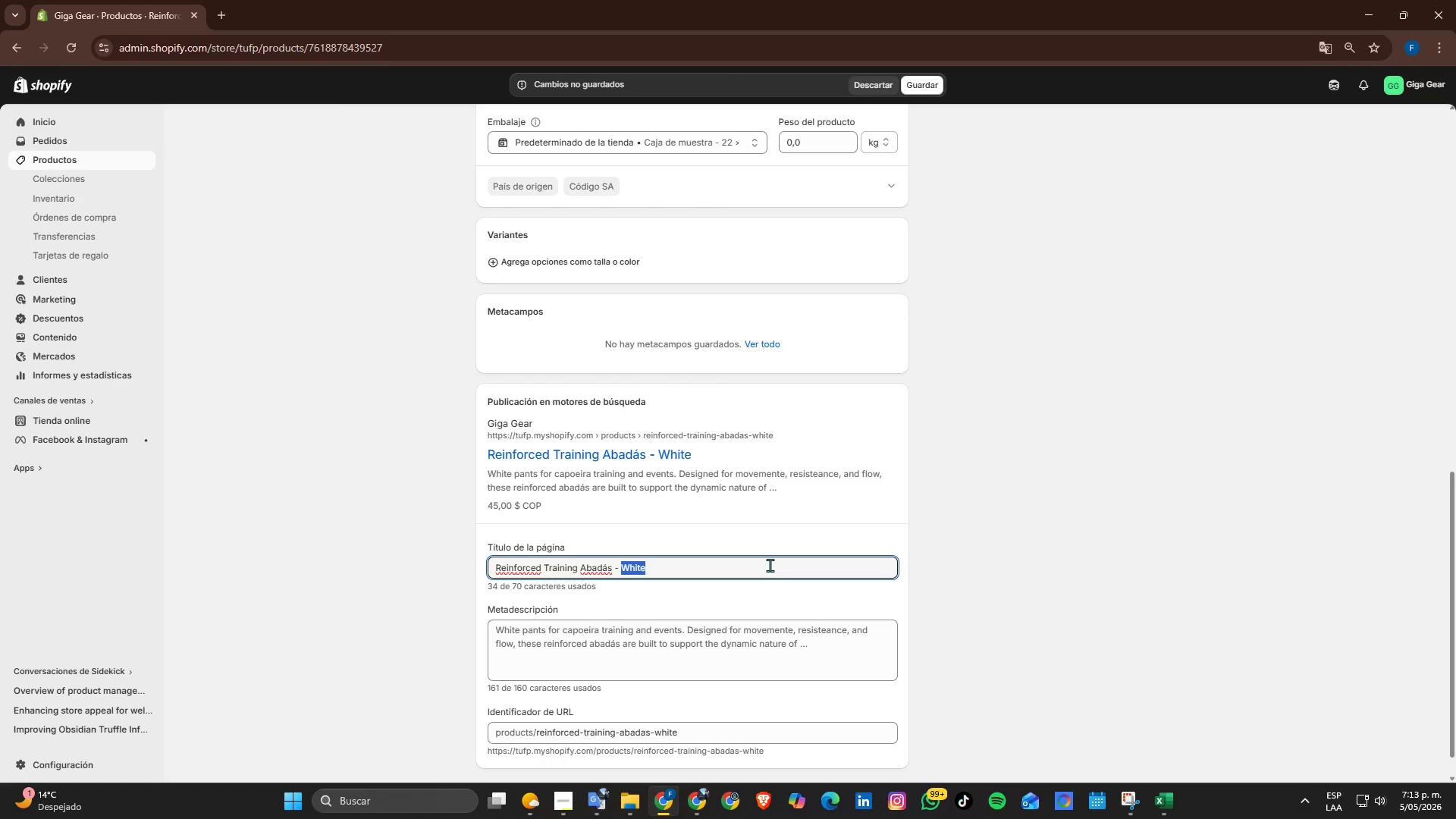 
key(ArrowLeft)
 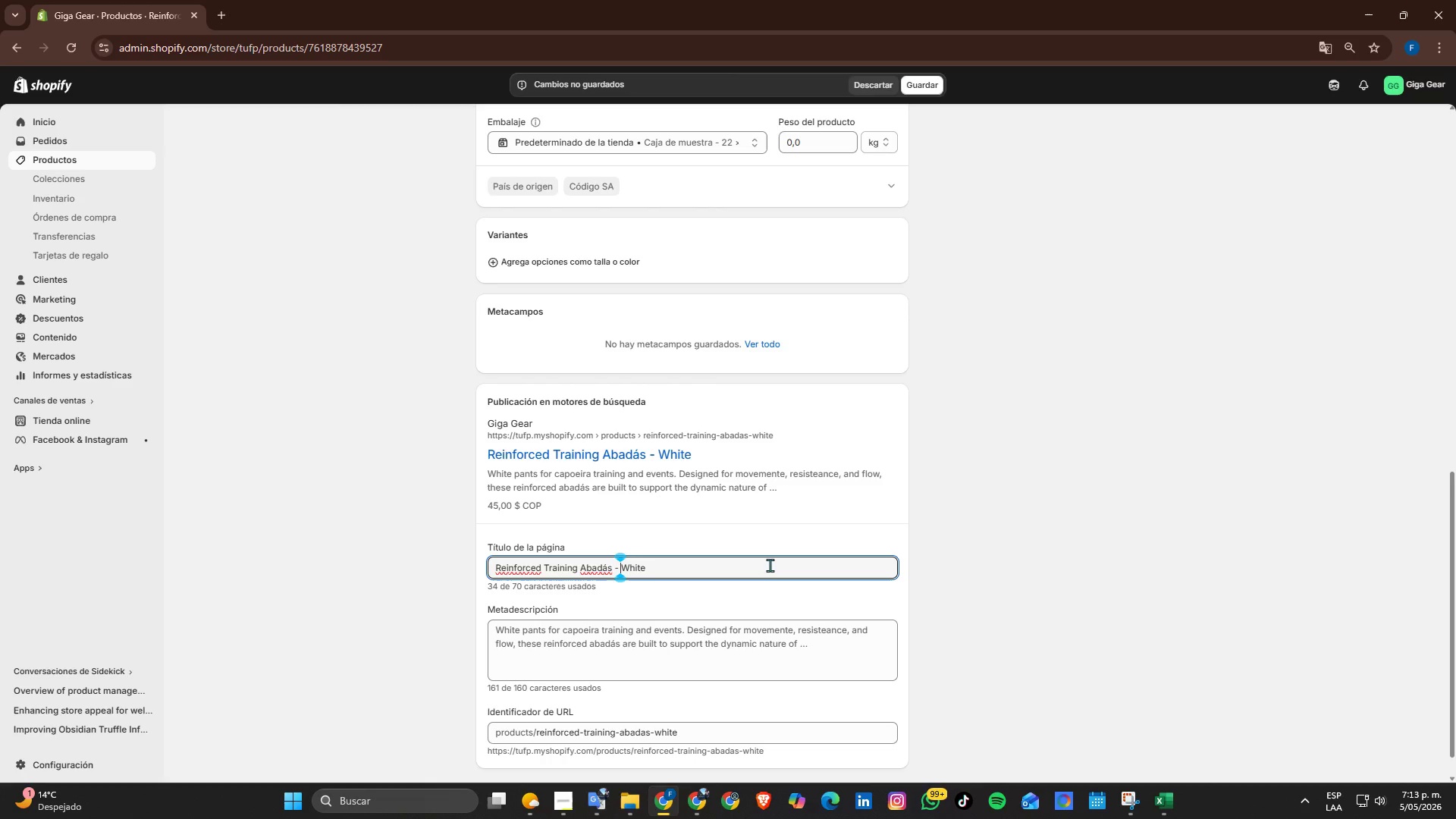 
key(Backspace)
 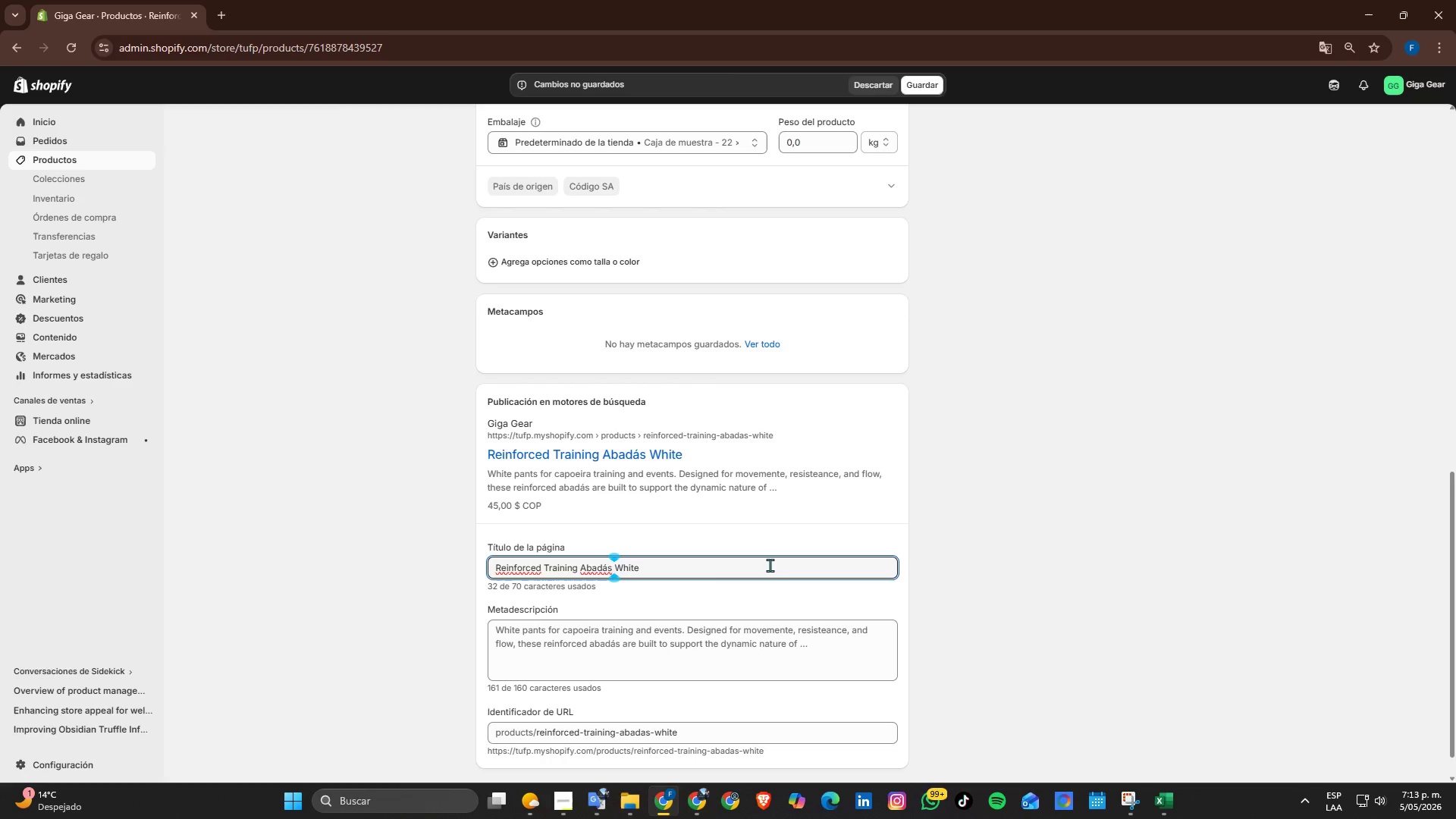 
key(Backspace)
 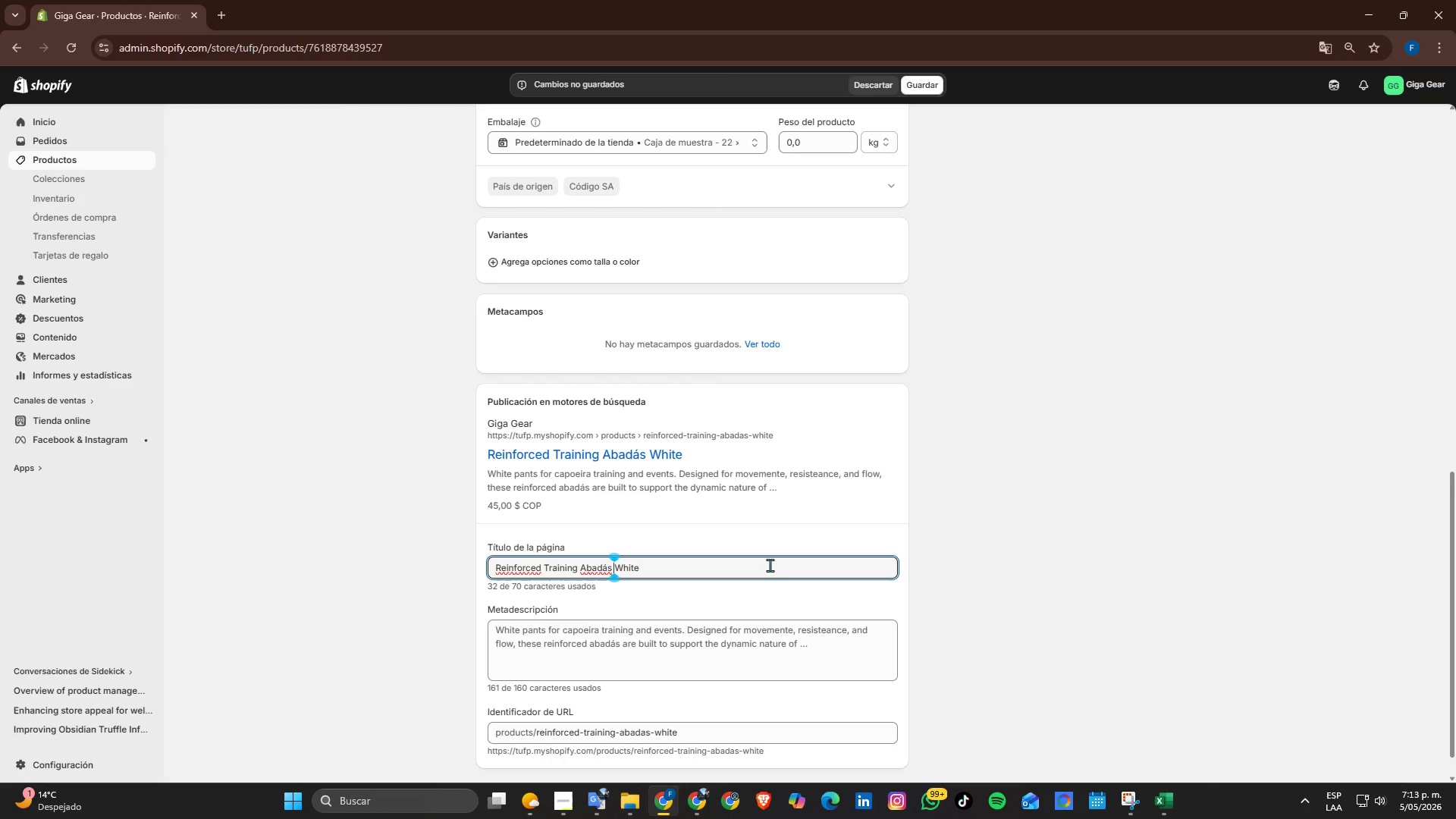 
left_click([770, 565])
 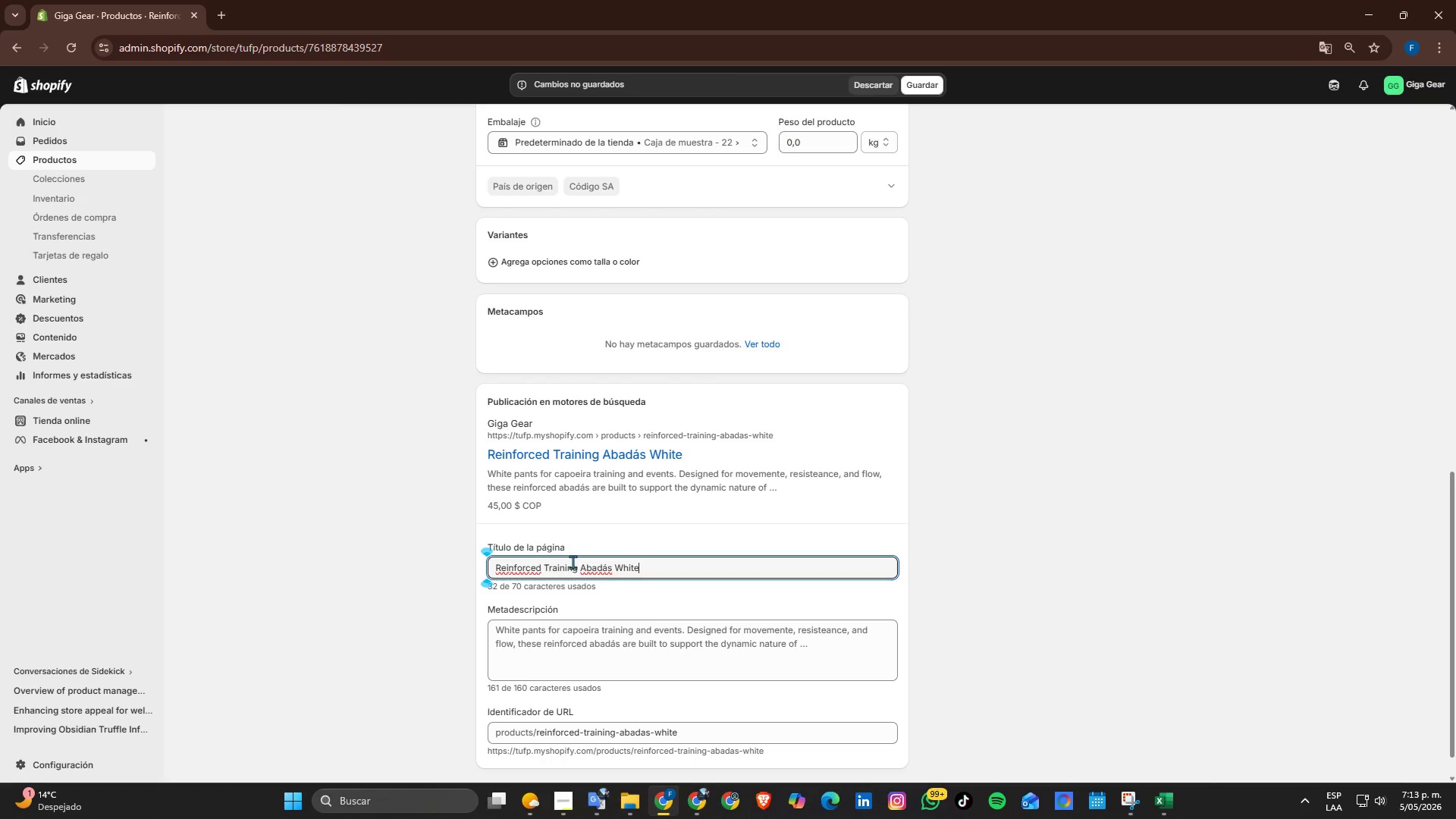 
left_click_drag(start_coordinate=[579, 568], to_coordinate=[548, 563])
 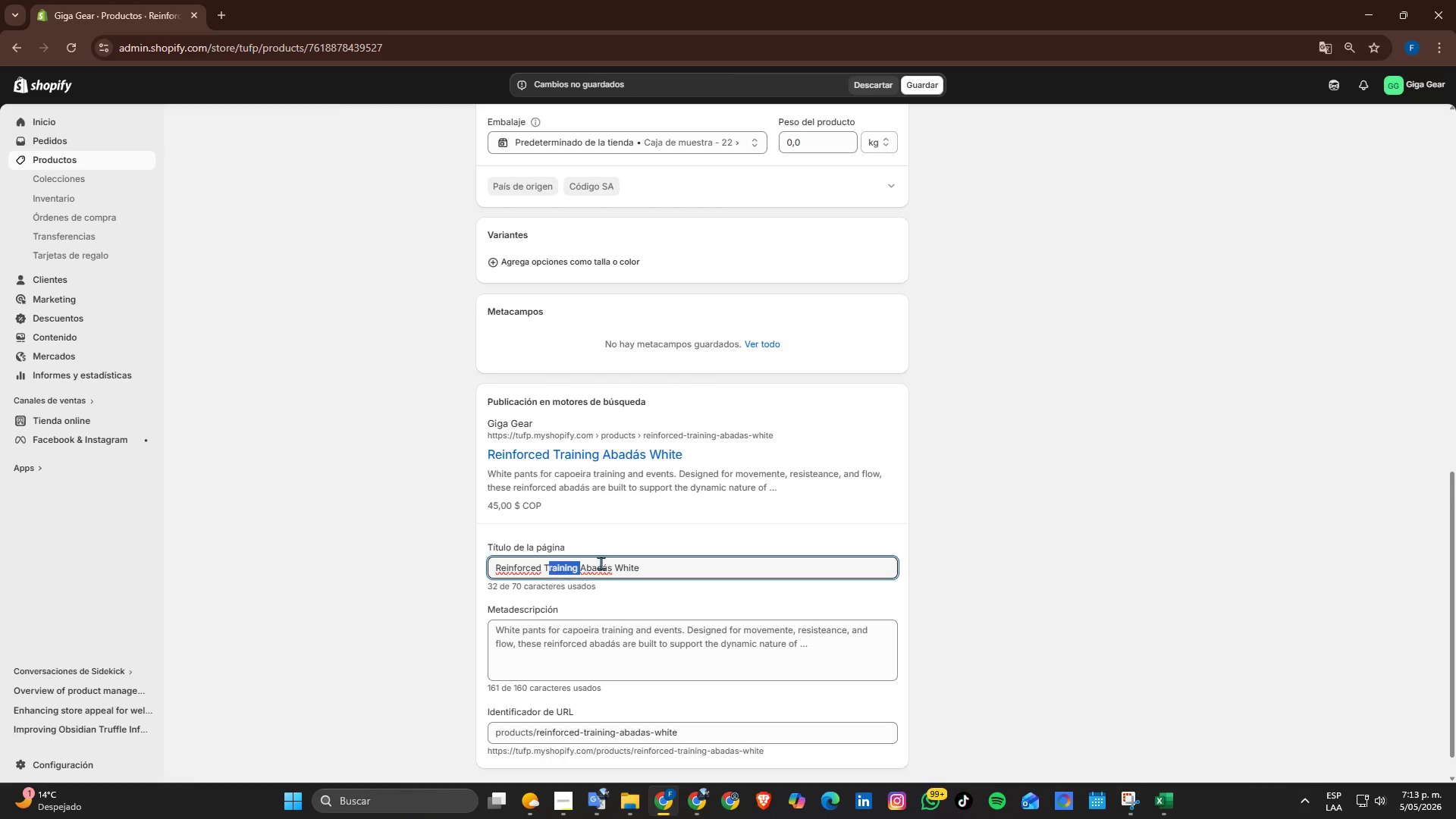 
key(Backspace)
 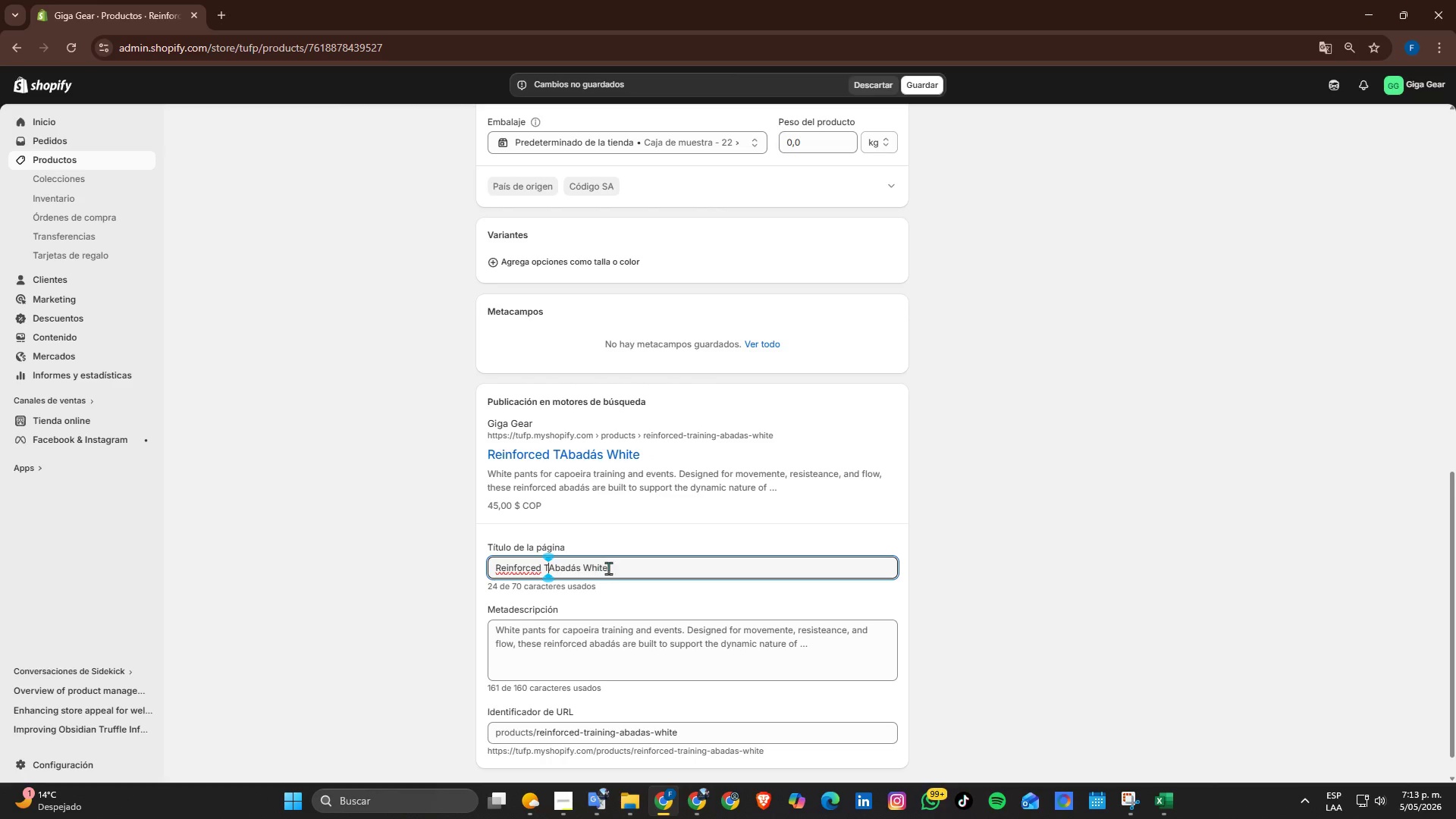 
key(Backspace)
 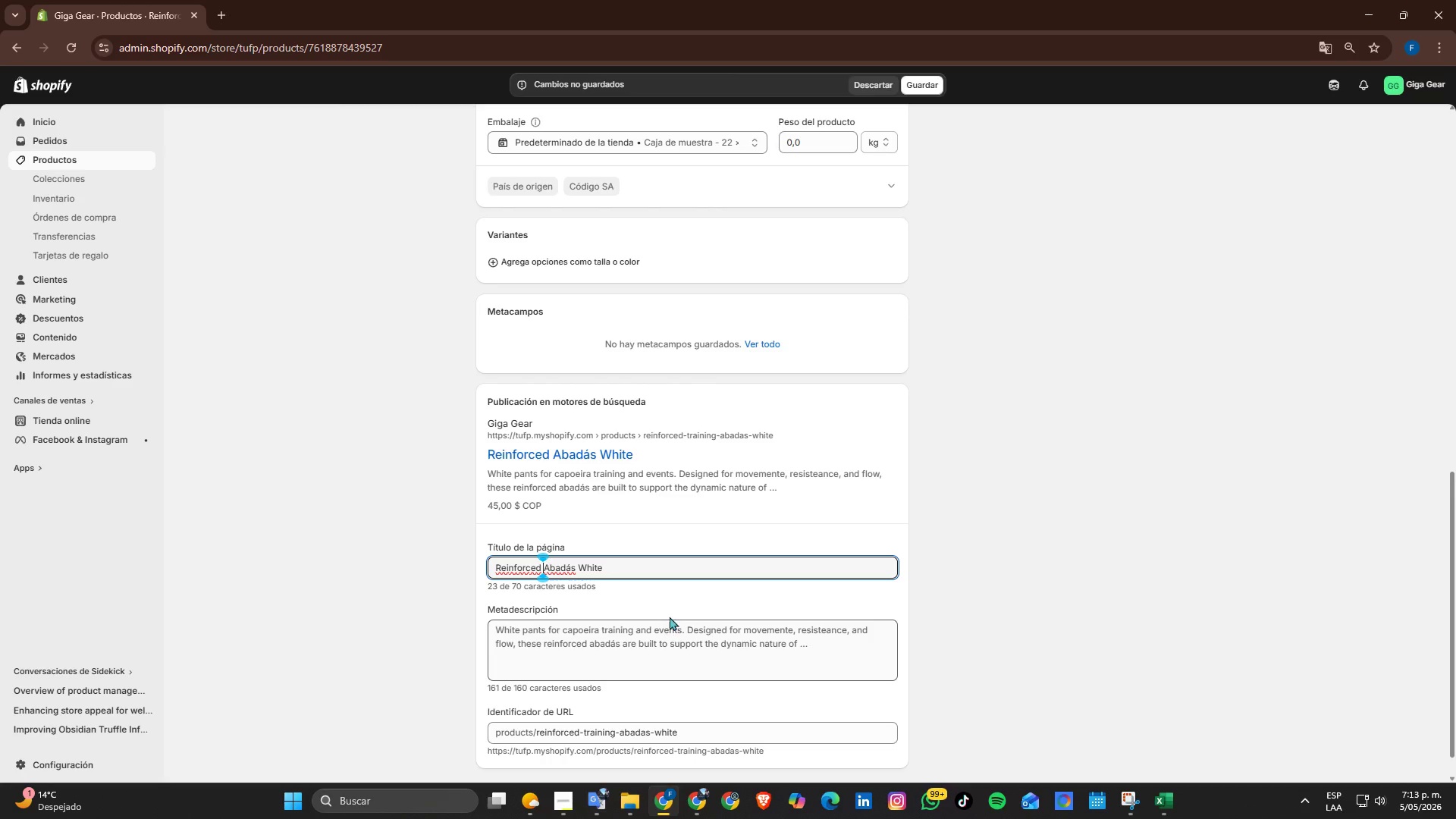 
key(Backspace)
 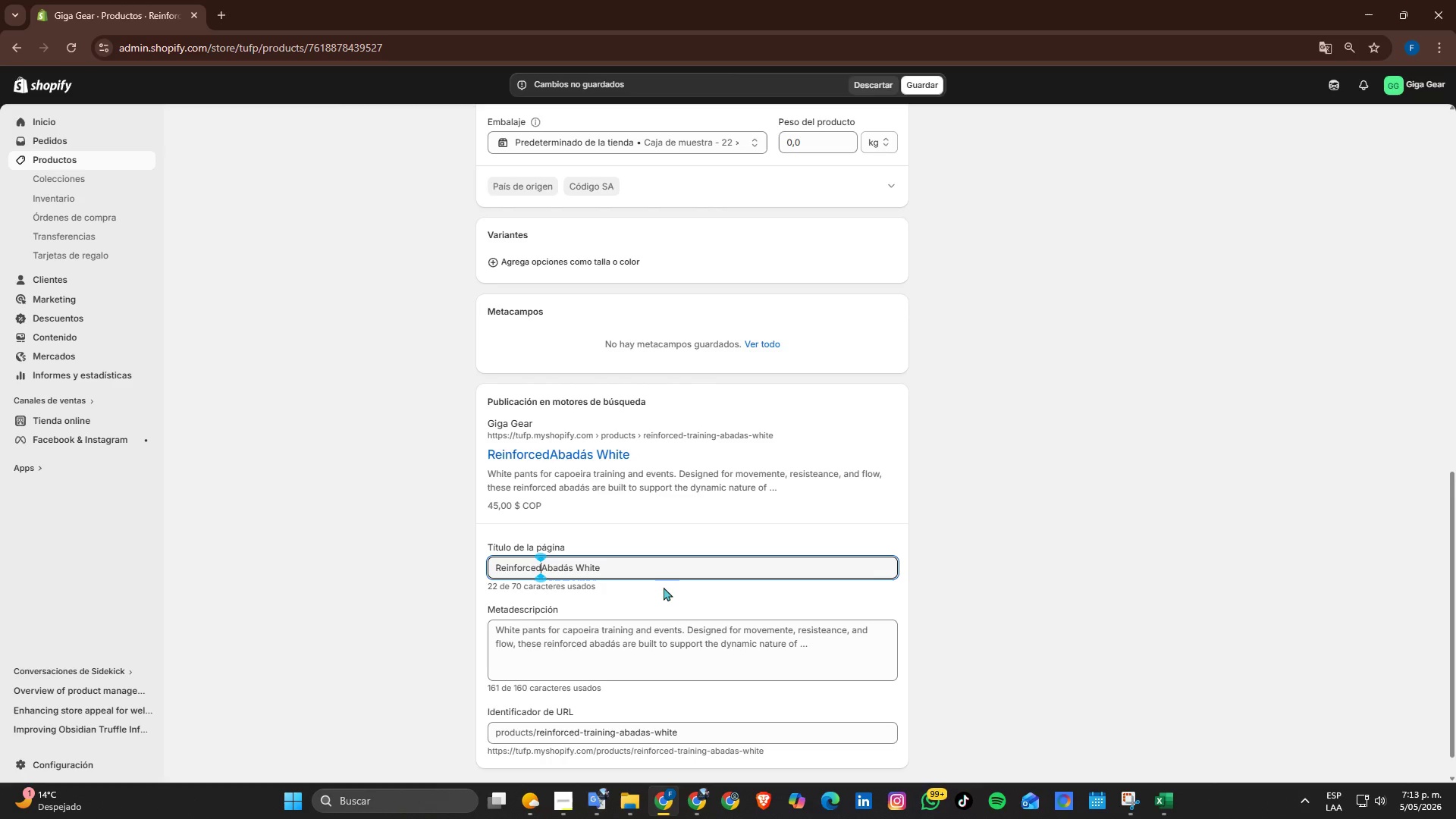 
key(Space)
 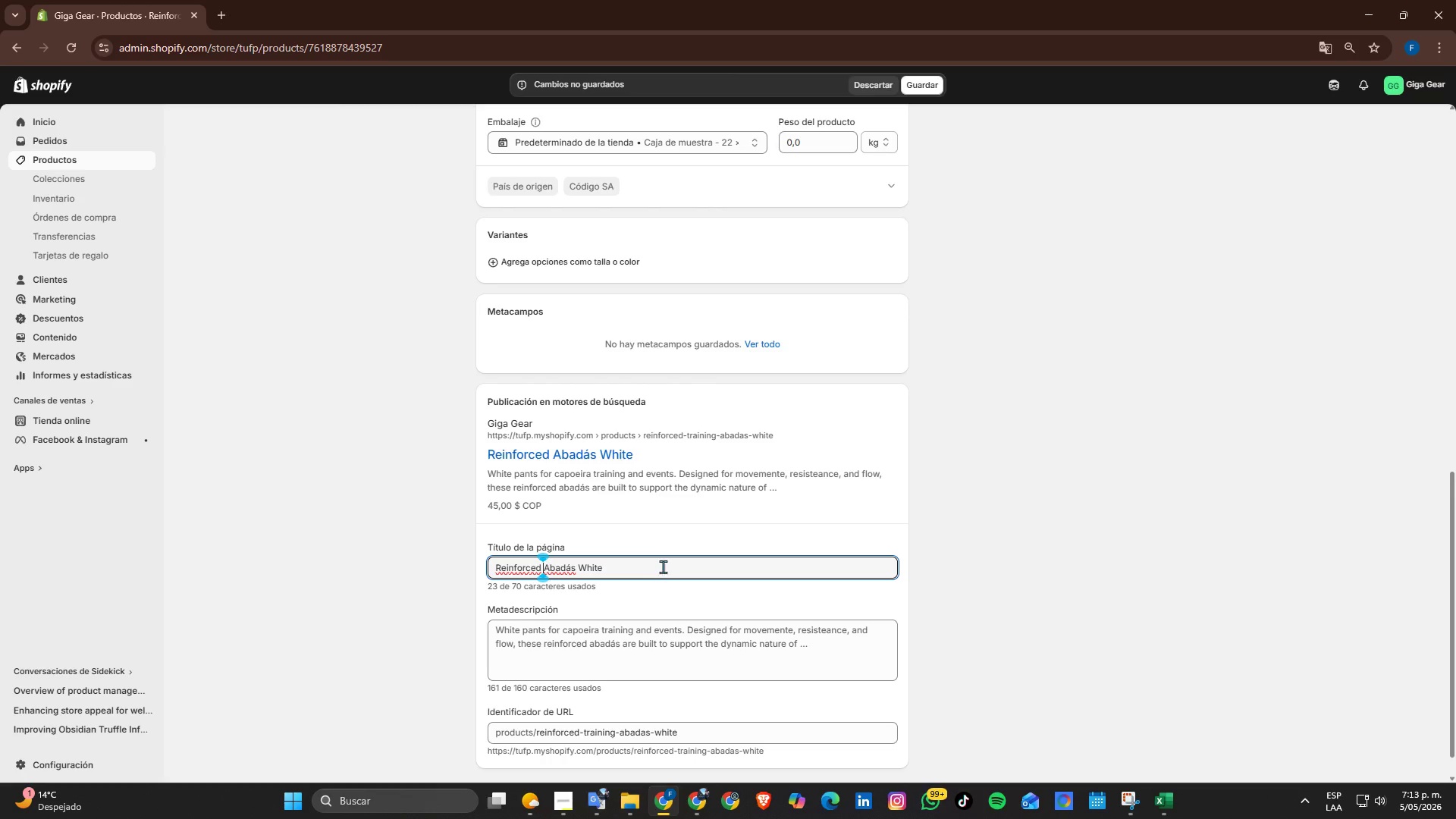 
left_click([664, 563])
 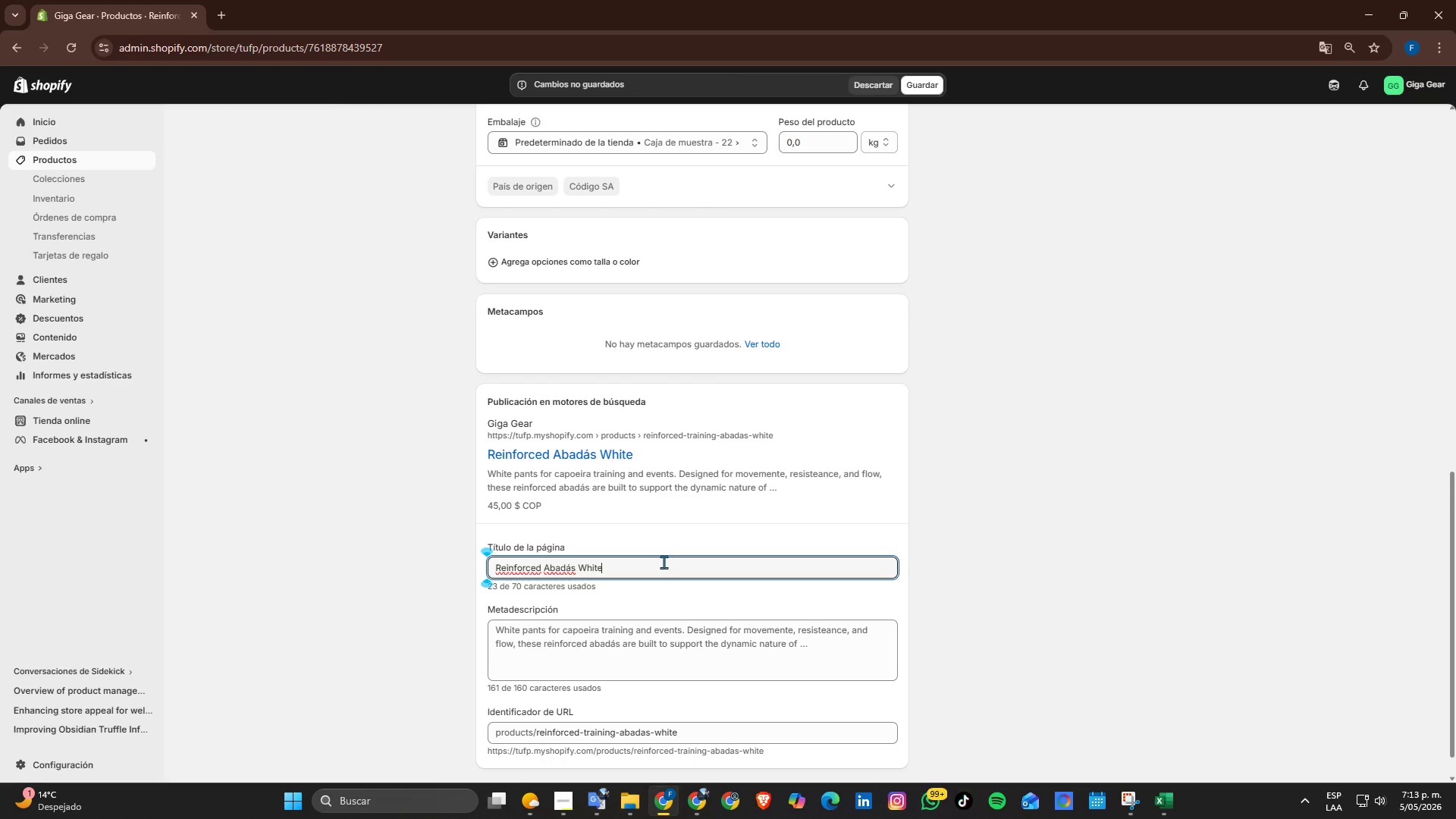 
type(\)
key(Backspace)
type( \ Capoeira Training Pants )
 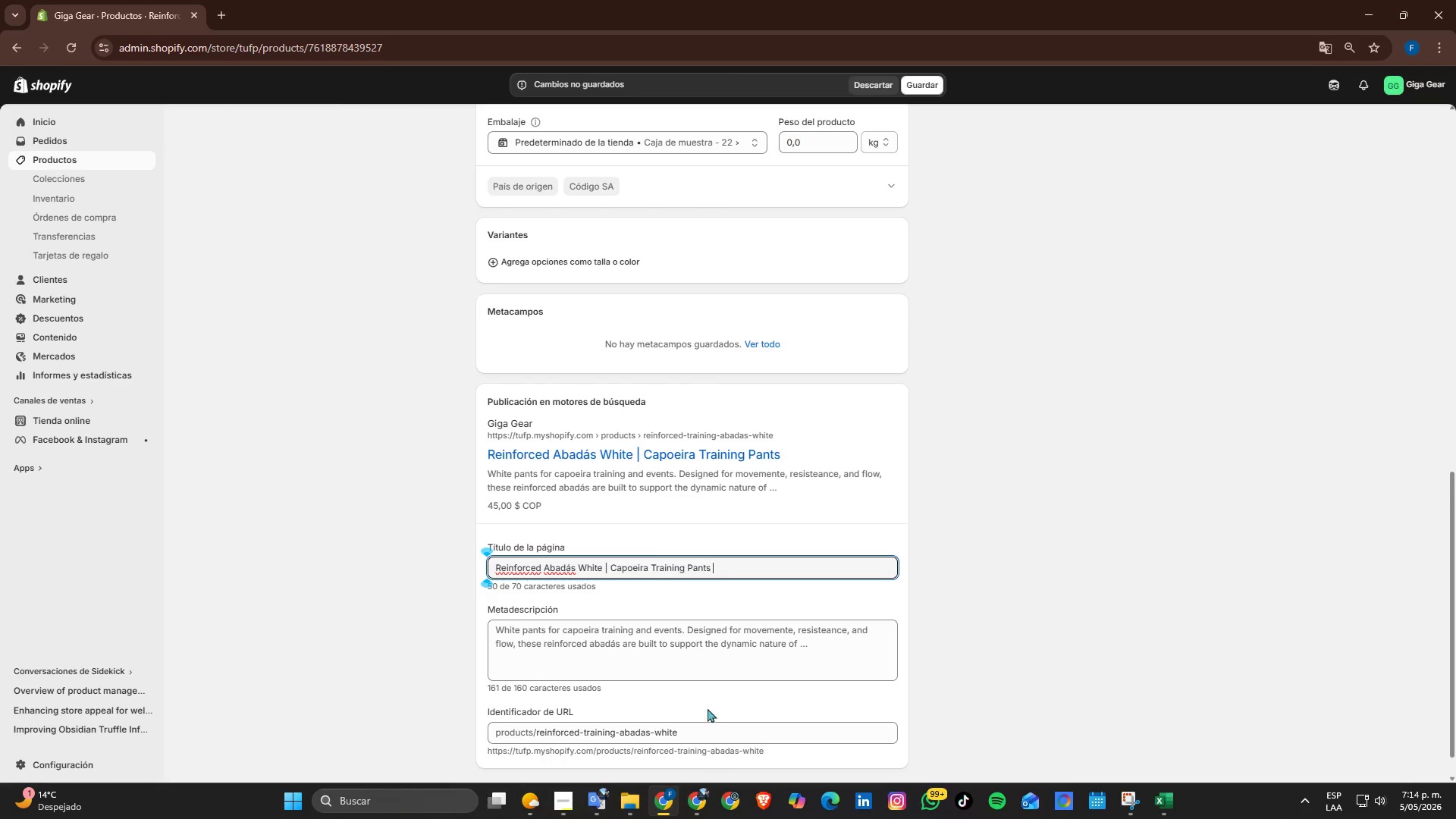 
scroll: coordinate [710, 651], scroll_direction: down, amount: 2.0
 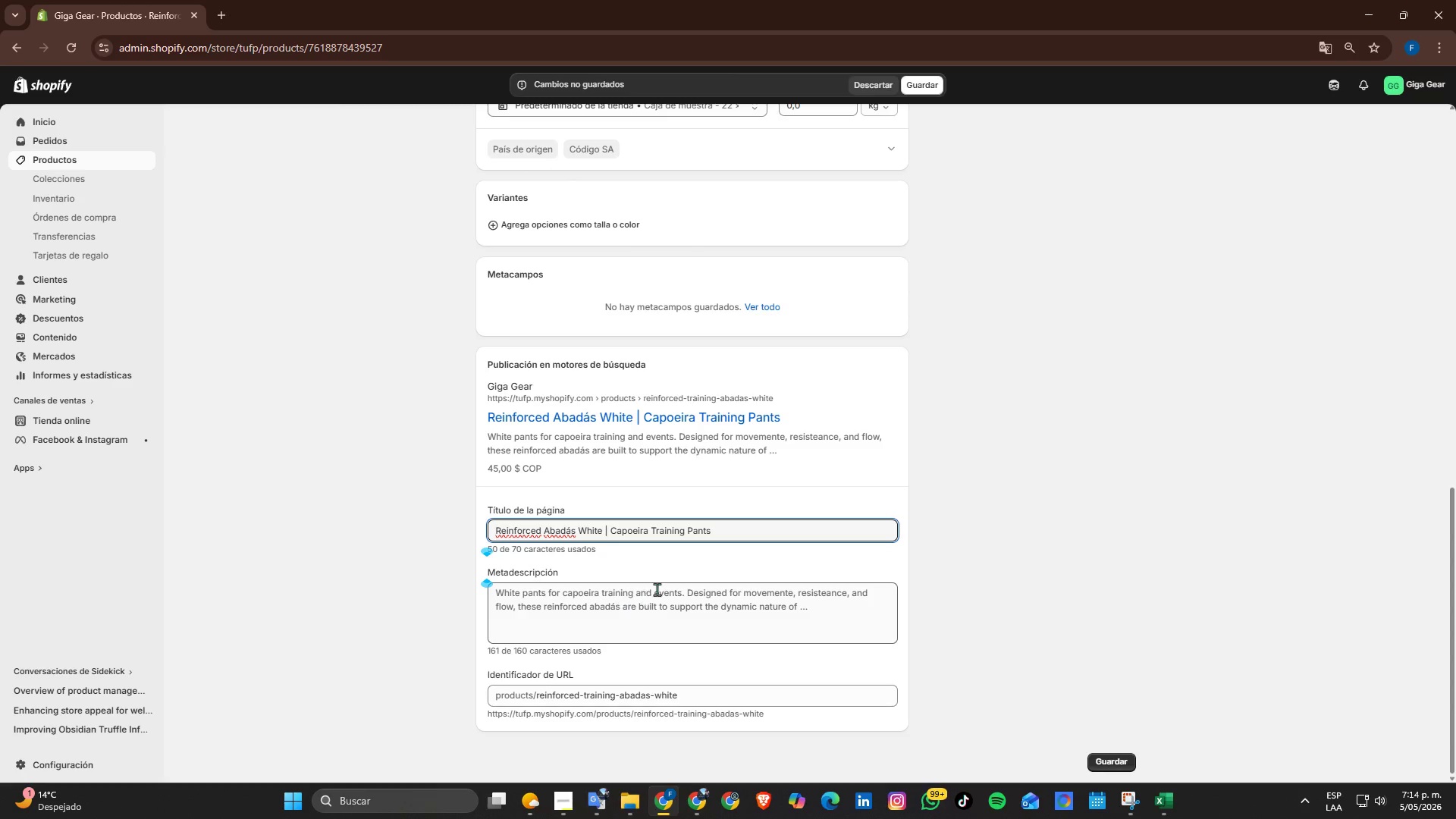 
left_click([654, 620])
 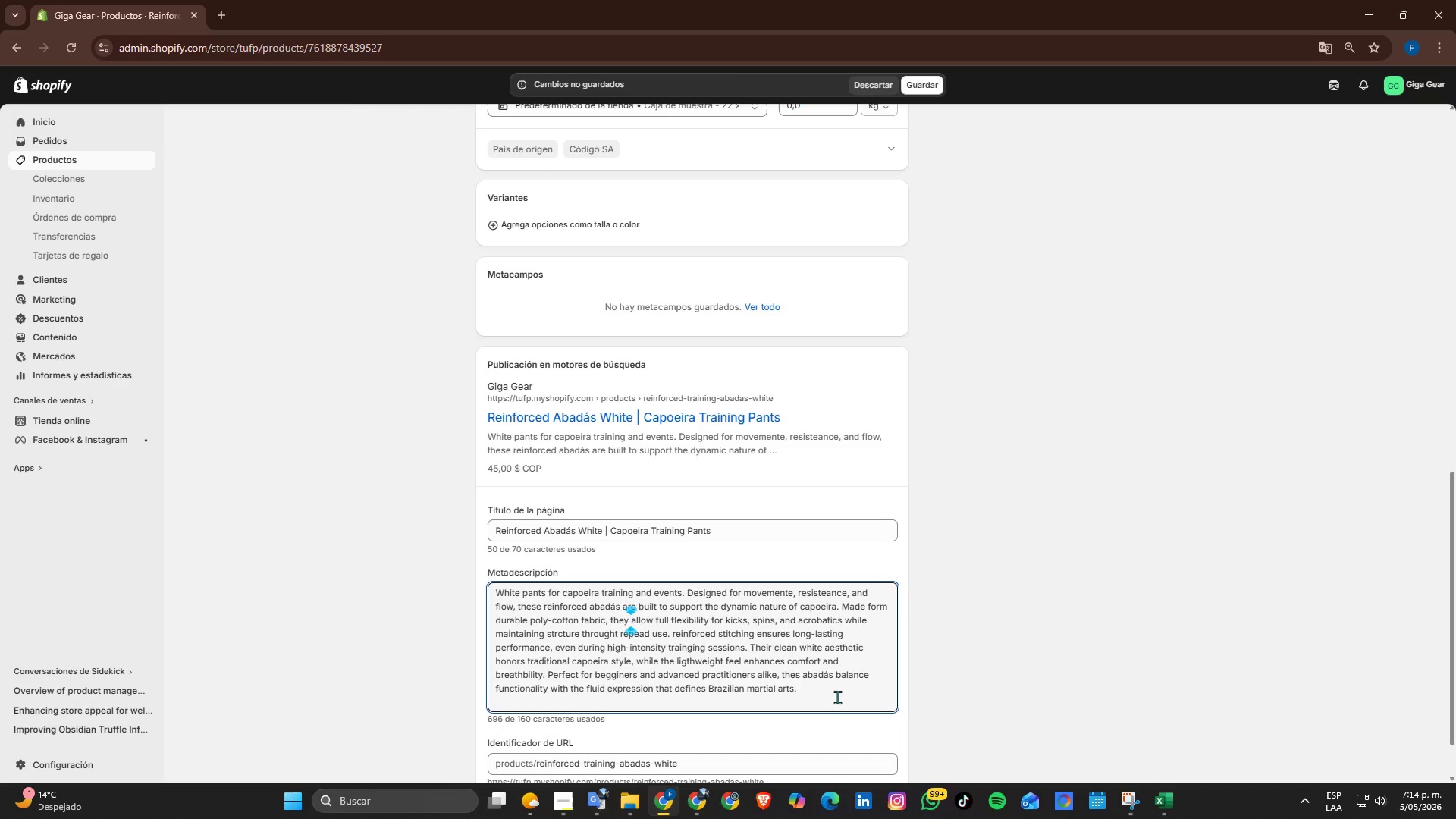 
left_click_drag(start_coordinate=[837, 697], to_coordinate=[485, 579])
 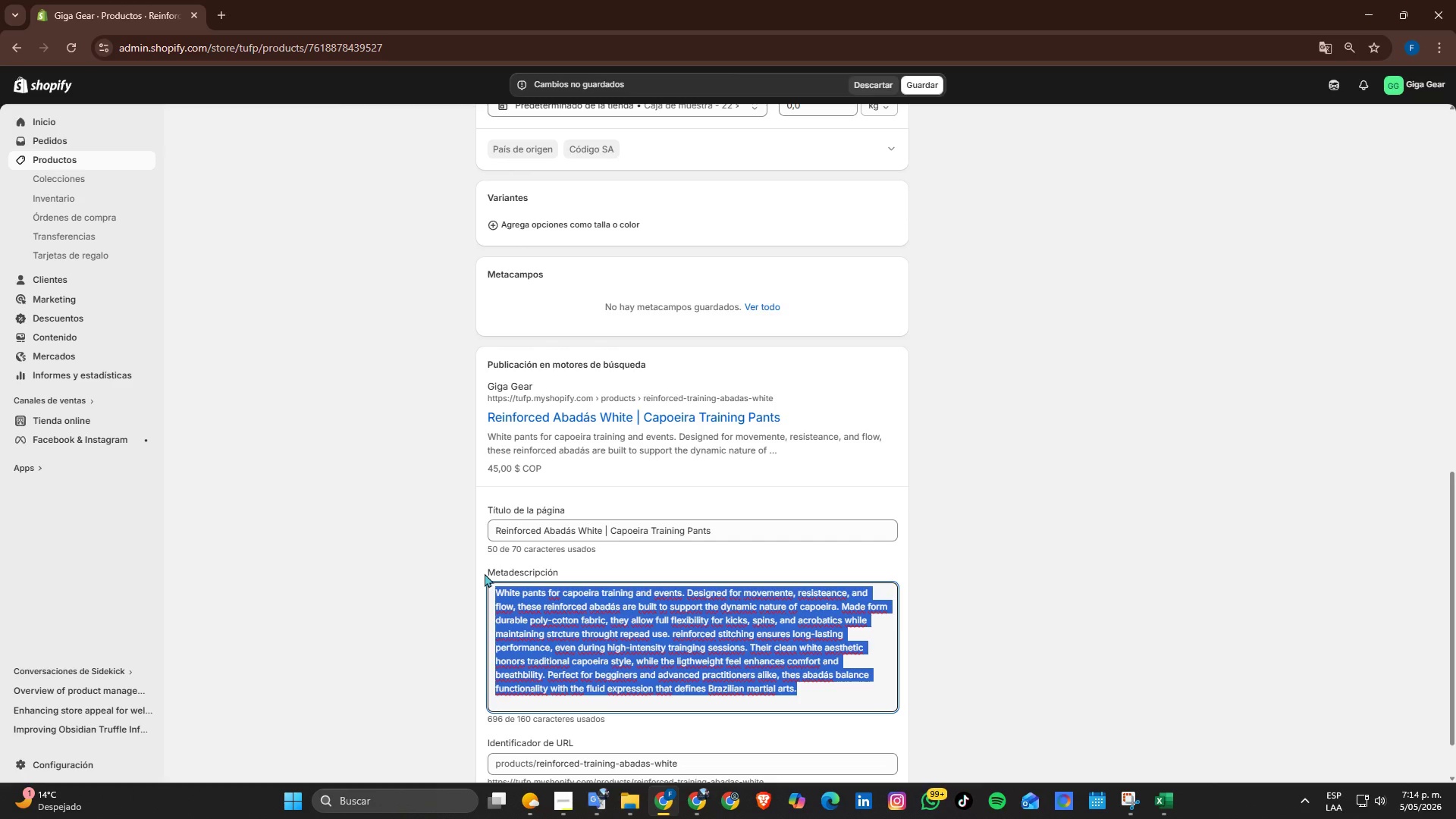 
type(Reinforced abad;as for capoei)
key(Backspace)
type(ira traingin)
key(Backspace)
key(Backspace)
key(Backspace)
type(ing )
key(Backspace)
type(. Durable, F)
key(Backspace)
type(flexible )
key(Backspace)
type(, and breathable pants for Brazilian martila arts)
key(Backspace)
key(Backspace)
key(Backspace)
key(Backspace)
key(Backspace)
key(Backspace)
key(Backspace)
type(al arts perfro)
key(Backspace)
key(Backspace)
type(ormance.)
 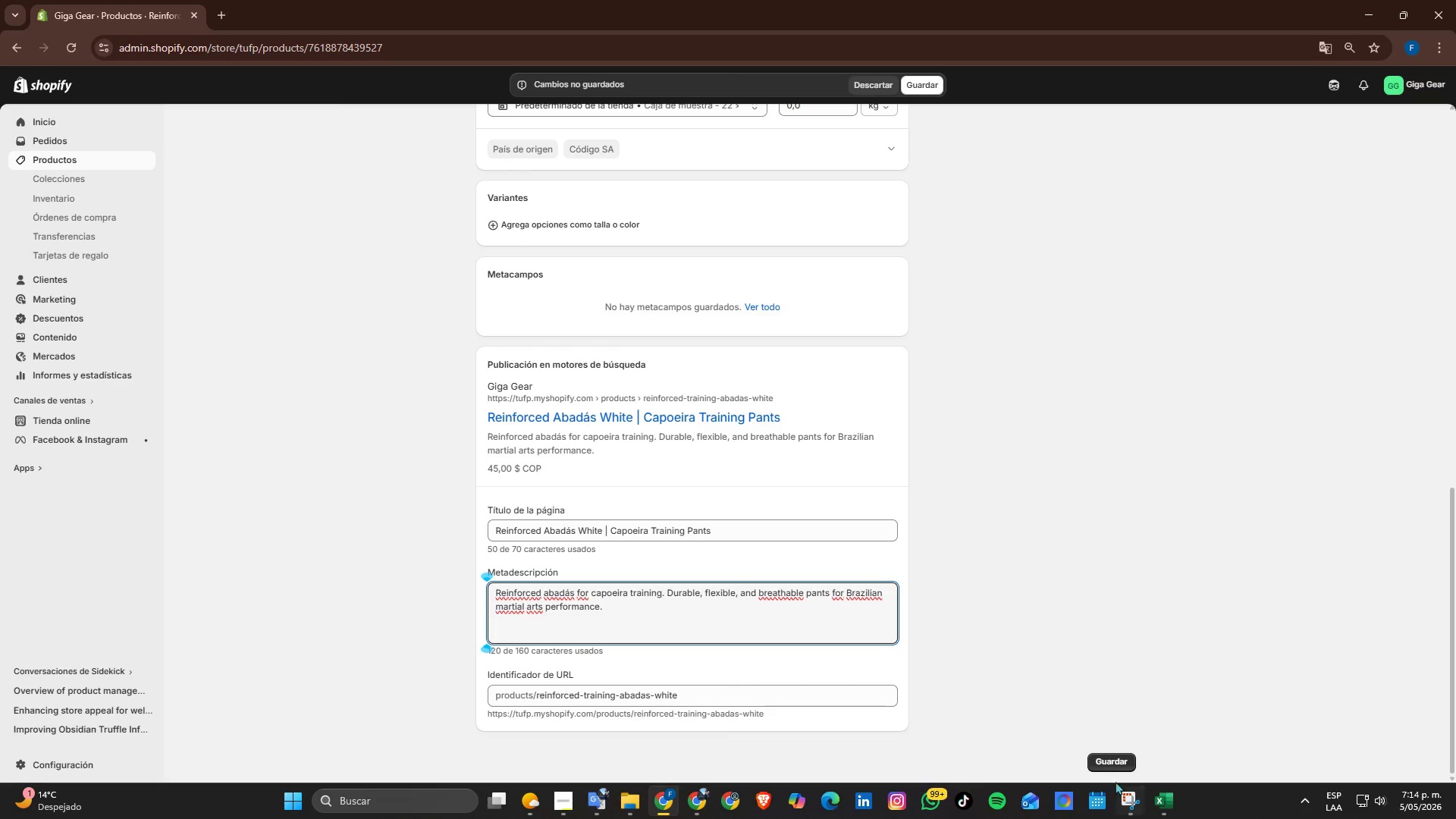 
wait(6.58)
 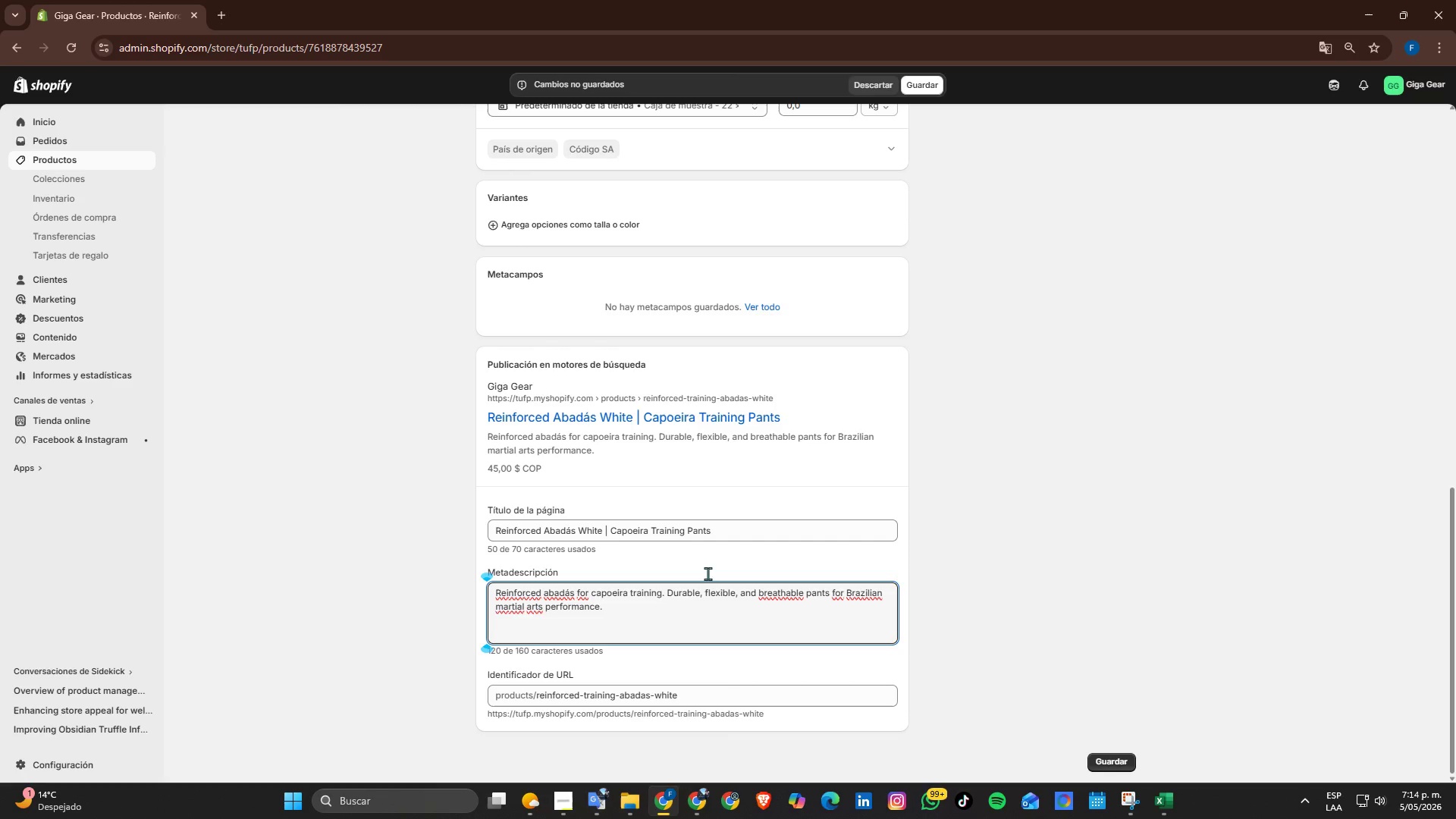 
left_click([1103, 766])
 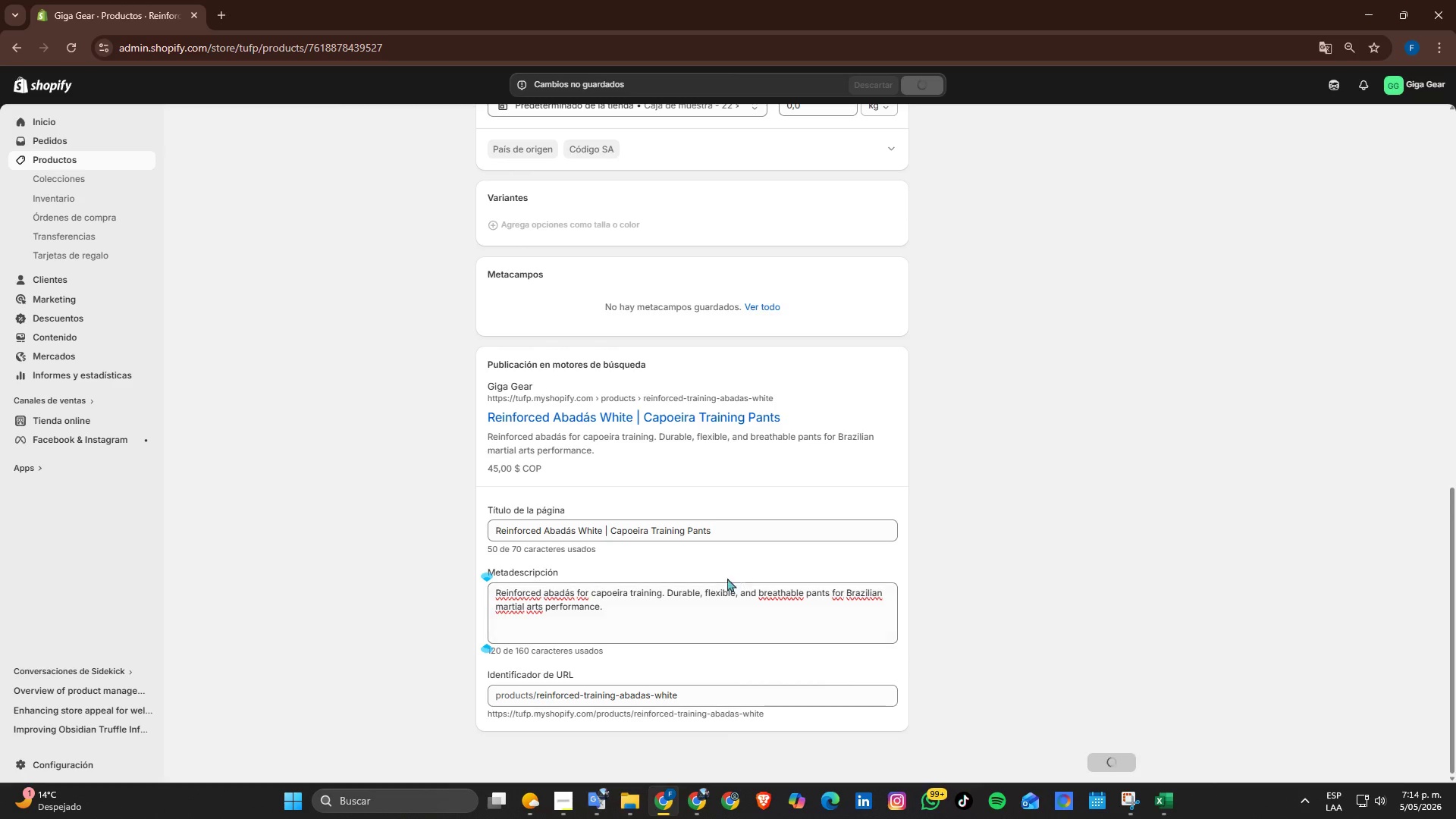 
scroll: coordinate [773, 604], scroll_direction: up, amount: 5.0
 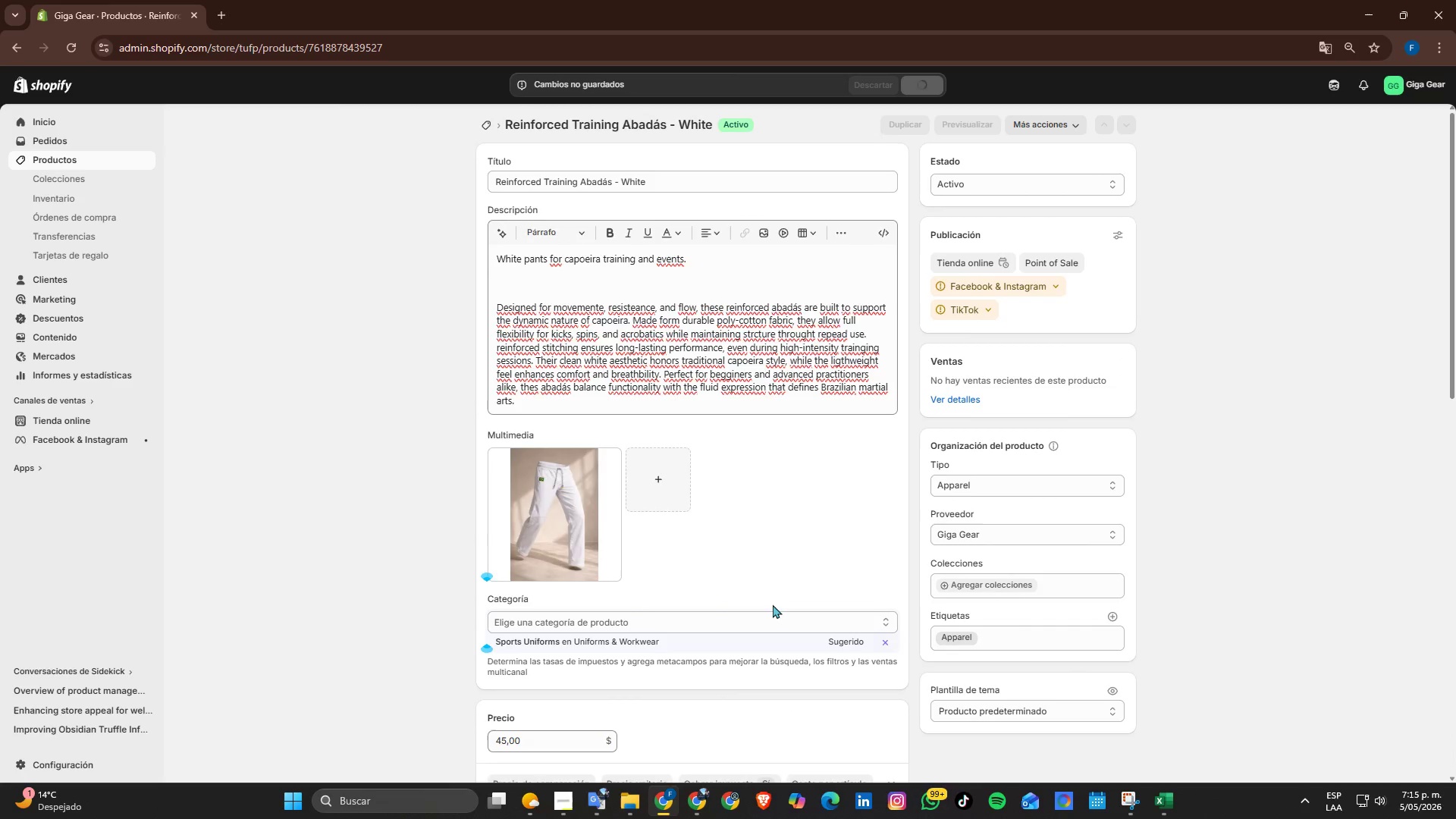 
scroll: coordinate [773, 604], scroll_direction: down, amount: 1.0
 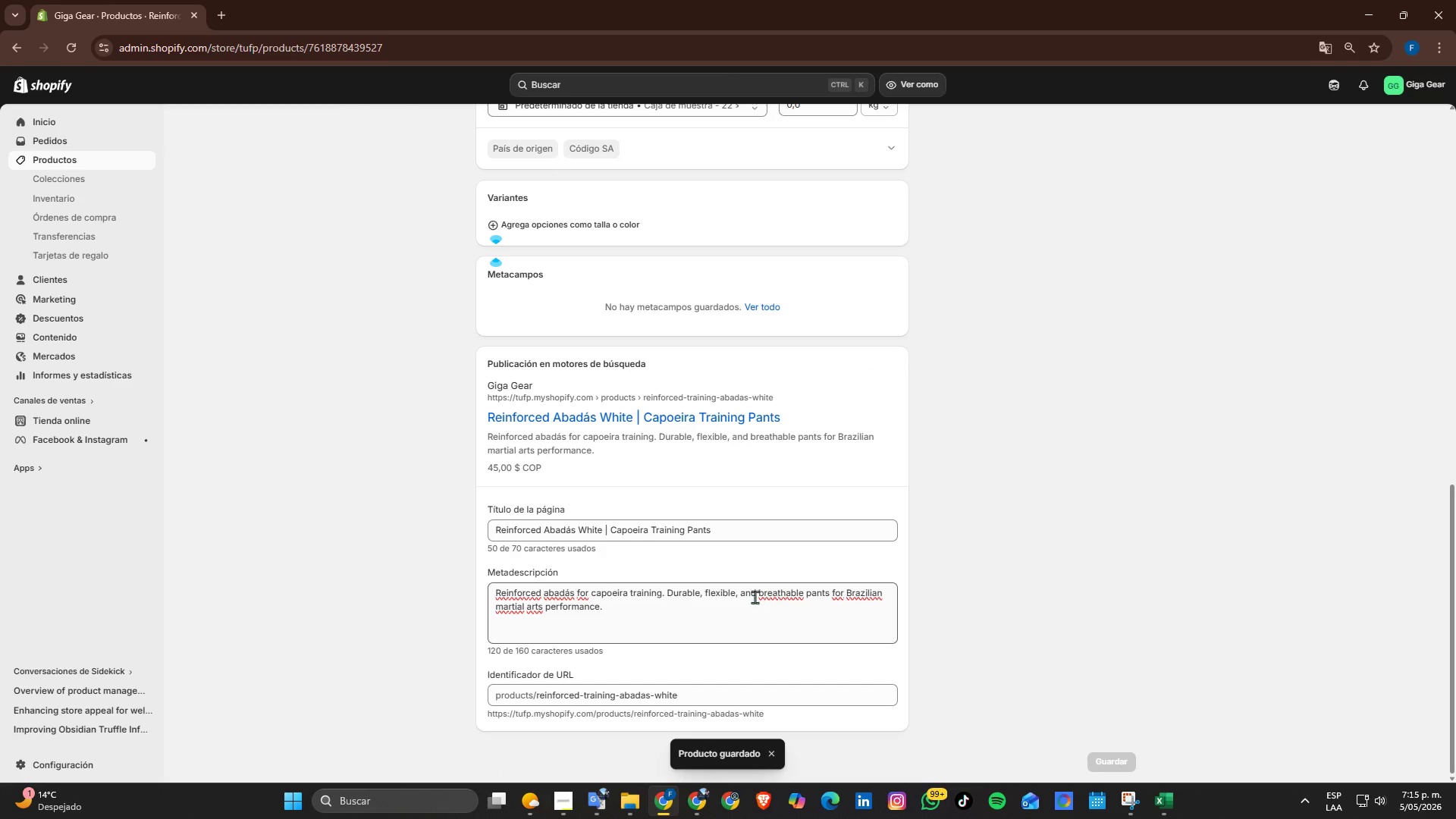 
scroll: coordinate [480, 182], scroll_direction: up, amount: 8.0
 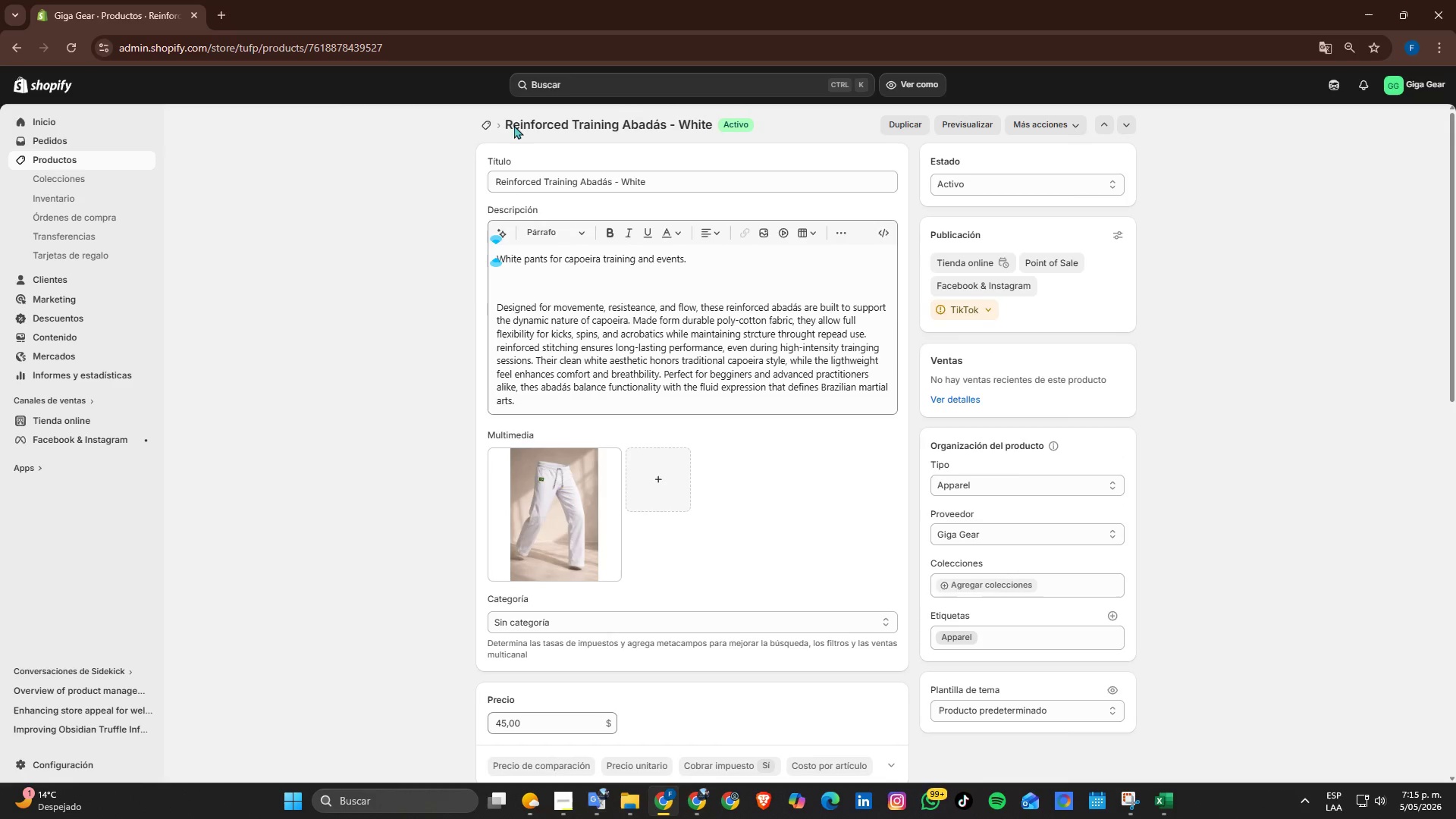 
left_click([491, 124])
 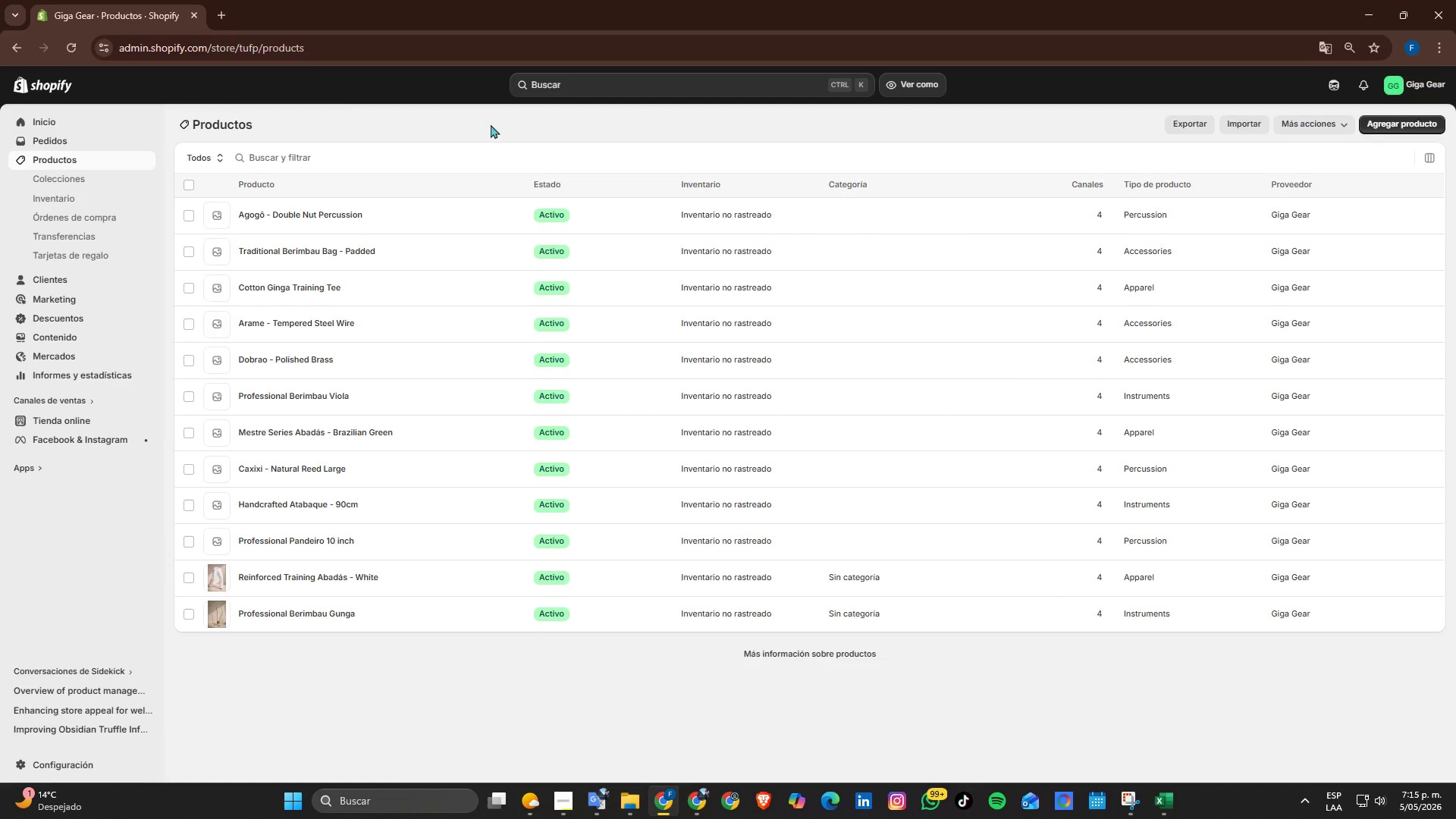 
wait(10.56)
 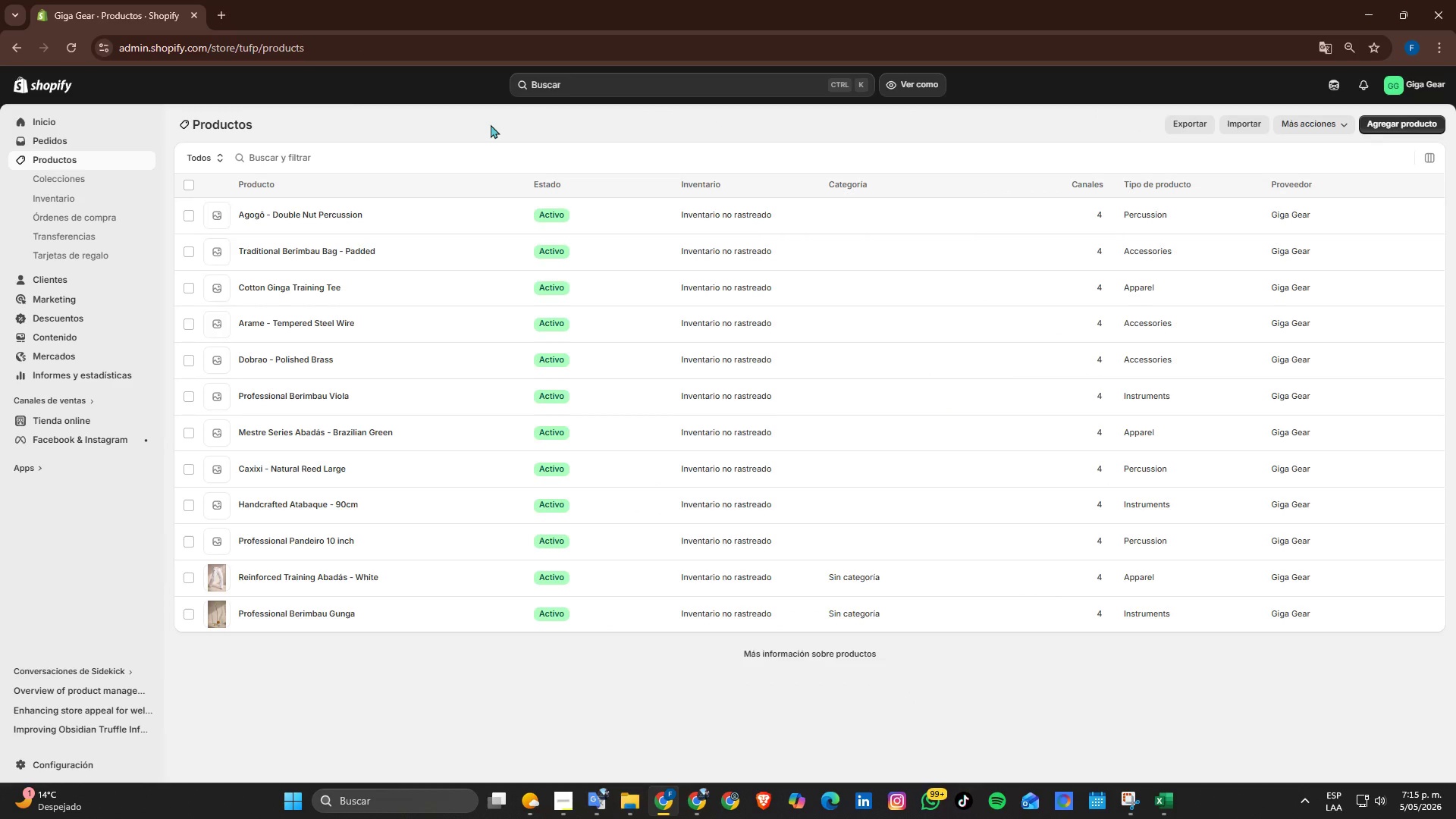 
left_click([281, 537])
 